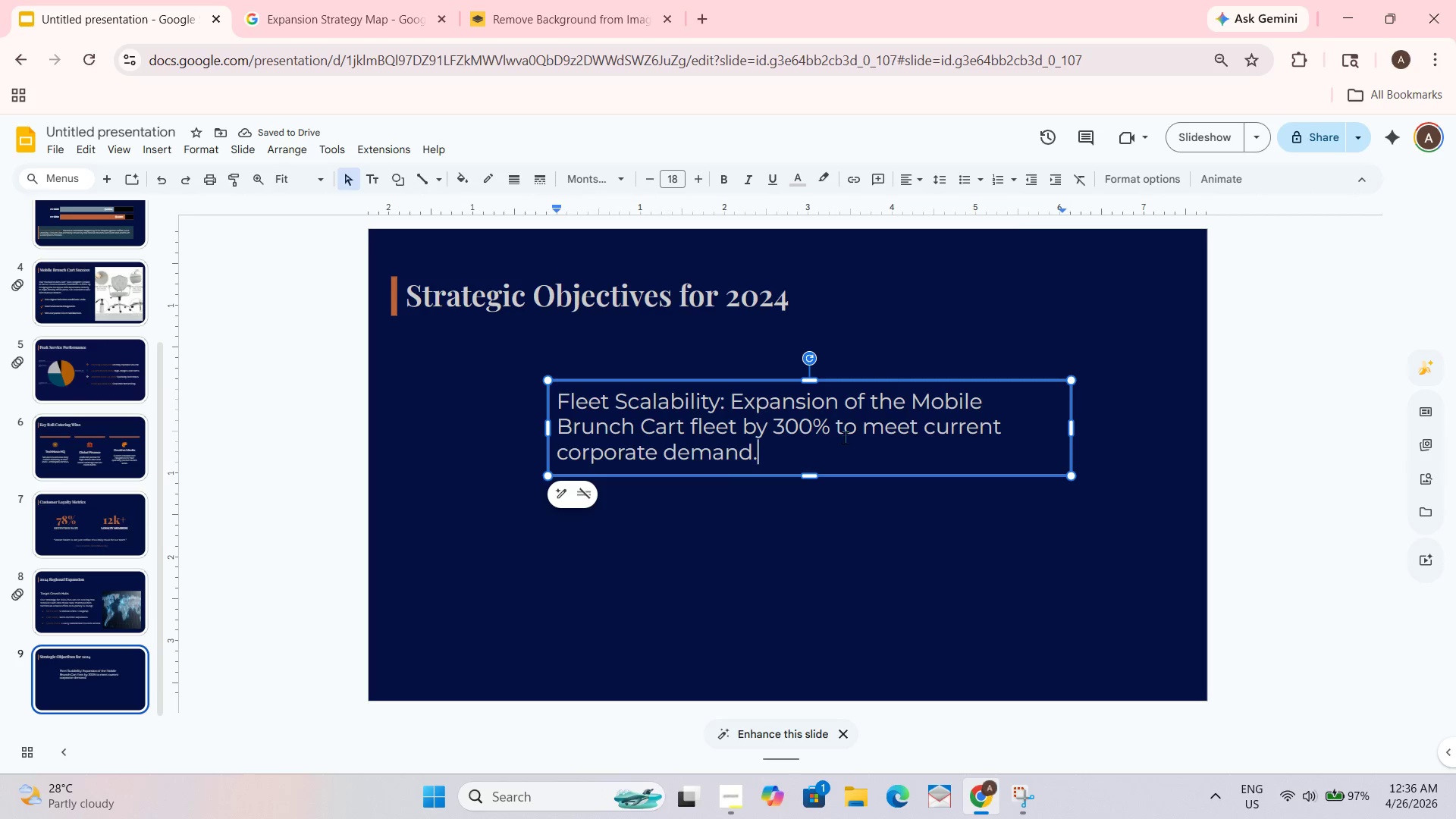 
key(Control+A)
 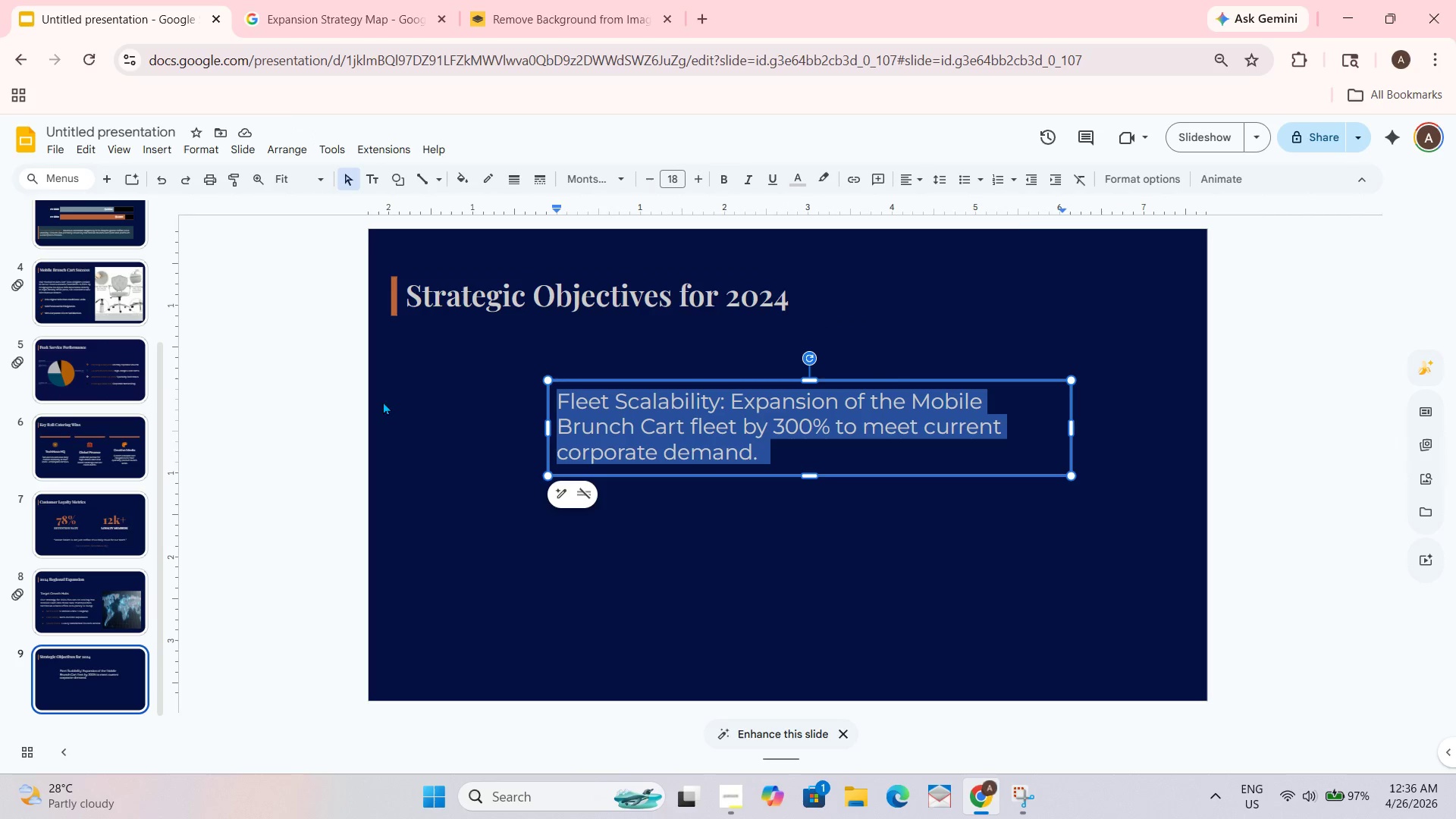 
wait(5.95)
 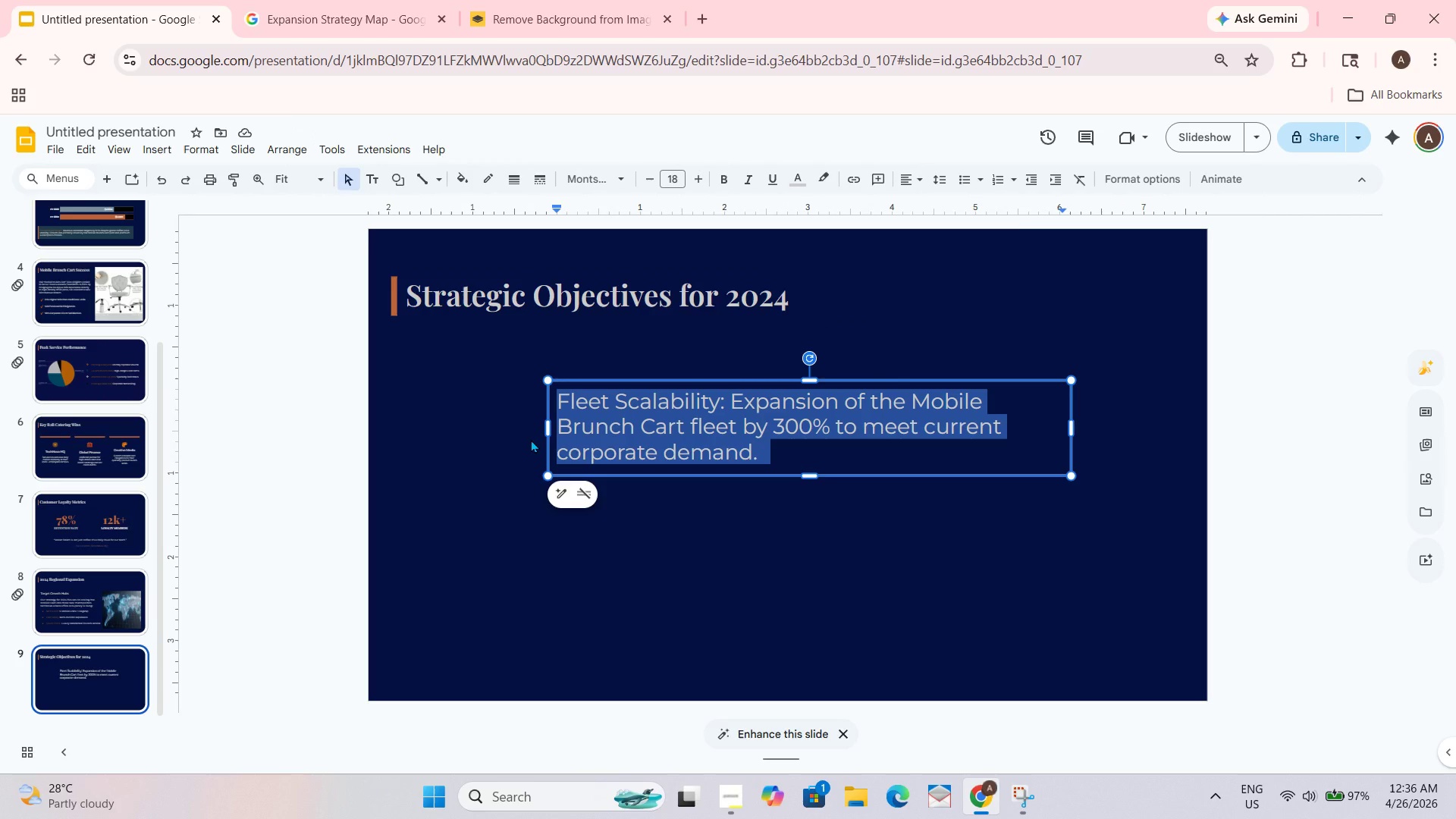 
left_click_drag(start_coordinate=[548, 429], to_coordinate=[496, 431])
 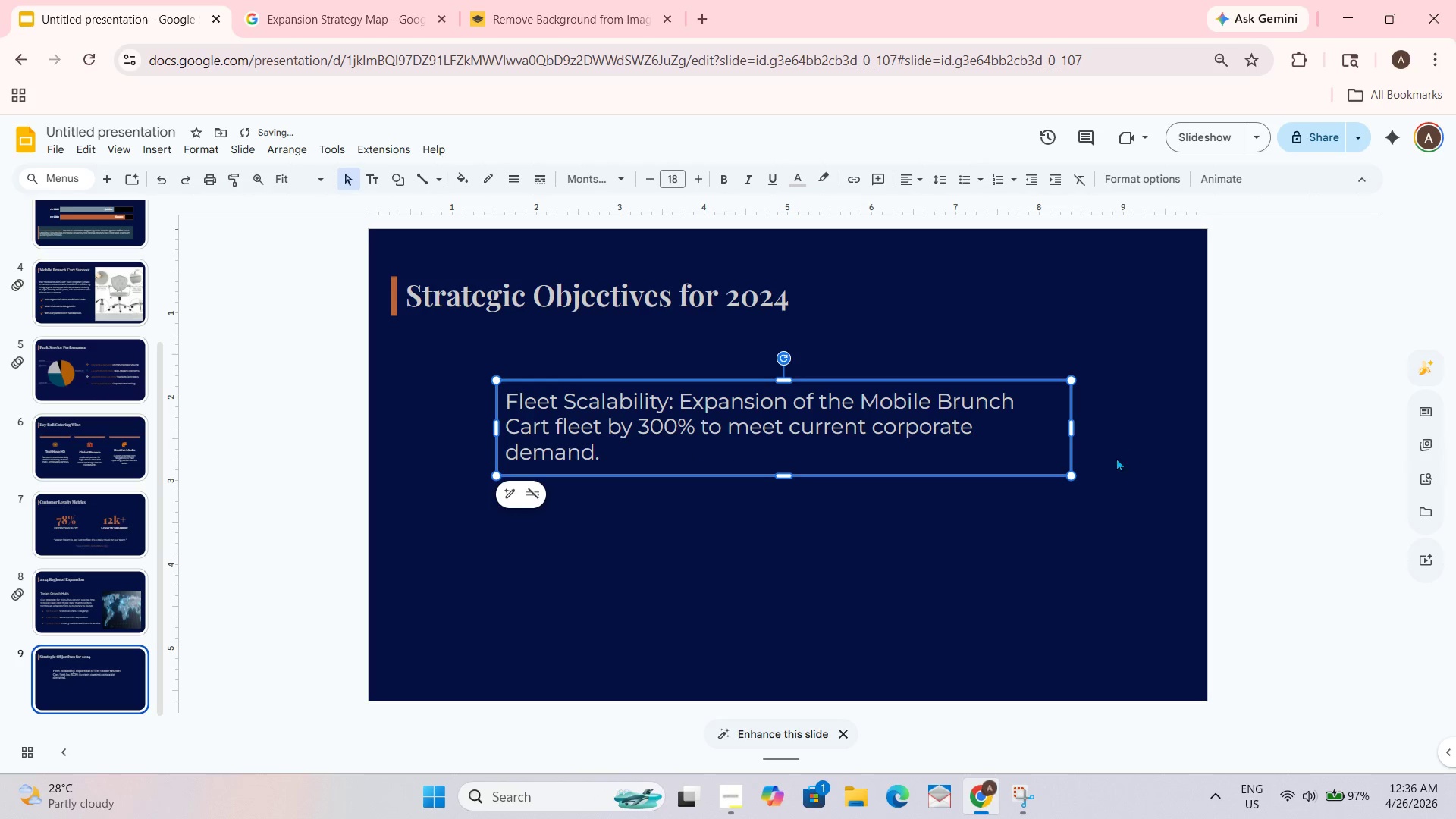 
left_click([971, 447])
 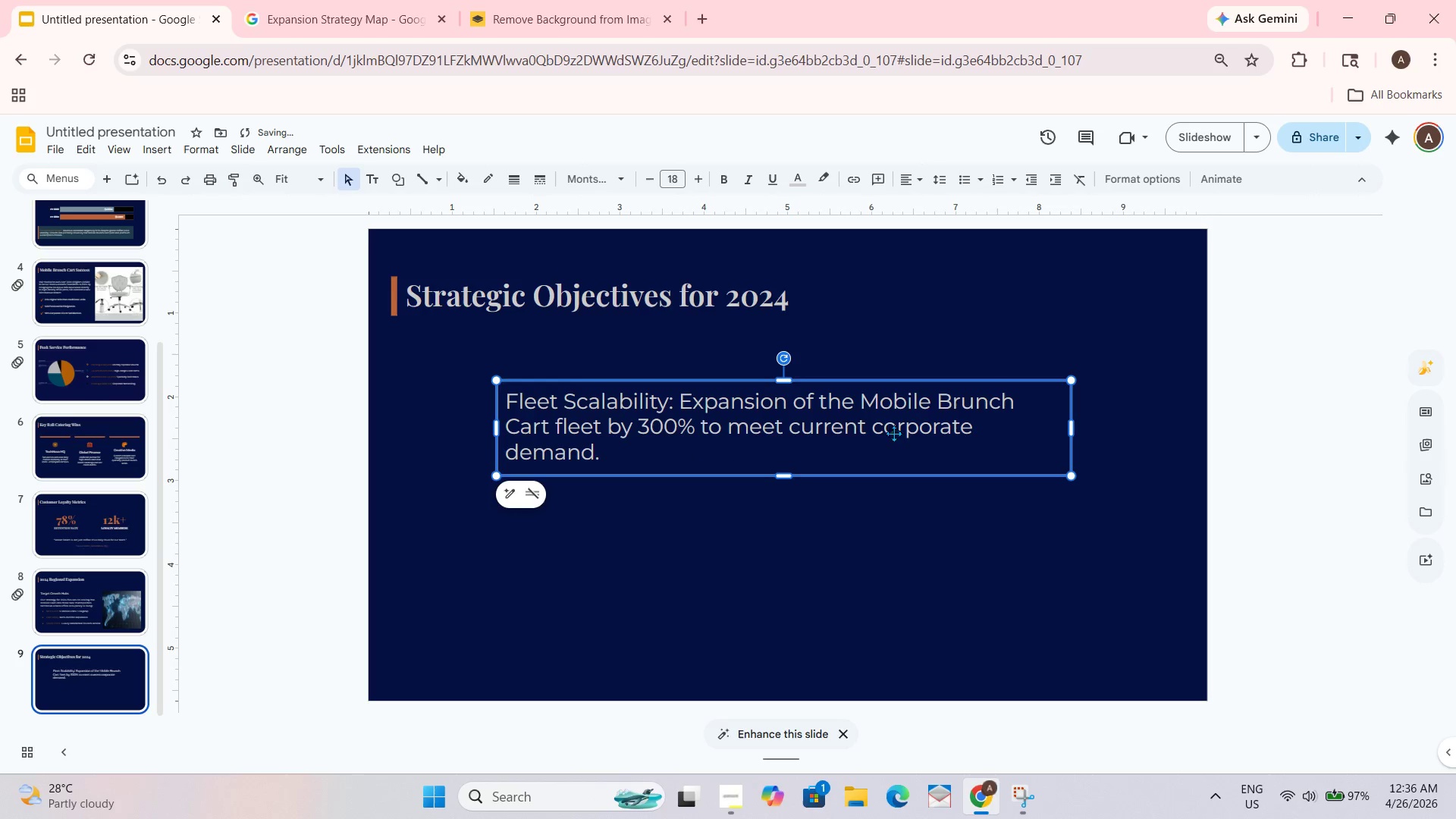 
left_click([893, 431])
 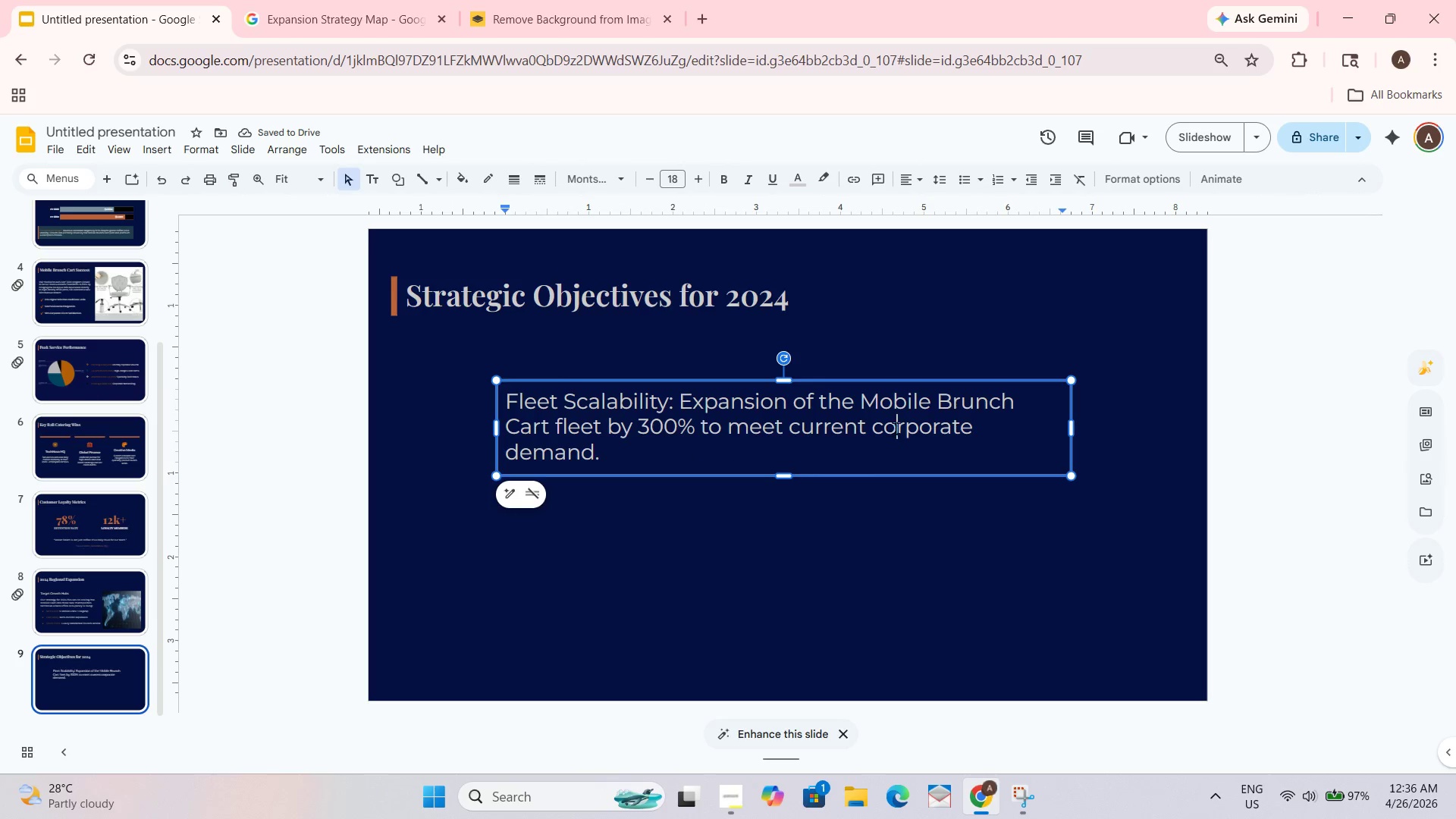 
left_click([896, 427])
 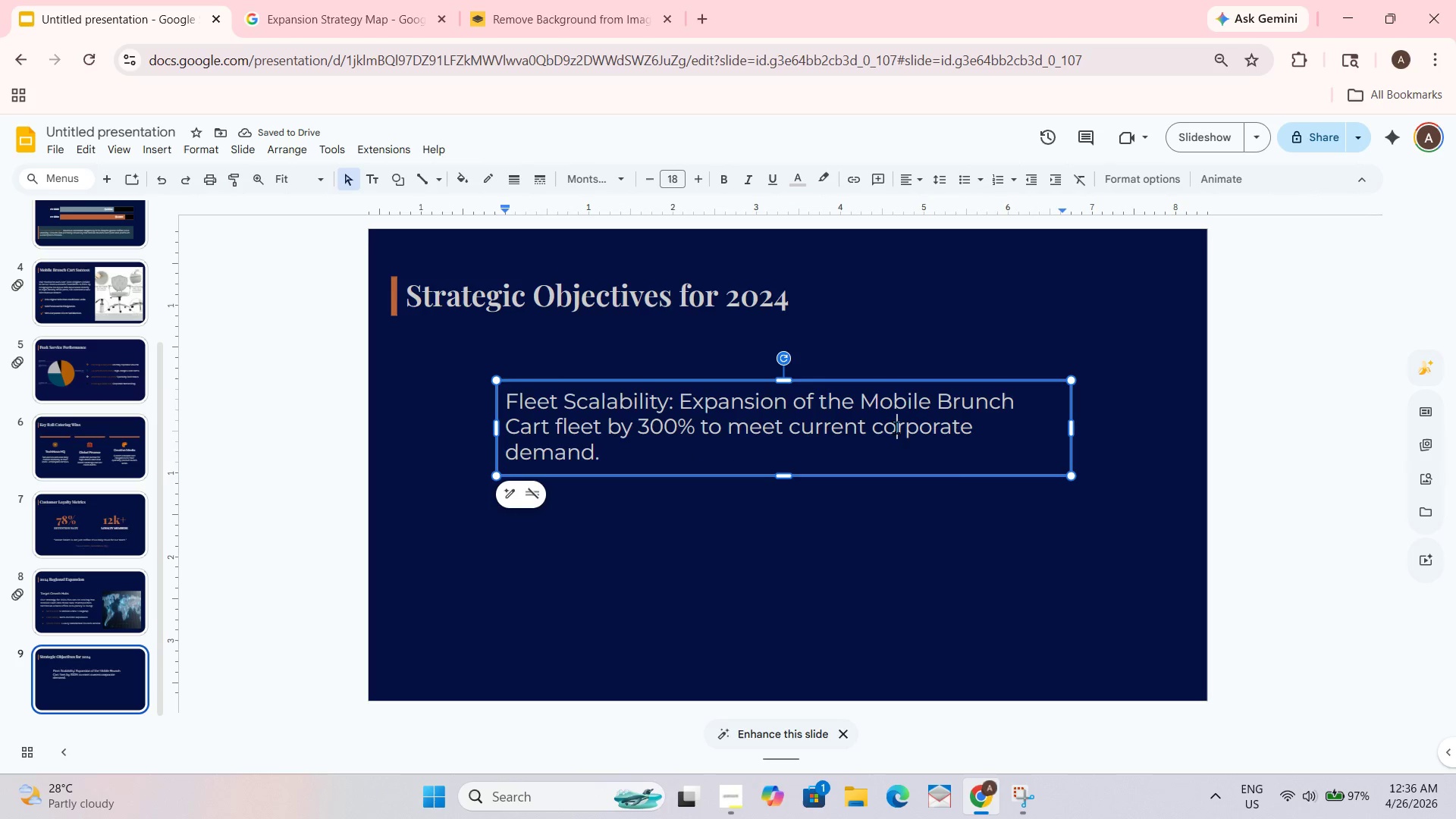 
key(Control+A)
 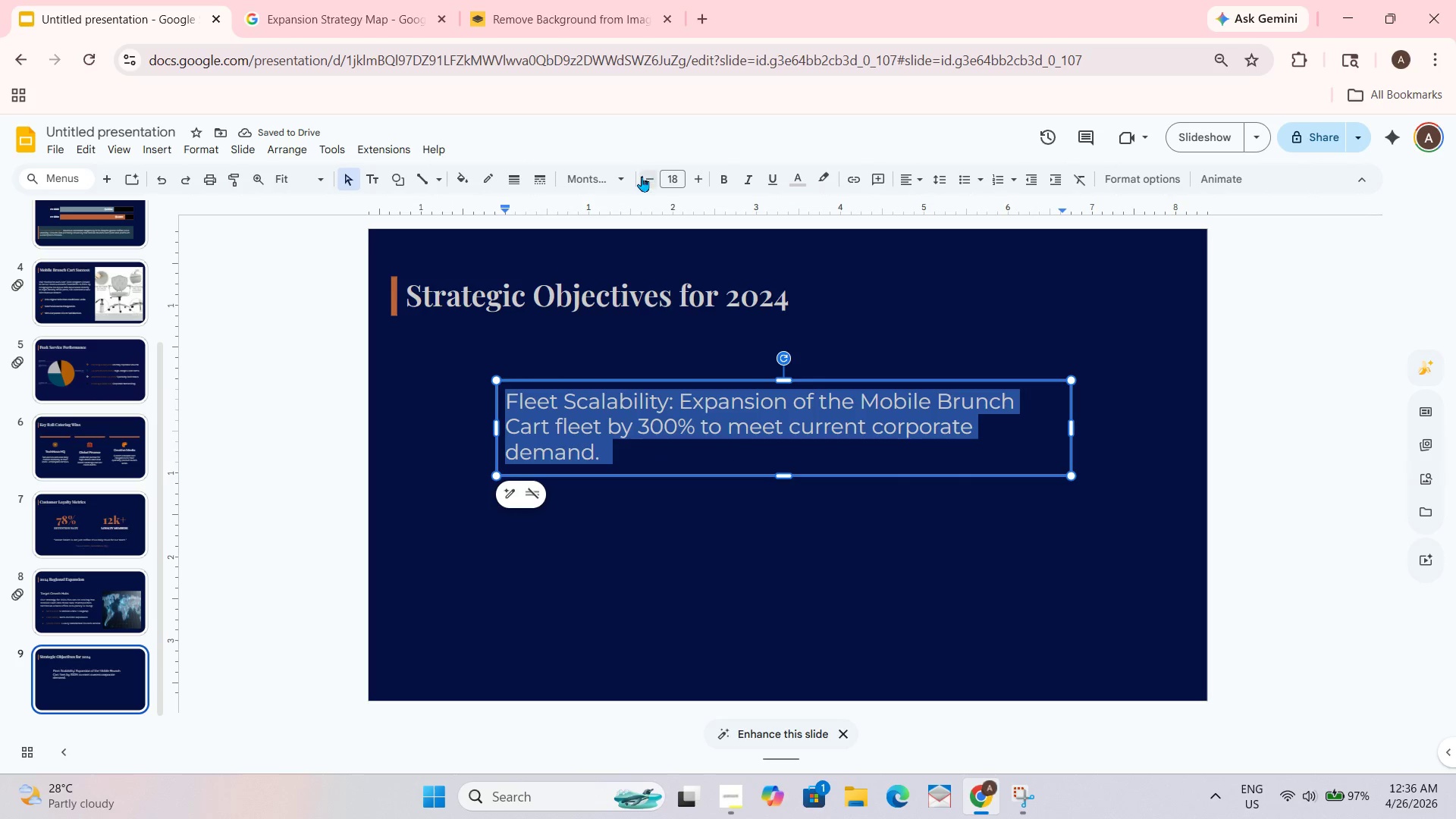 
double_click([642, 176])
 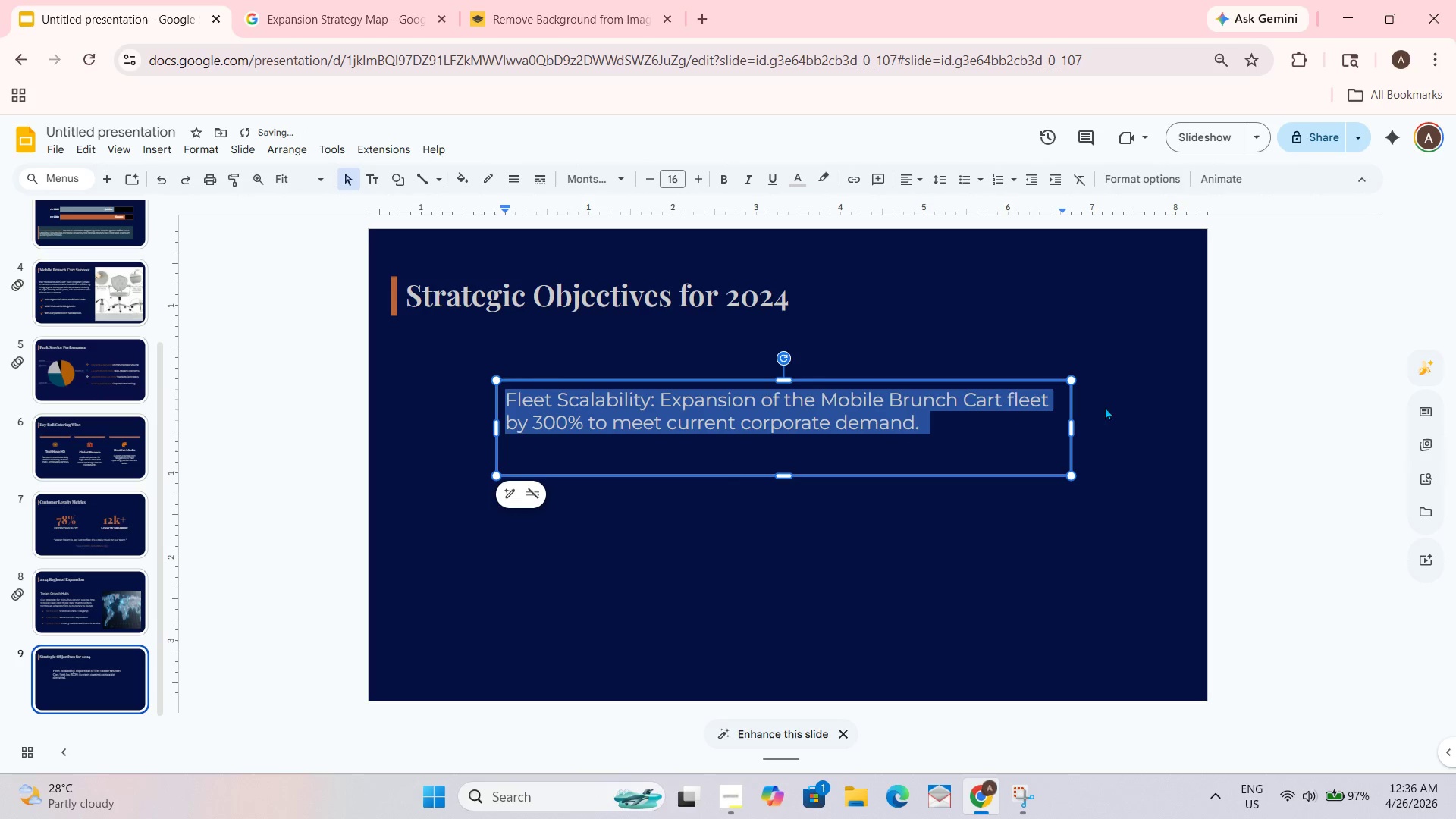 
left_click([1163, 422])
 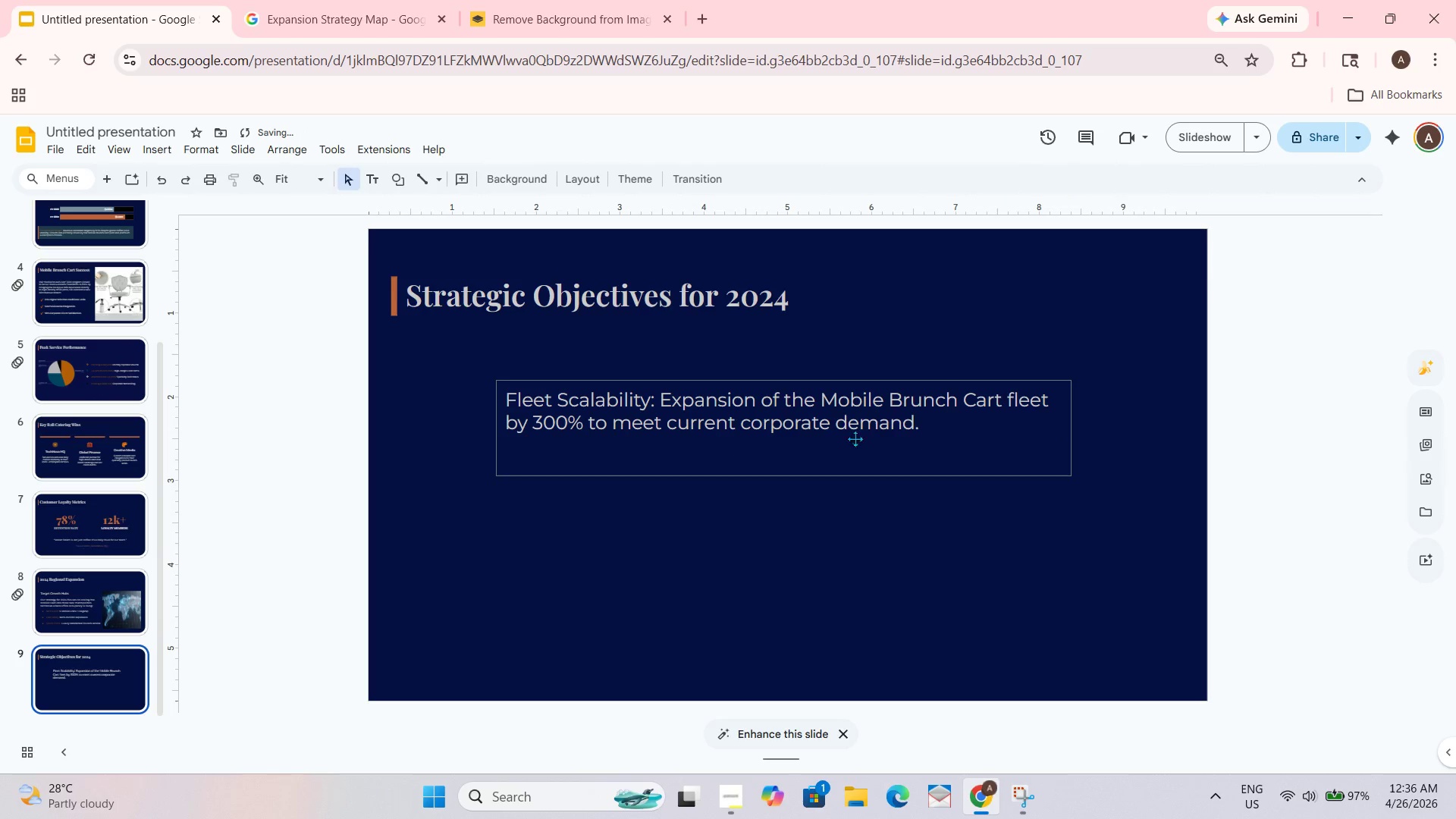 
left_click([846, 443])
 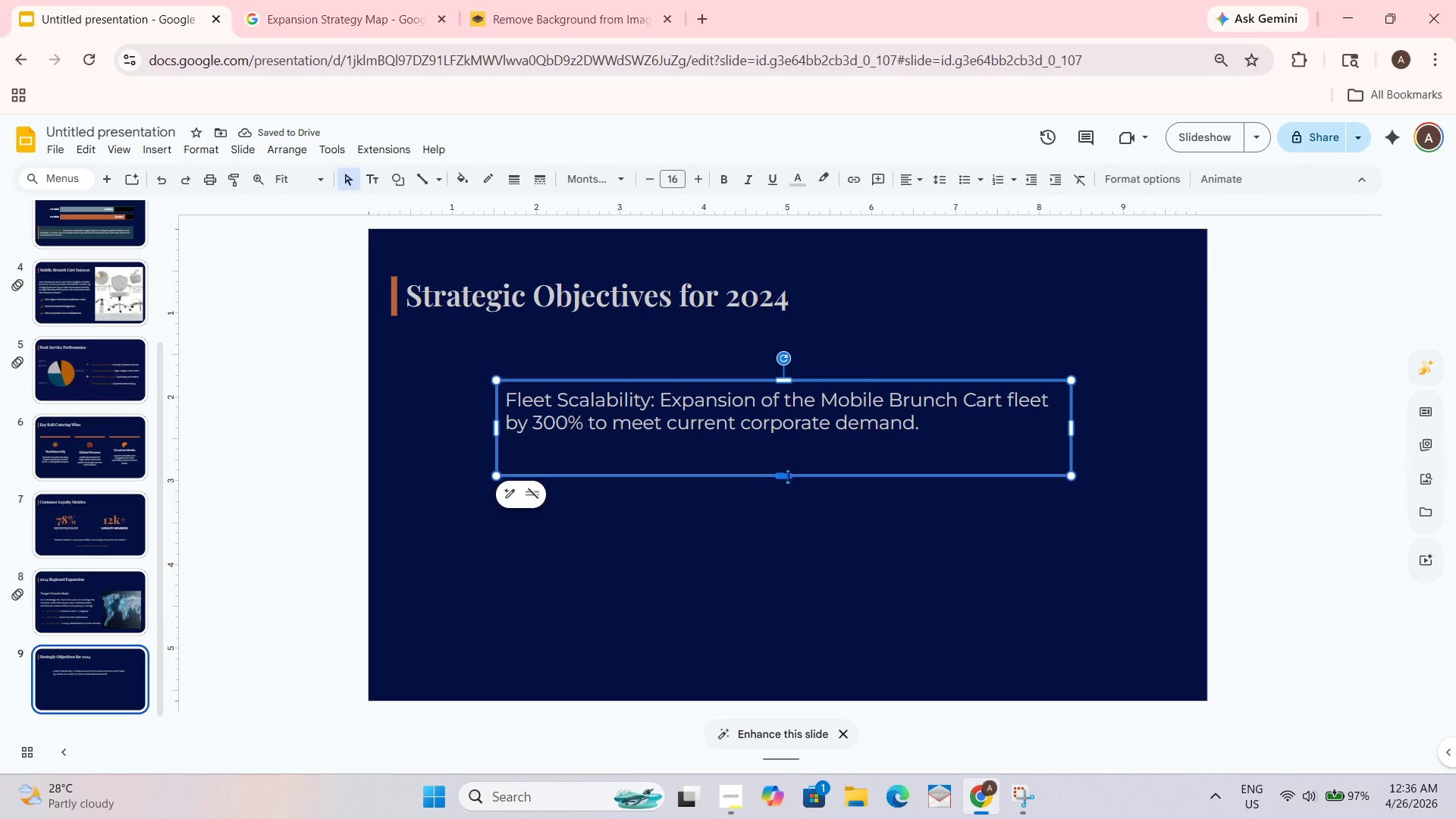 
left_click_drag(start_coordinate=[786, 475], to_coordinate=[789, 443])
 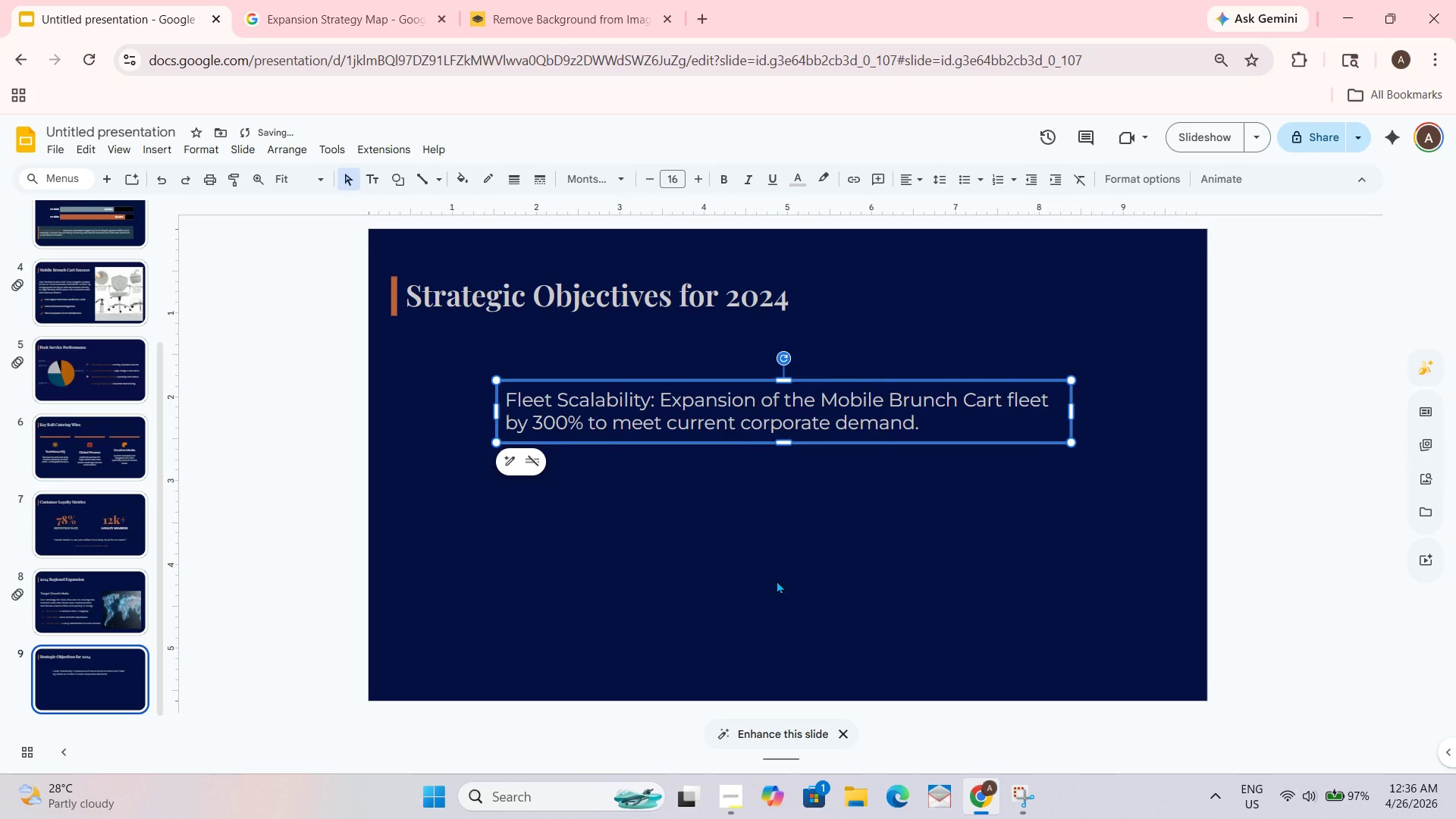 
left_click([795, 521])
 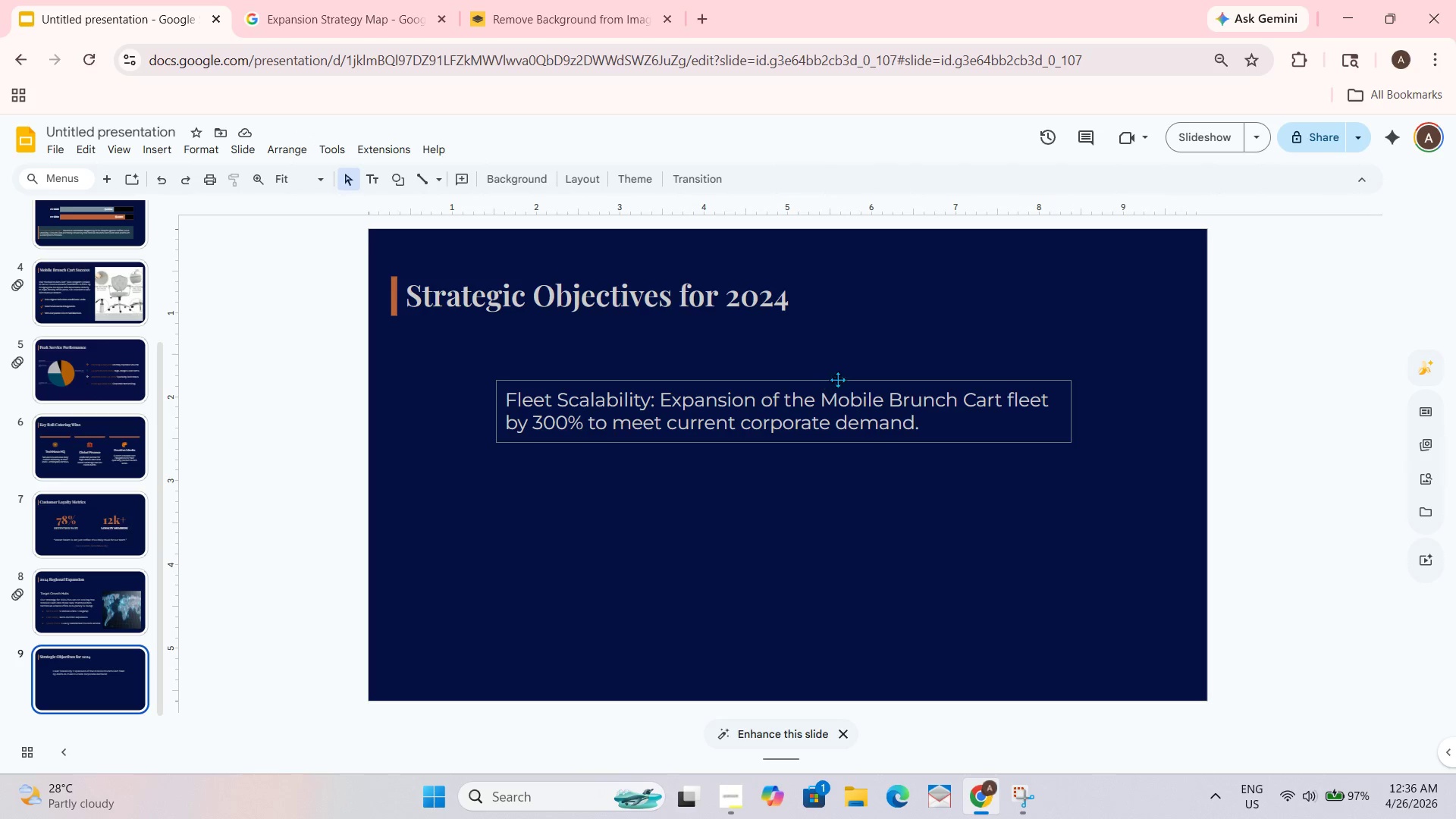 
wait(5.8)
 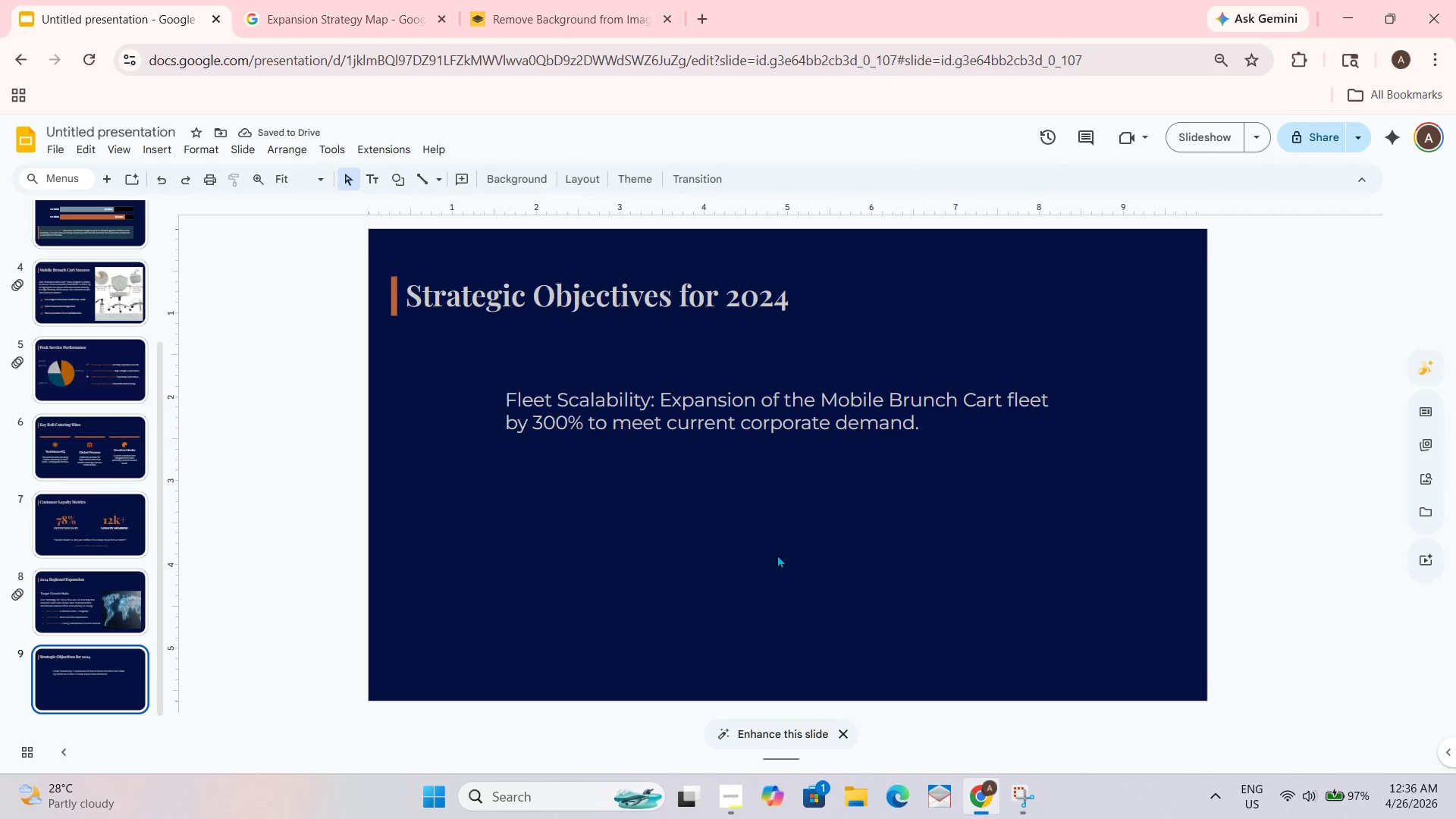 
left_click_drag(start_coordinate=[842, 383], to_coordinate=[867, 382])
 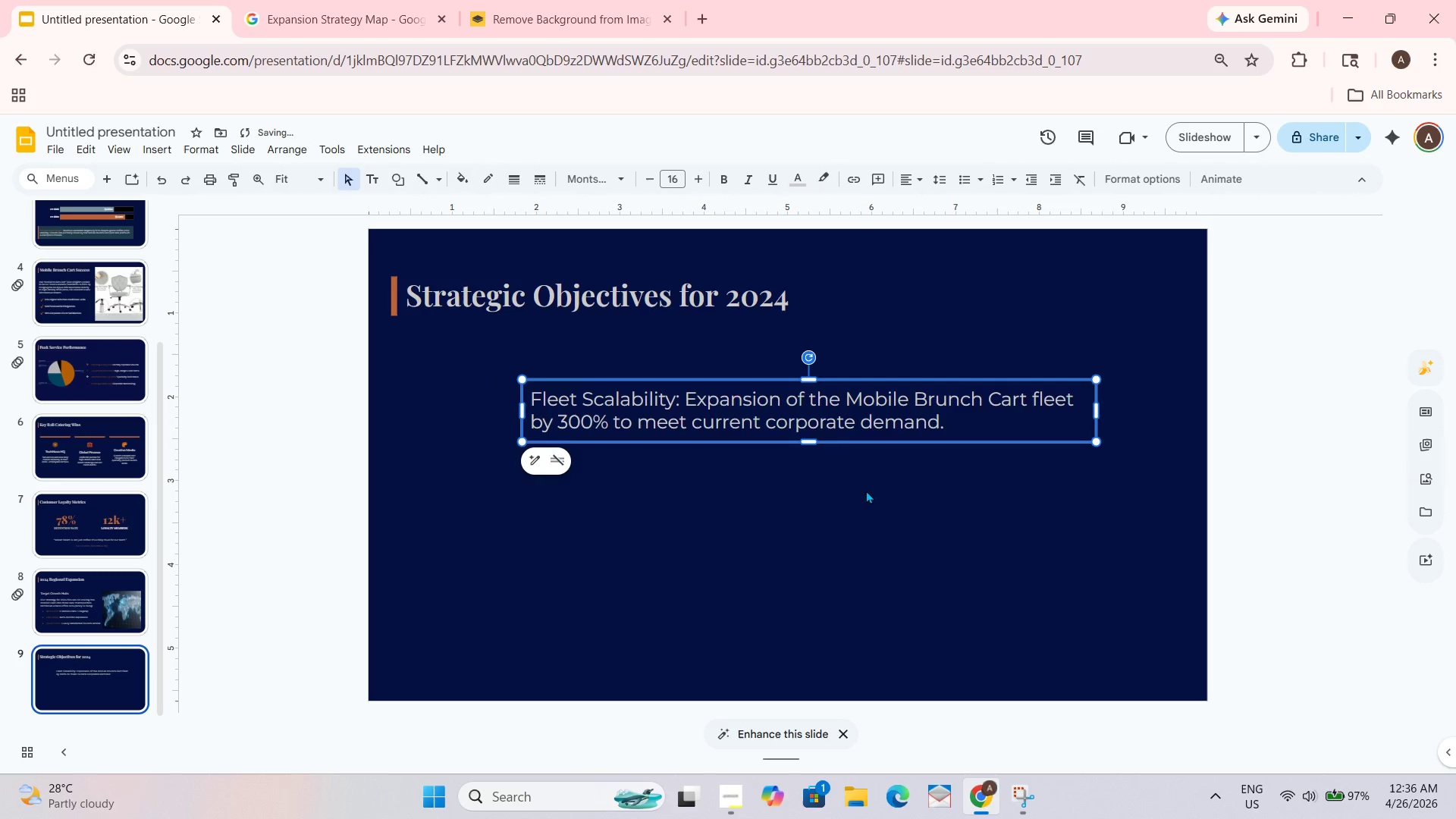 
hold_key(key=ControlLeft, duration=1.03)
 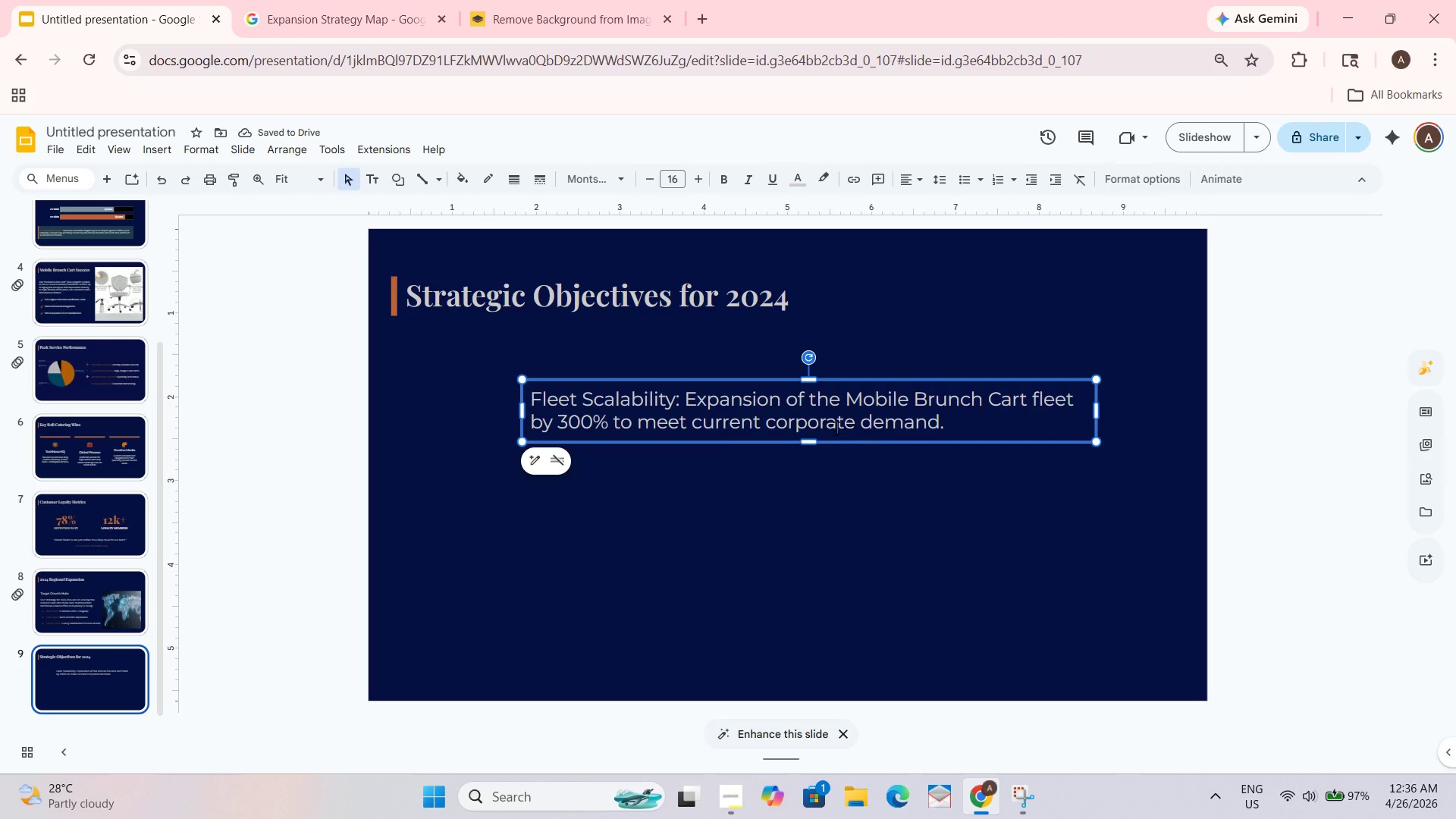 
left_click([794, 462])
 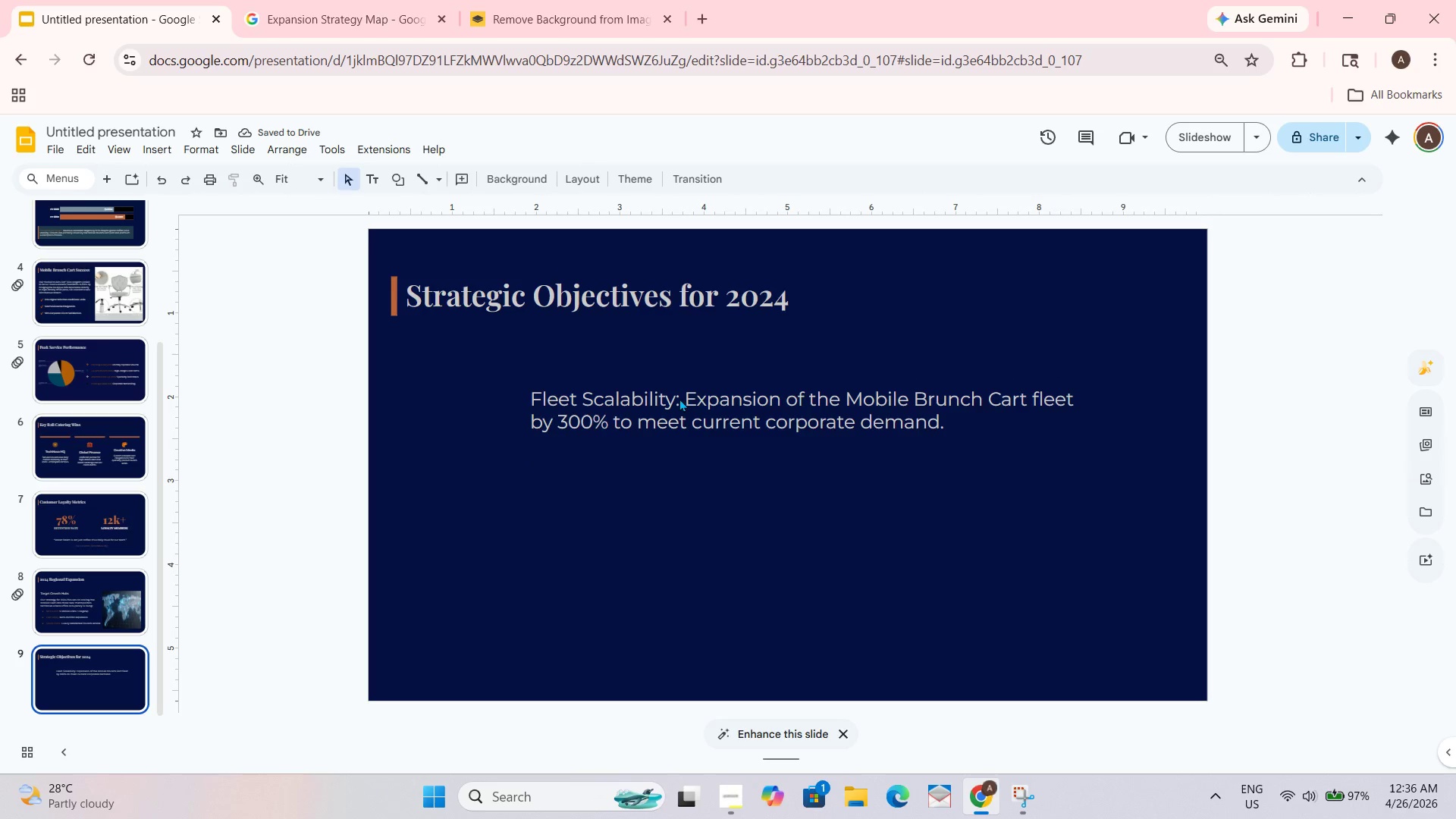 
left_click([679, 397])
 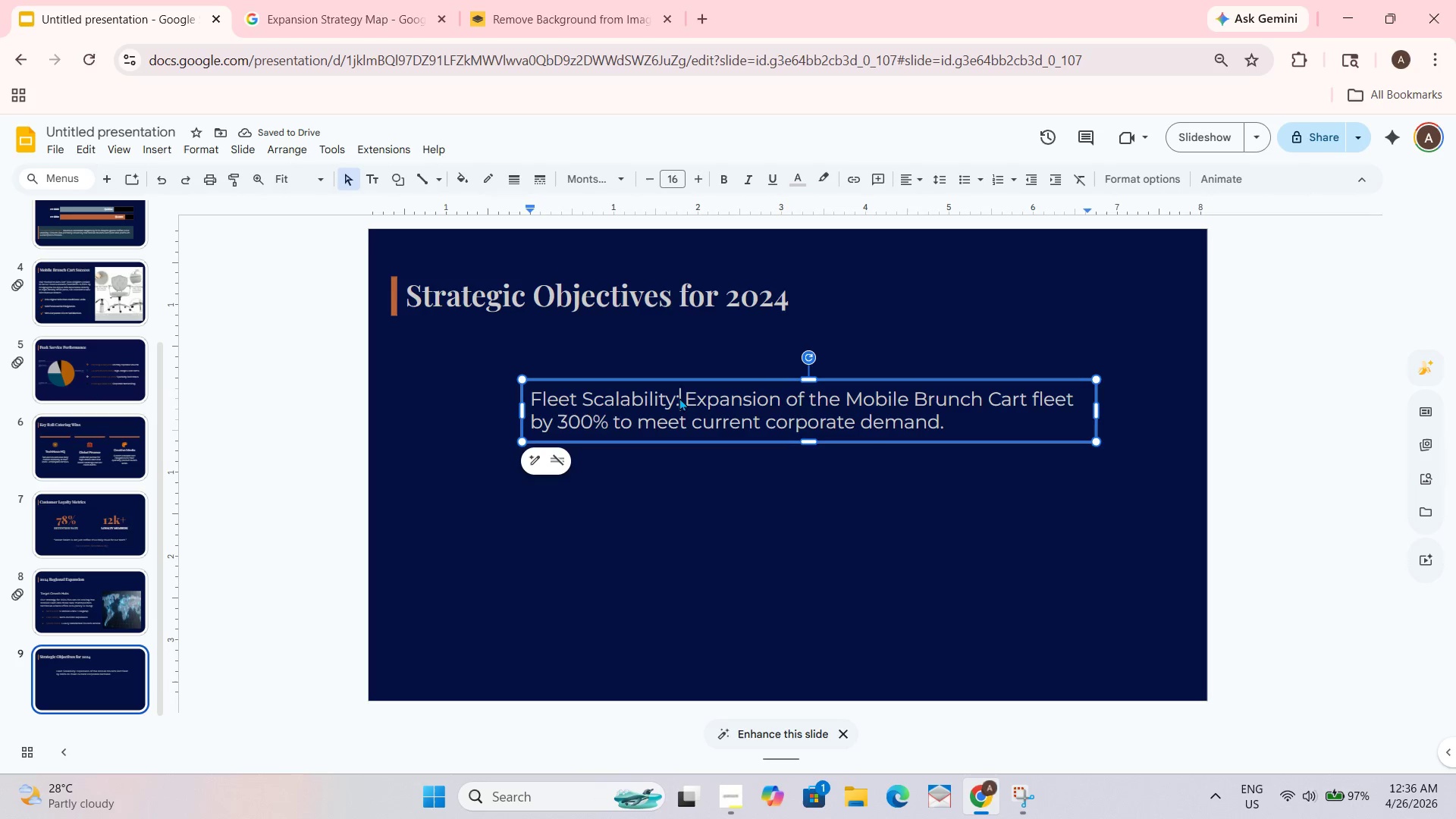 
left_click_drag(start_coordinate=[679, 397], to_coordinate=[554, 399])
 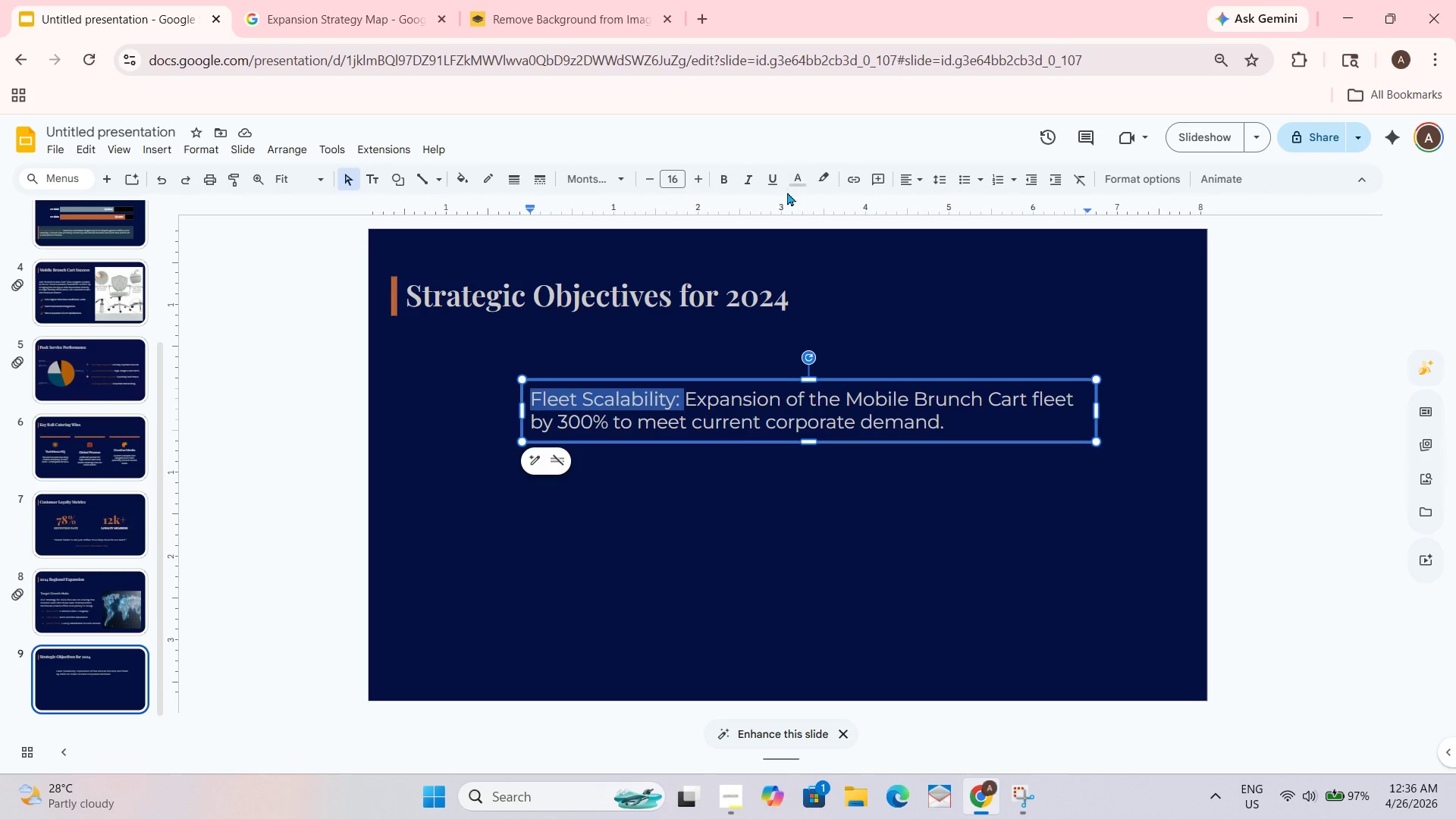 
left_click([802, 186])
 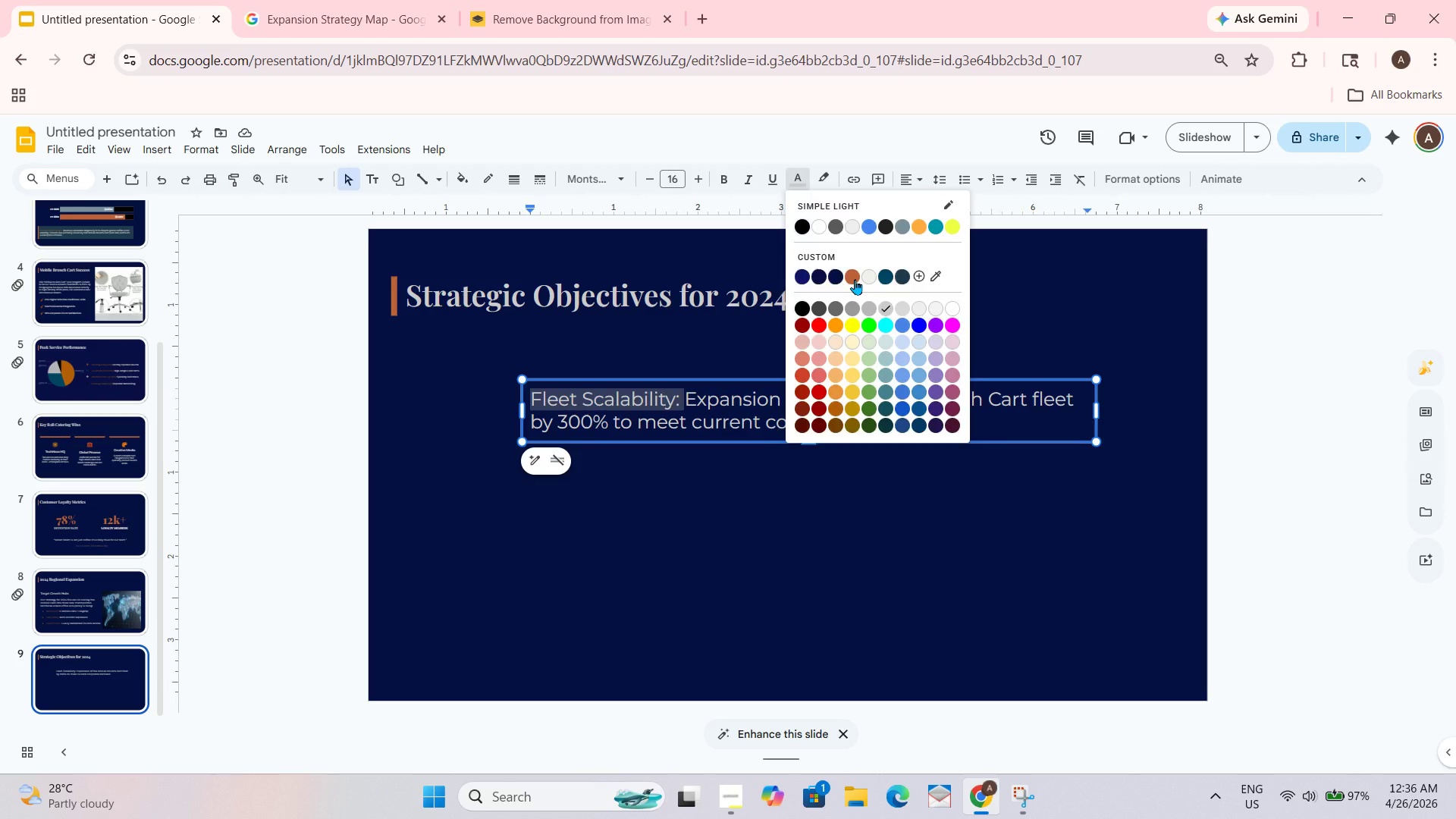 
double_click([760, 562])
 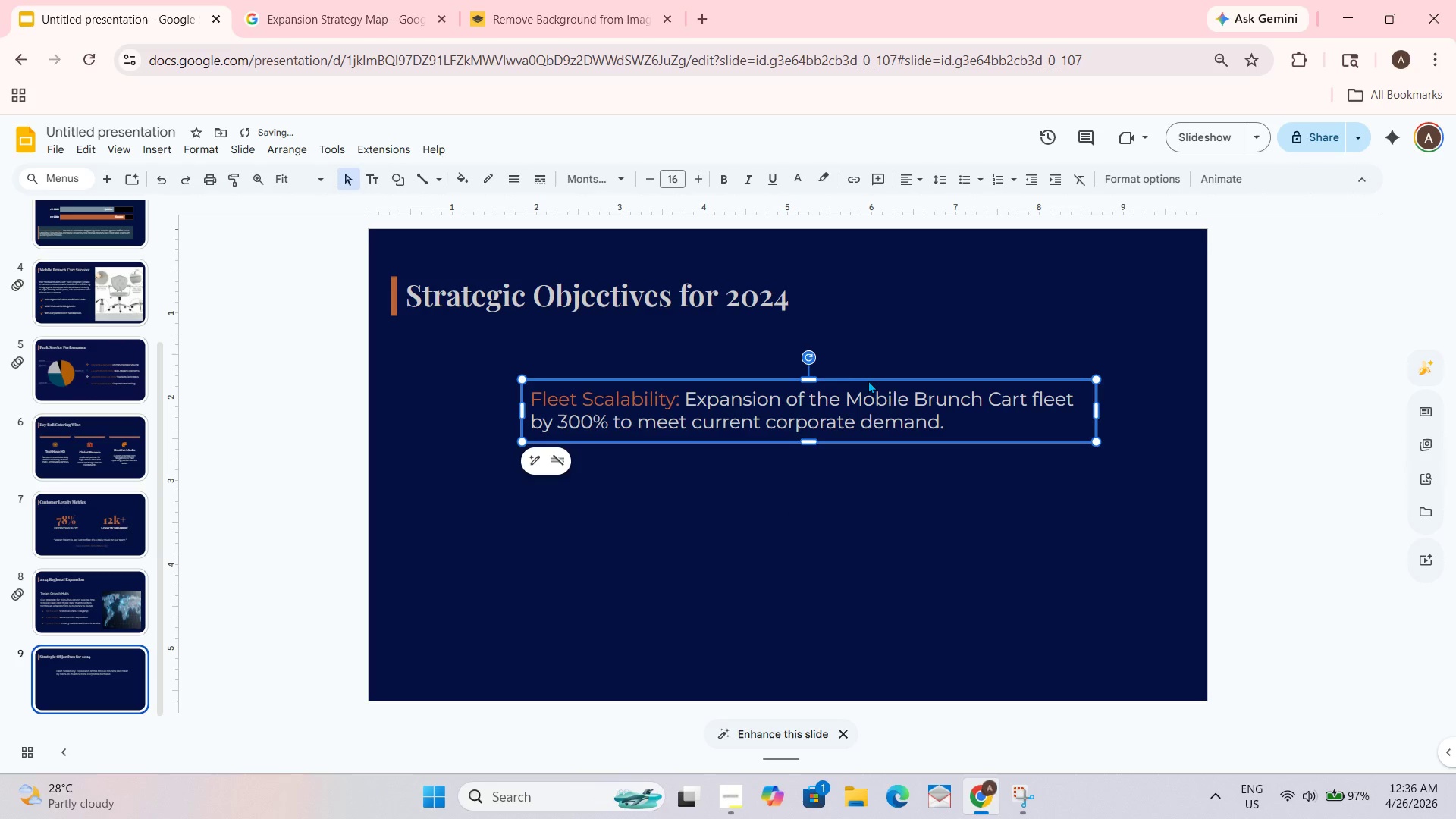 
key(Control+D)
 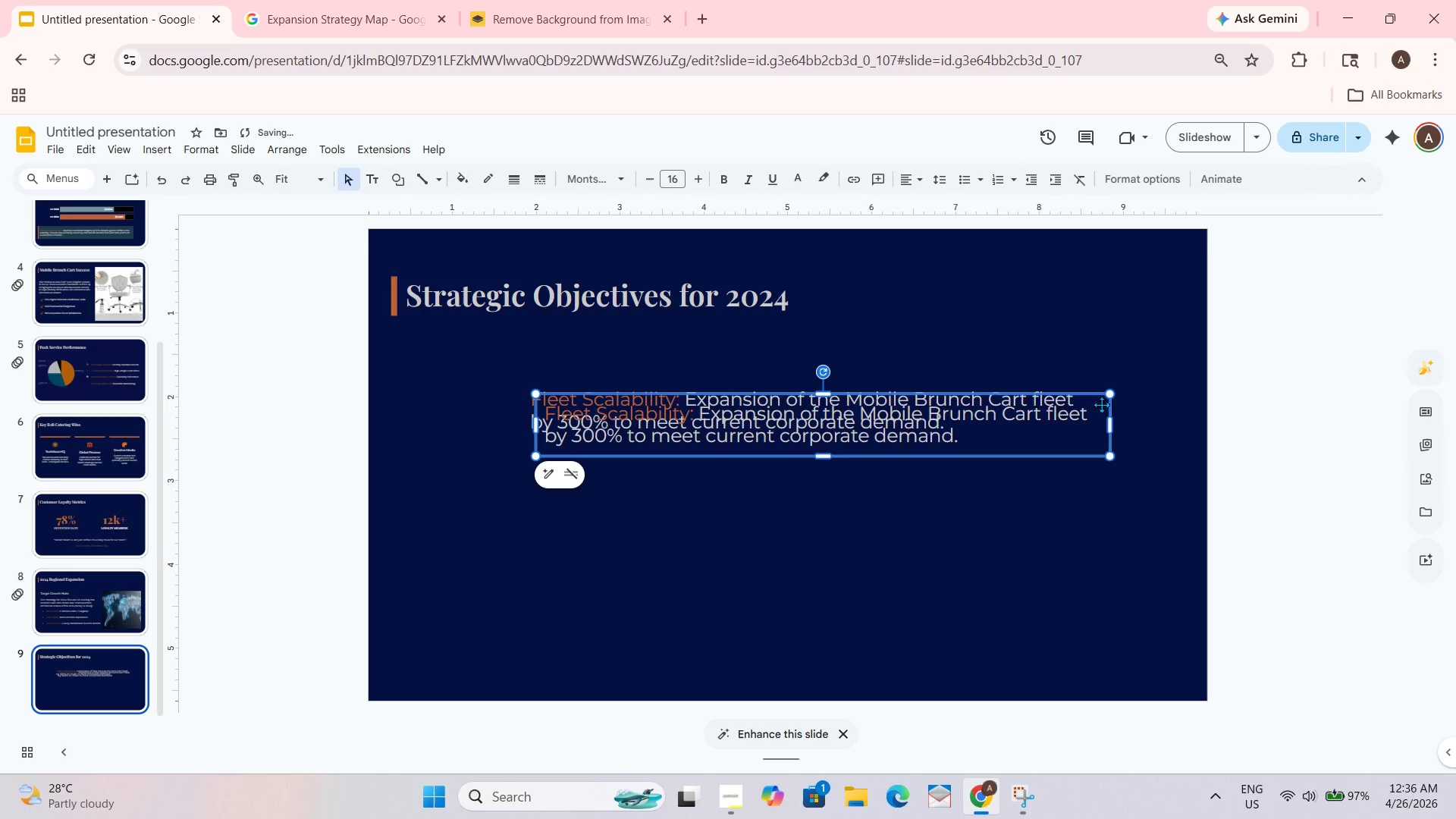 
left_click_drag(start_coordinate=[1090, 394], to_coordinate=[1075, 457])
 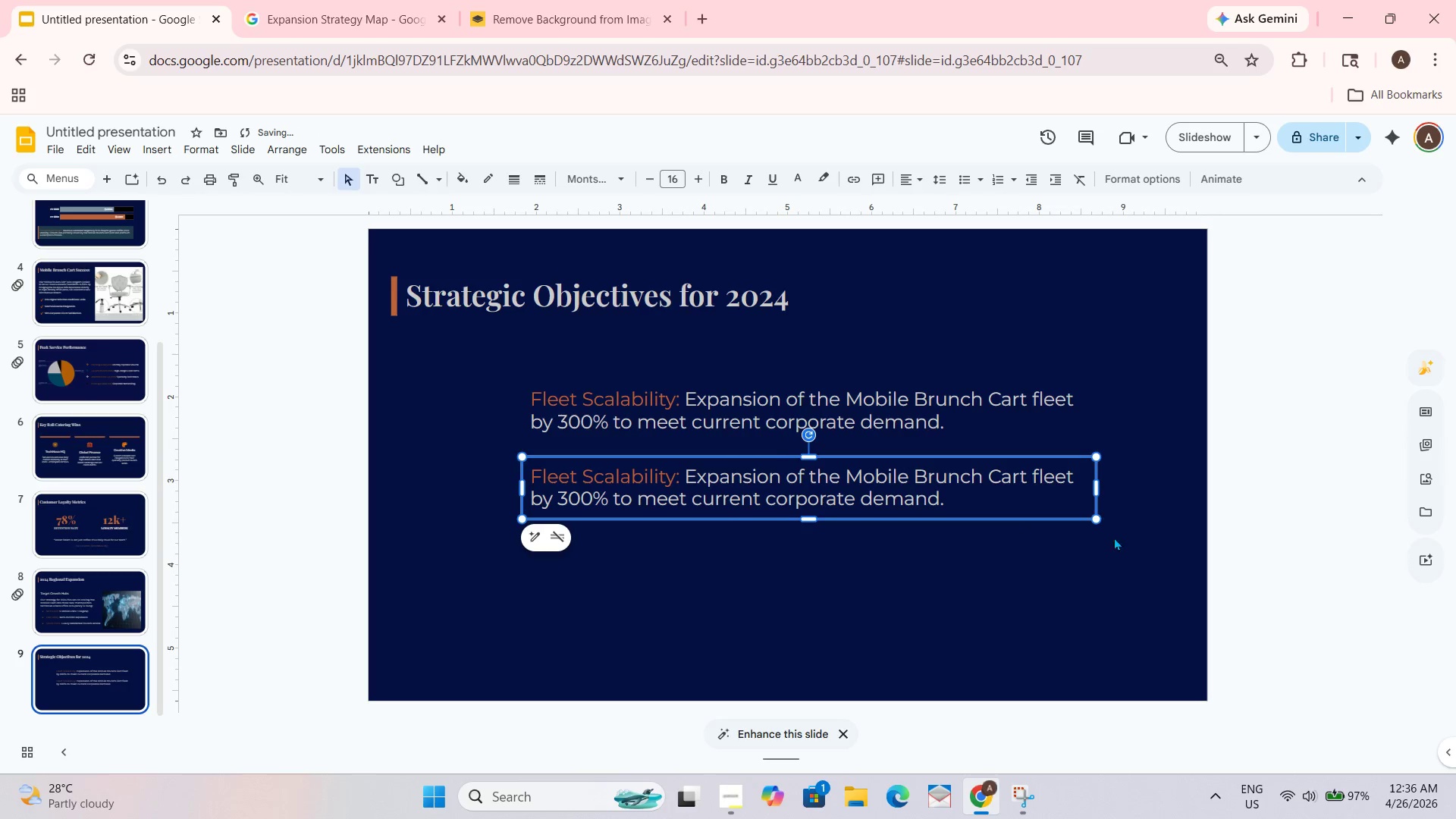 
left_click([1109, 554])
 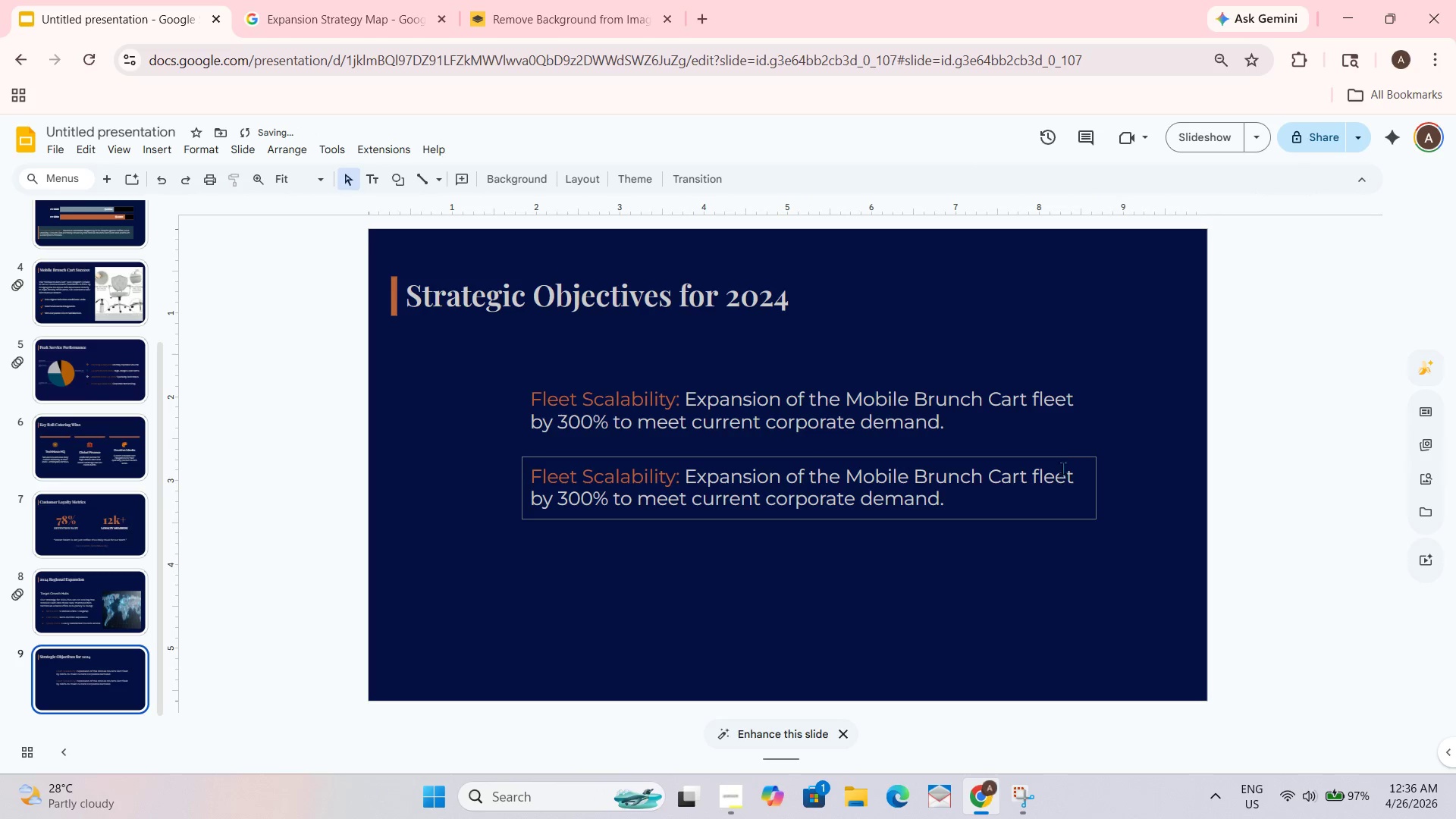 
left_click([1066, 459])
 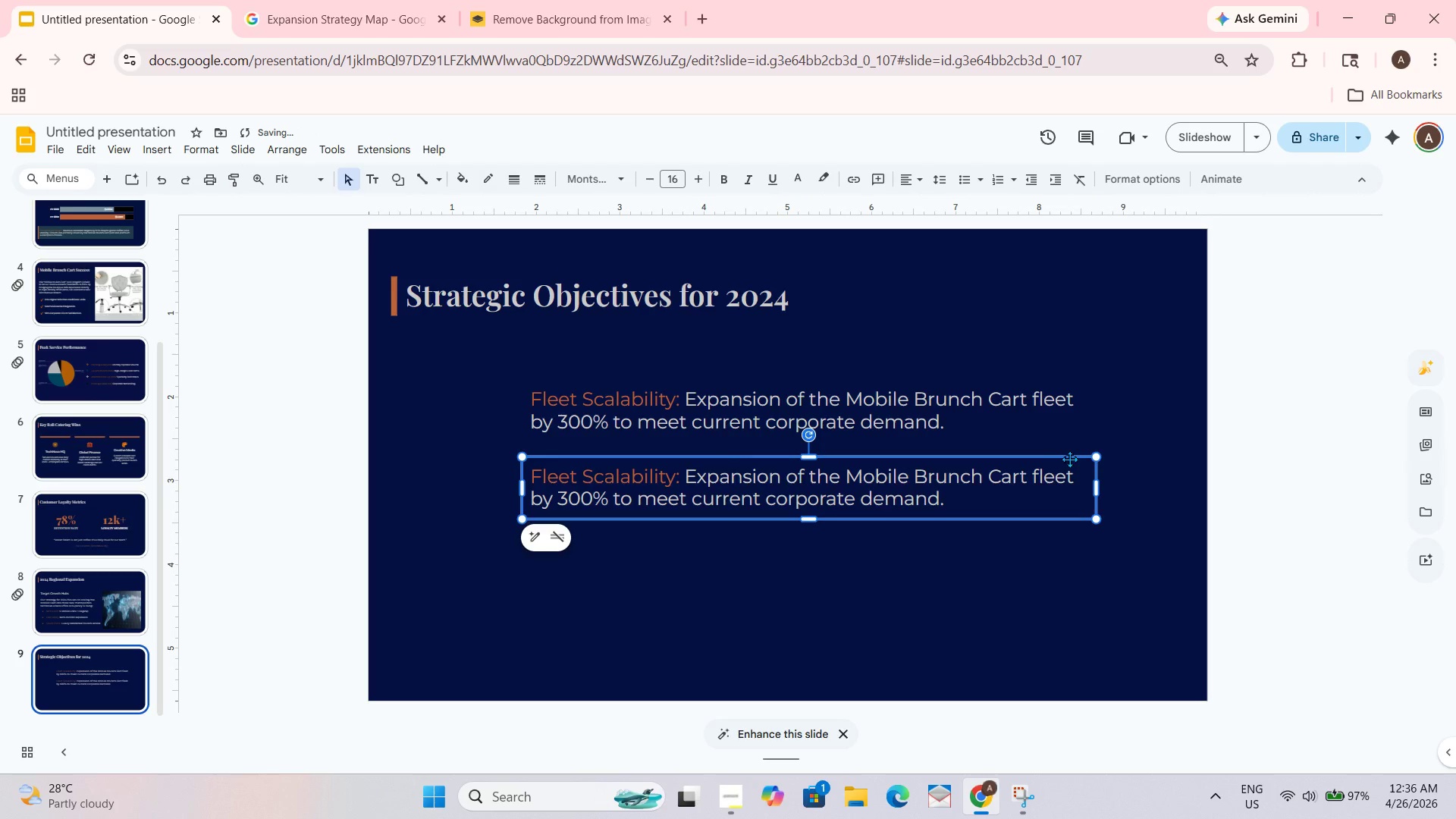 
key(Control+D)
 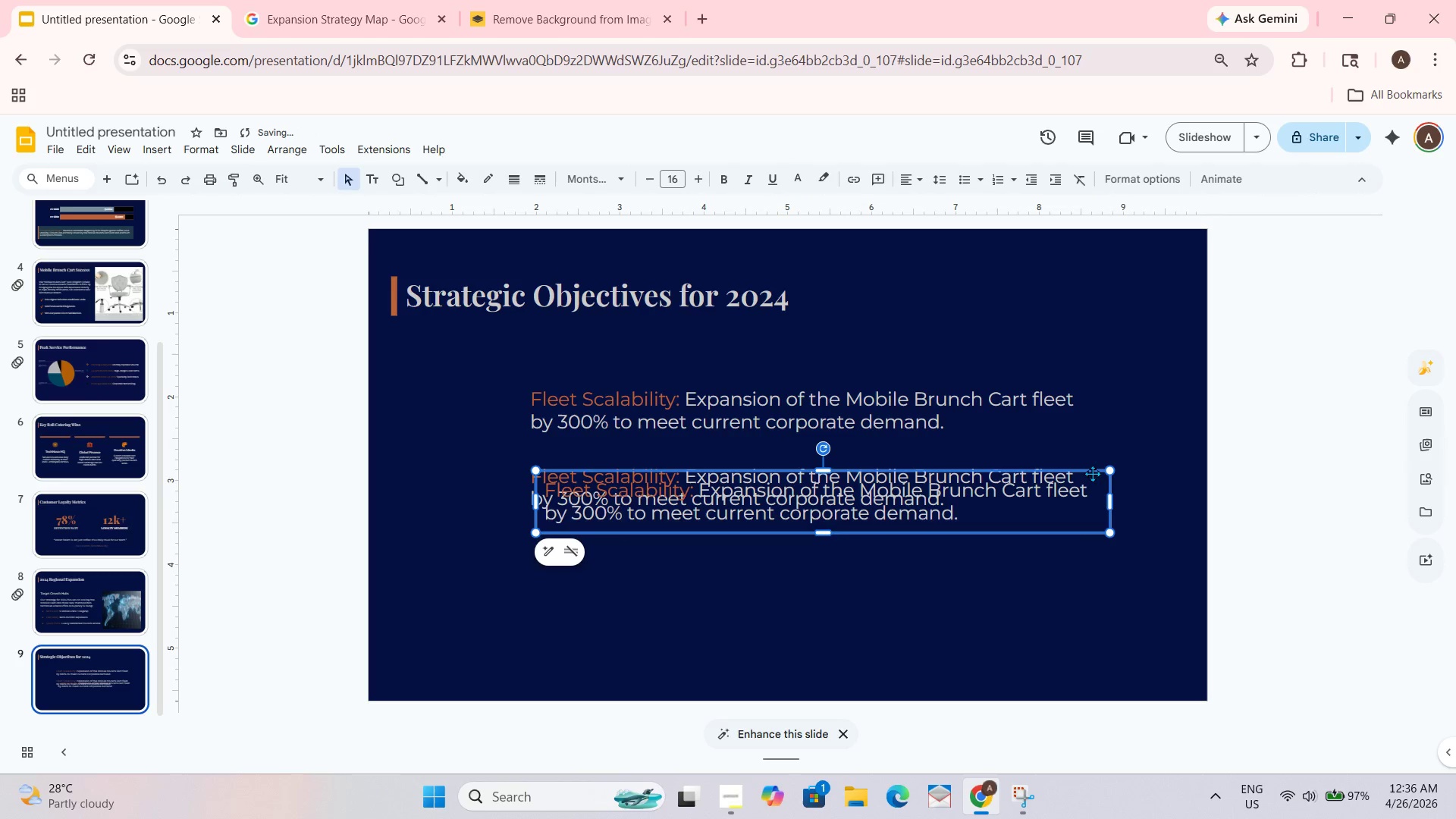 
left_click_drag(start_coordinate=[1095, 473], to_coordinate=[1079, 541])
 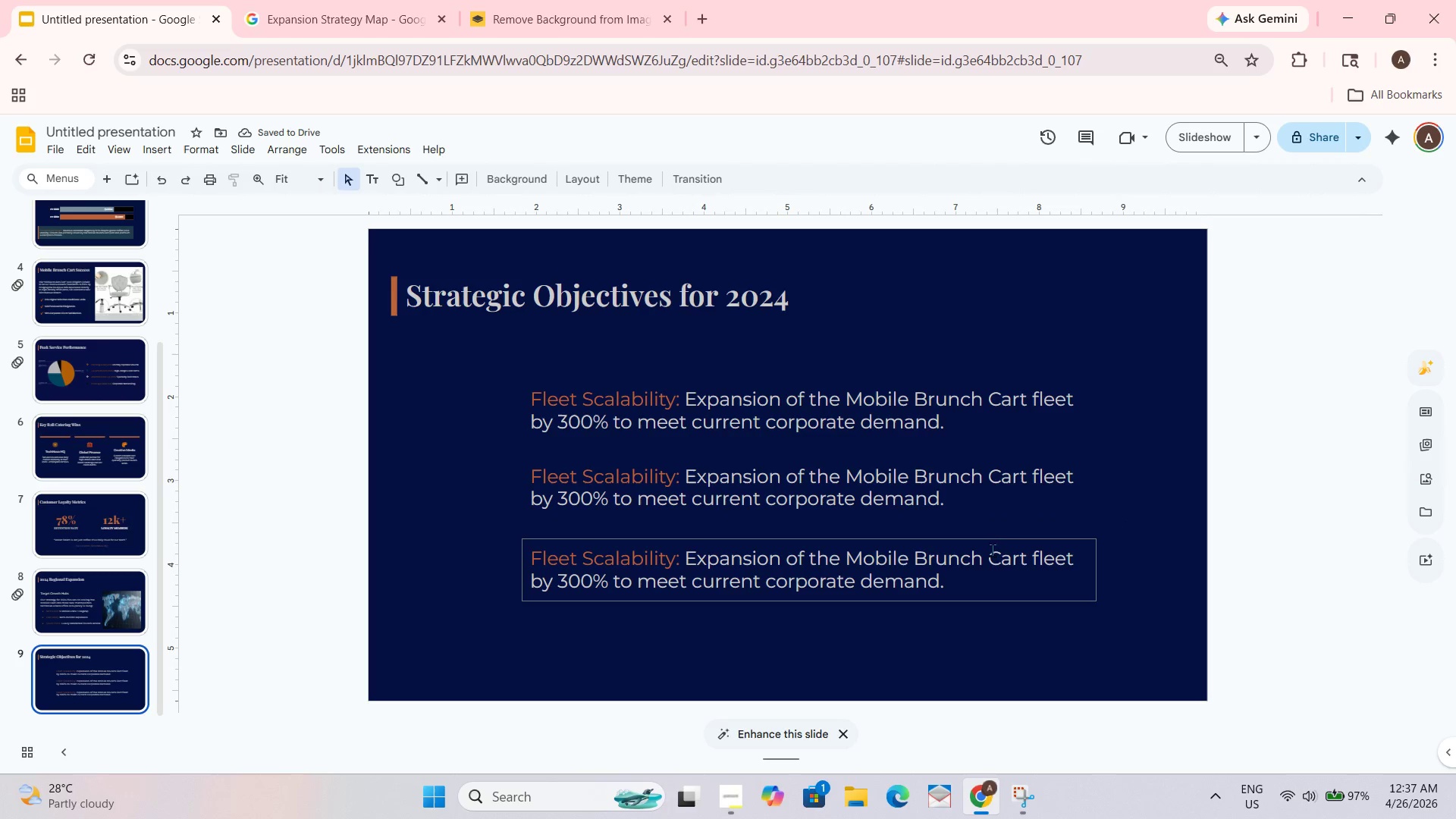 
wait(5.7)
 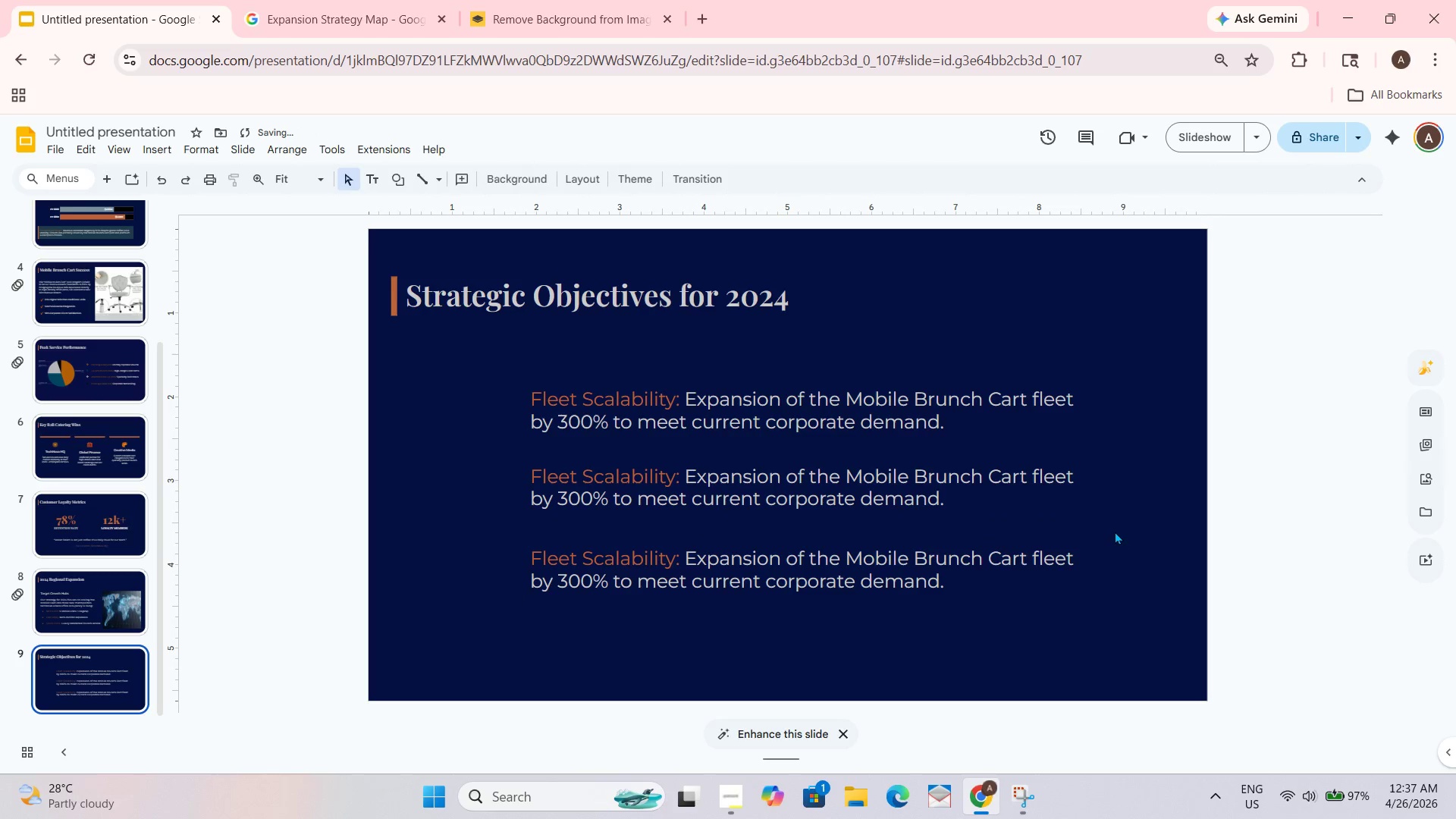 
left_click_drag(start_coordinate=[970, 540], to_coordinate=[970, 549])
 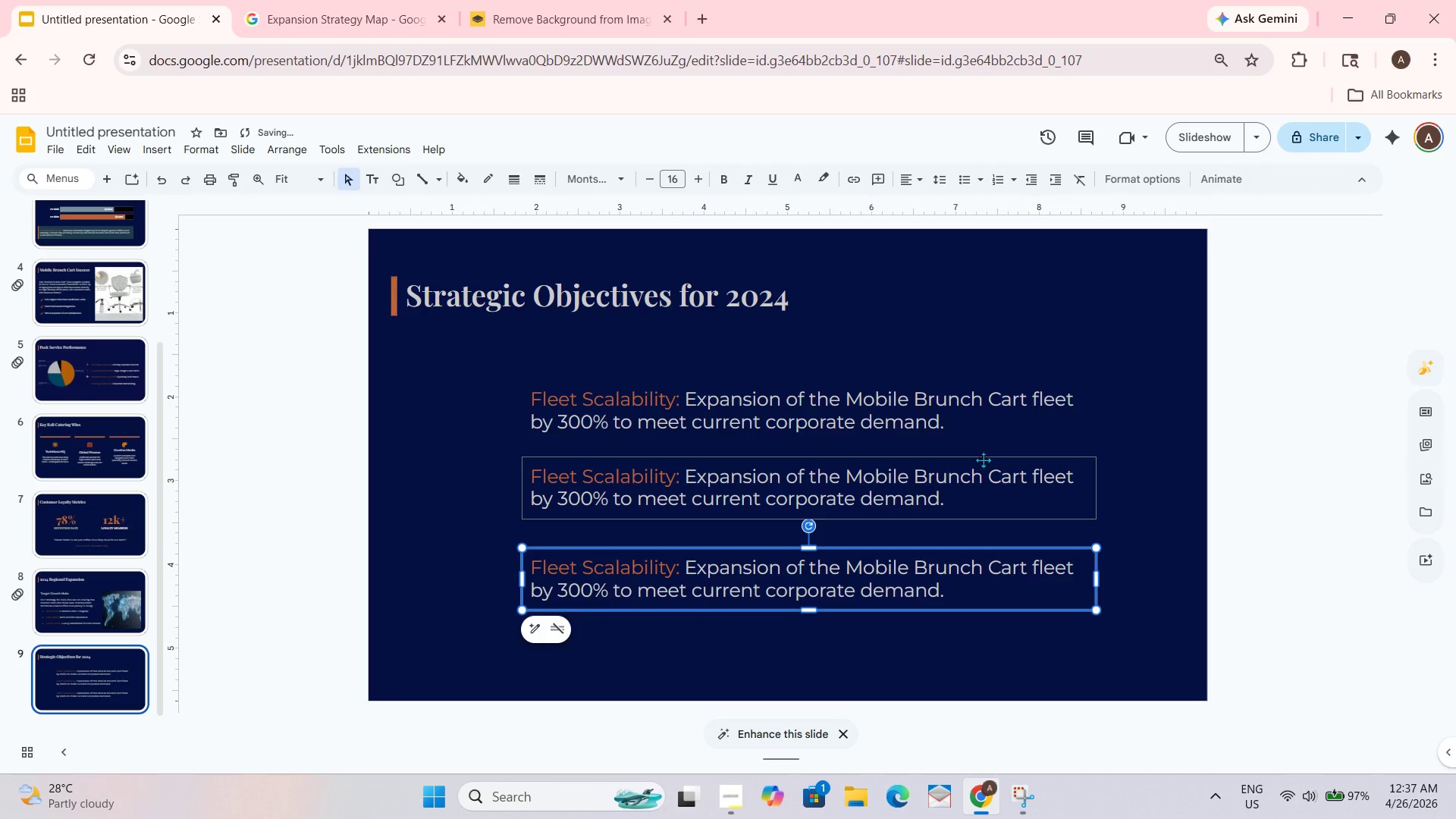 
left_click_drag(start_coordinate=[984, 459], to_coordinate=[984, 466])
 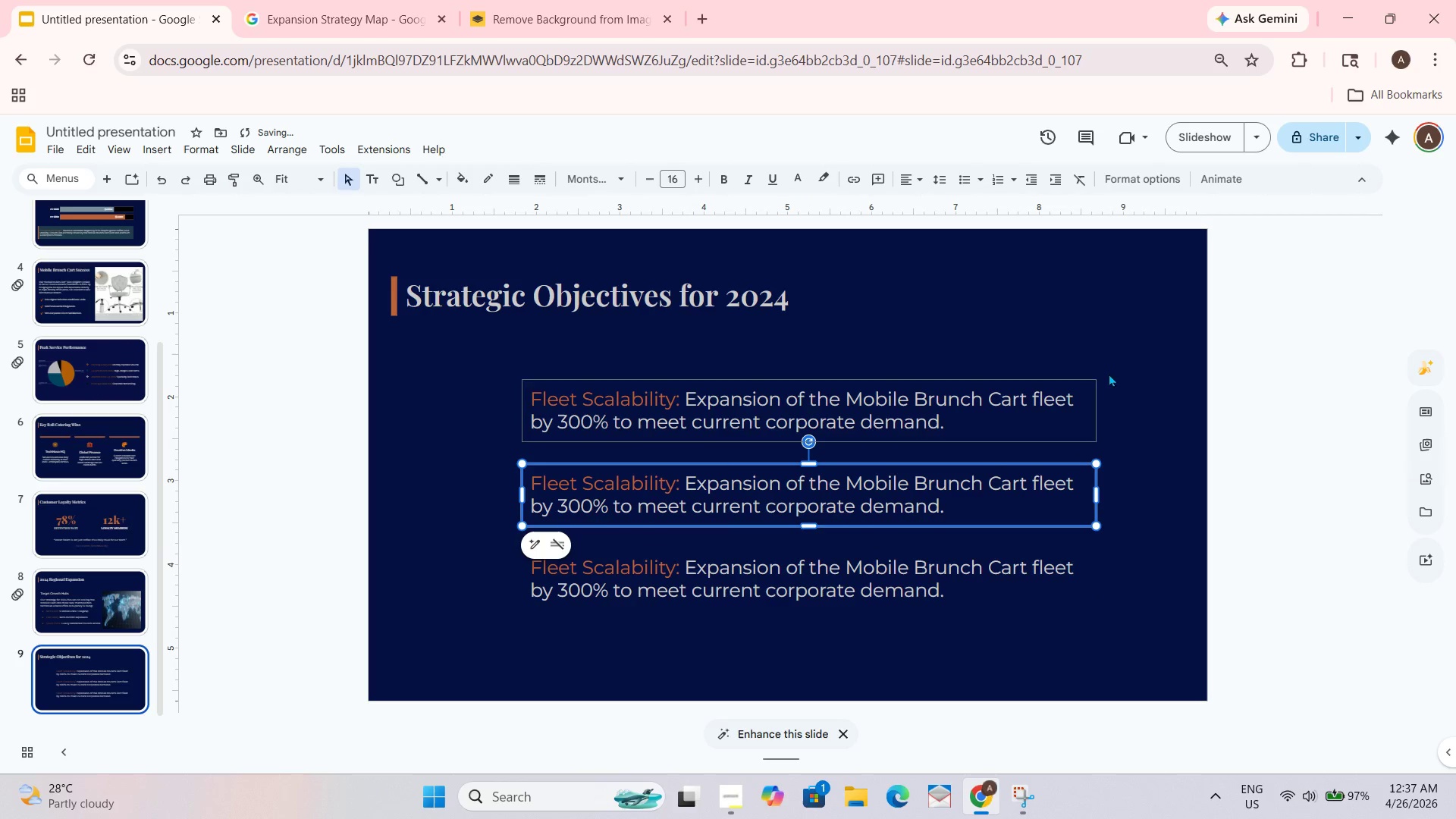 
left_click([1155, 359])
 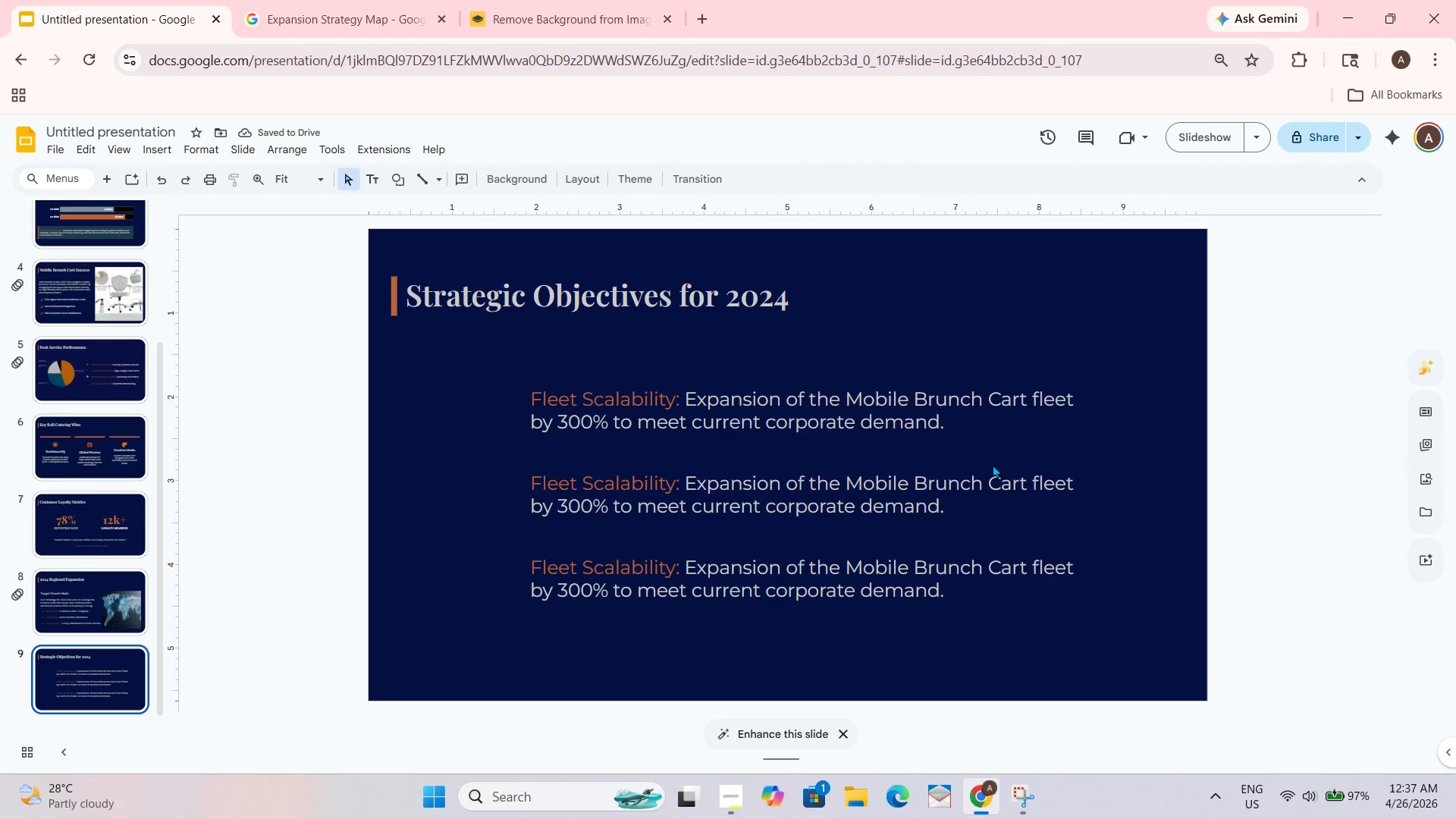 
left_click([1149, 564])
 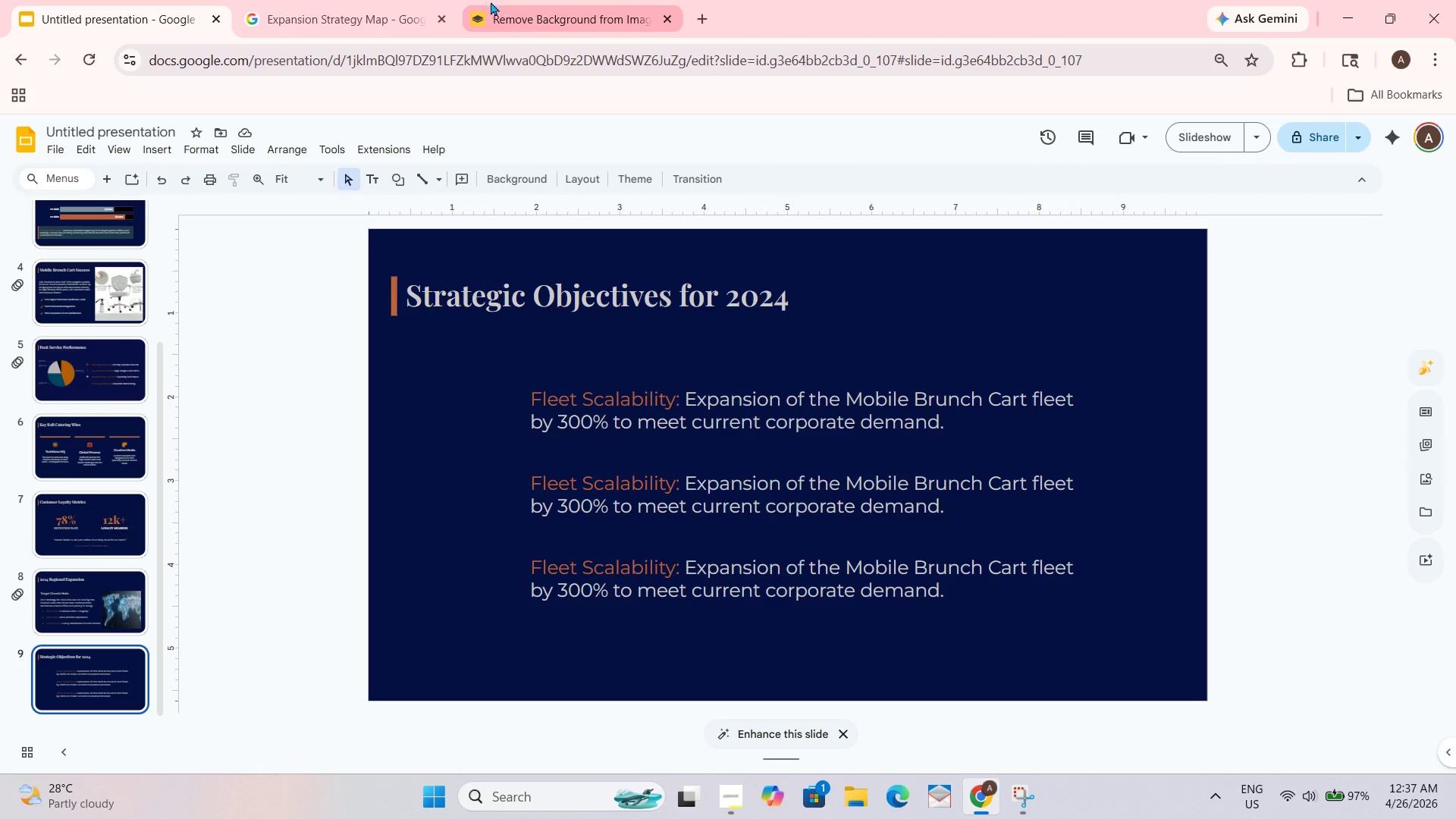 
left_click([305, 0])
 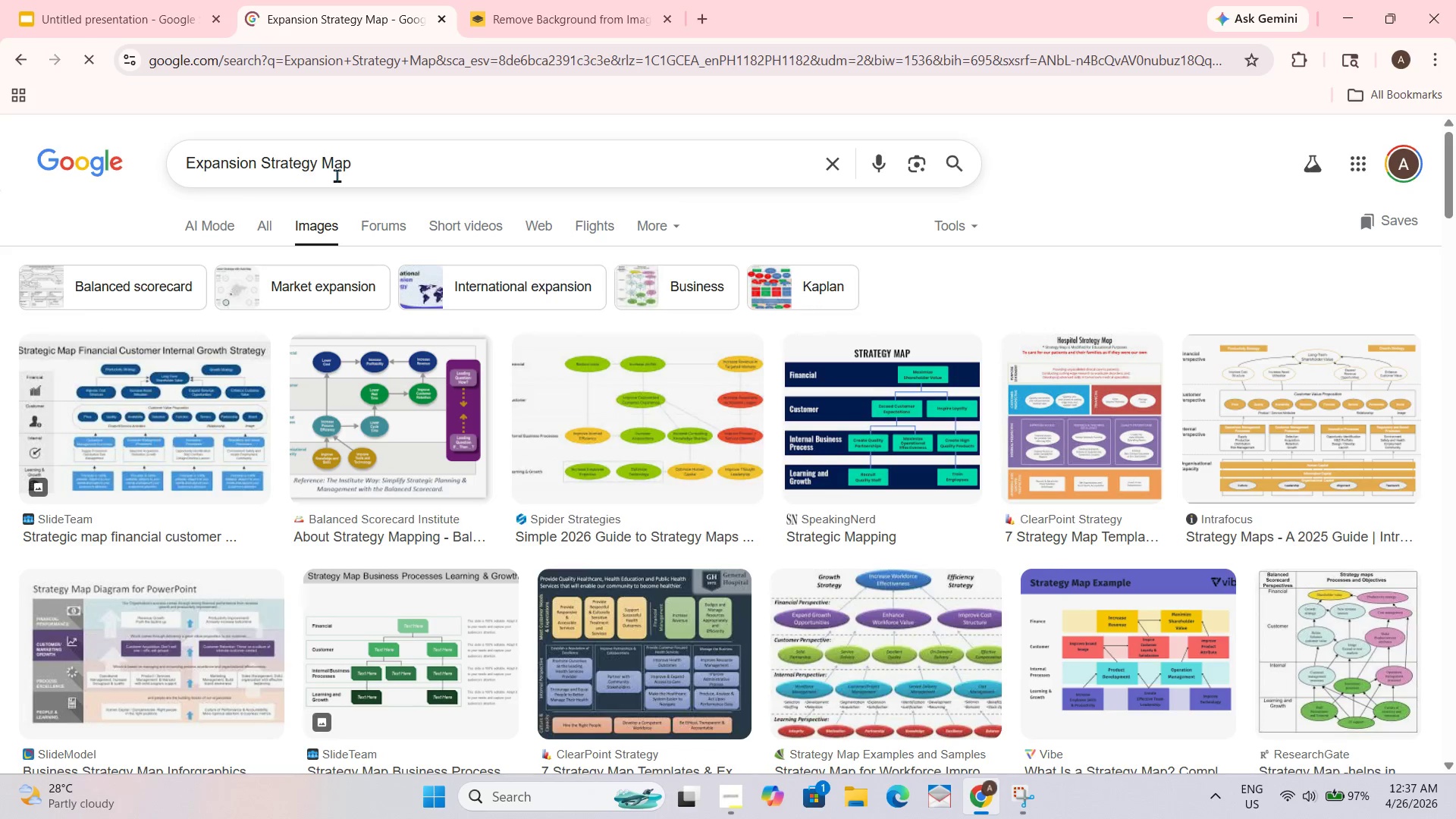 
left_click_drag(start_coordinate=[389, 163], to_coordinate=[79, 226])
 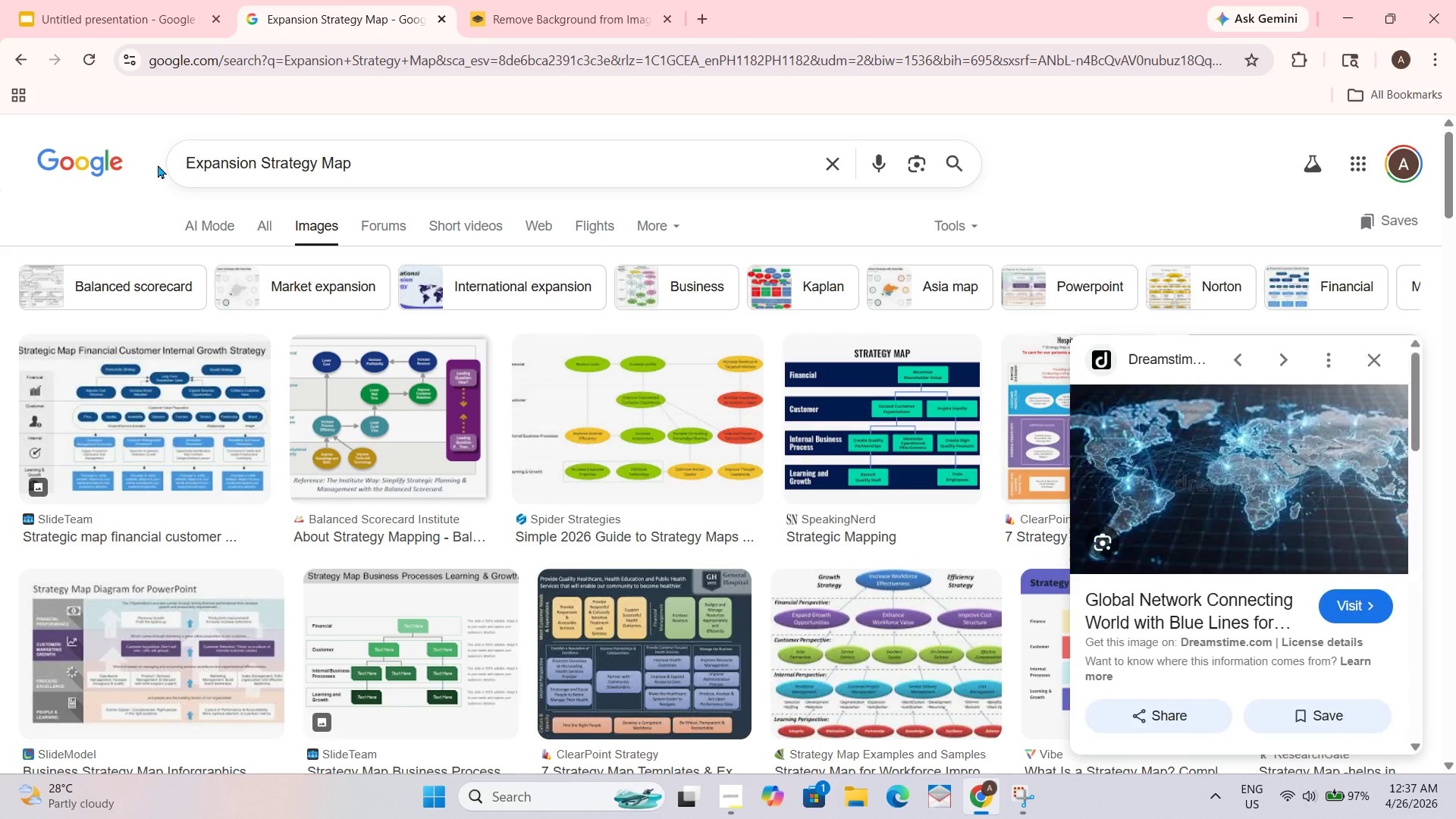 
type(orang)
 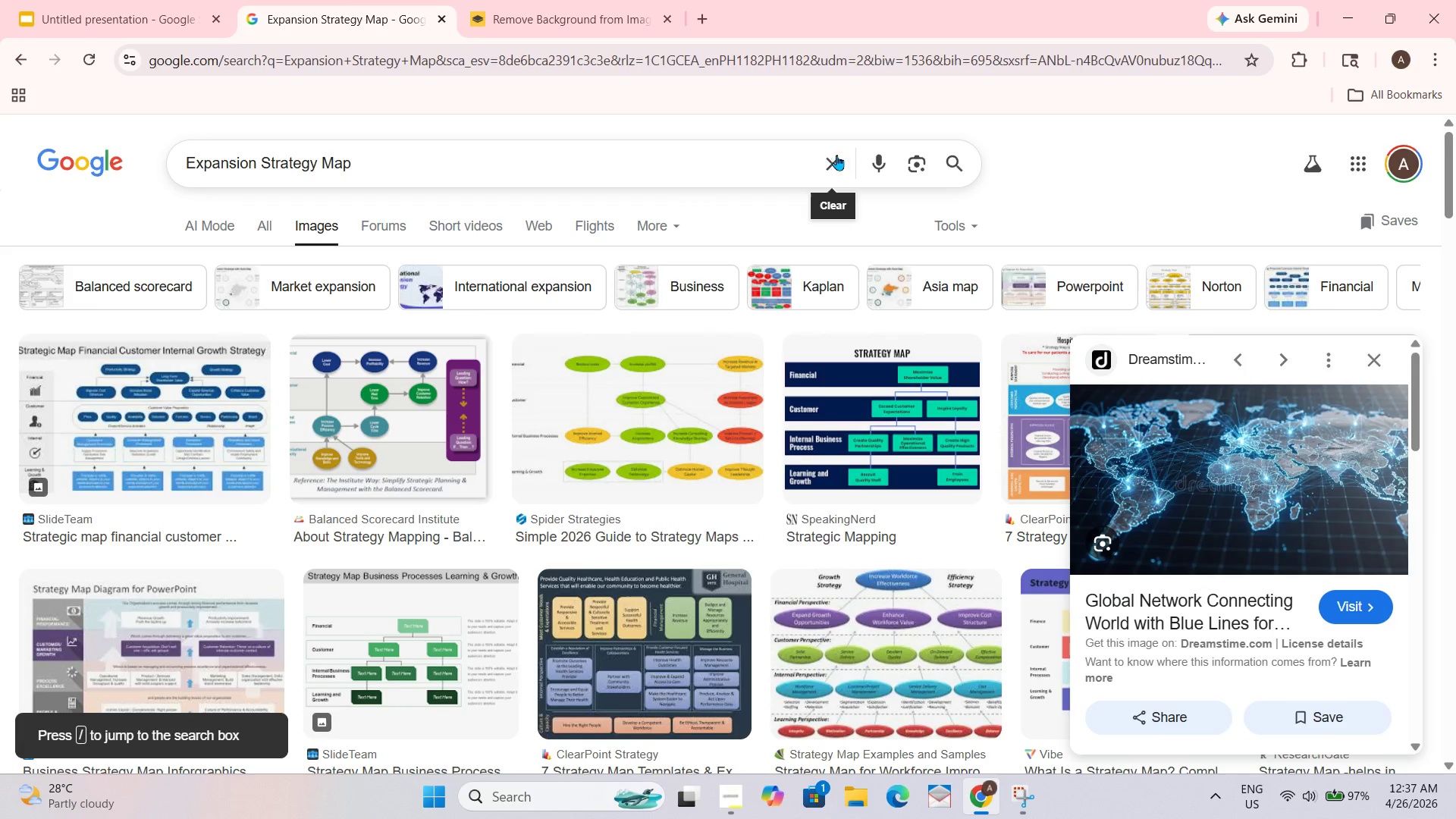 
double_click([590, 162])
 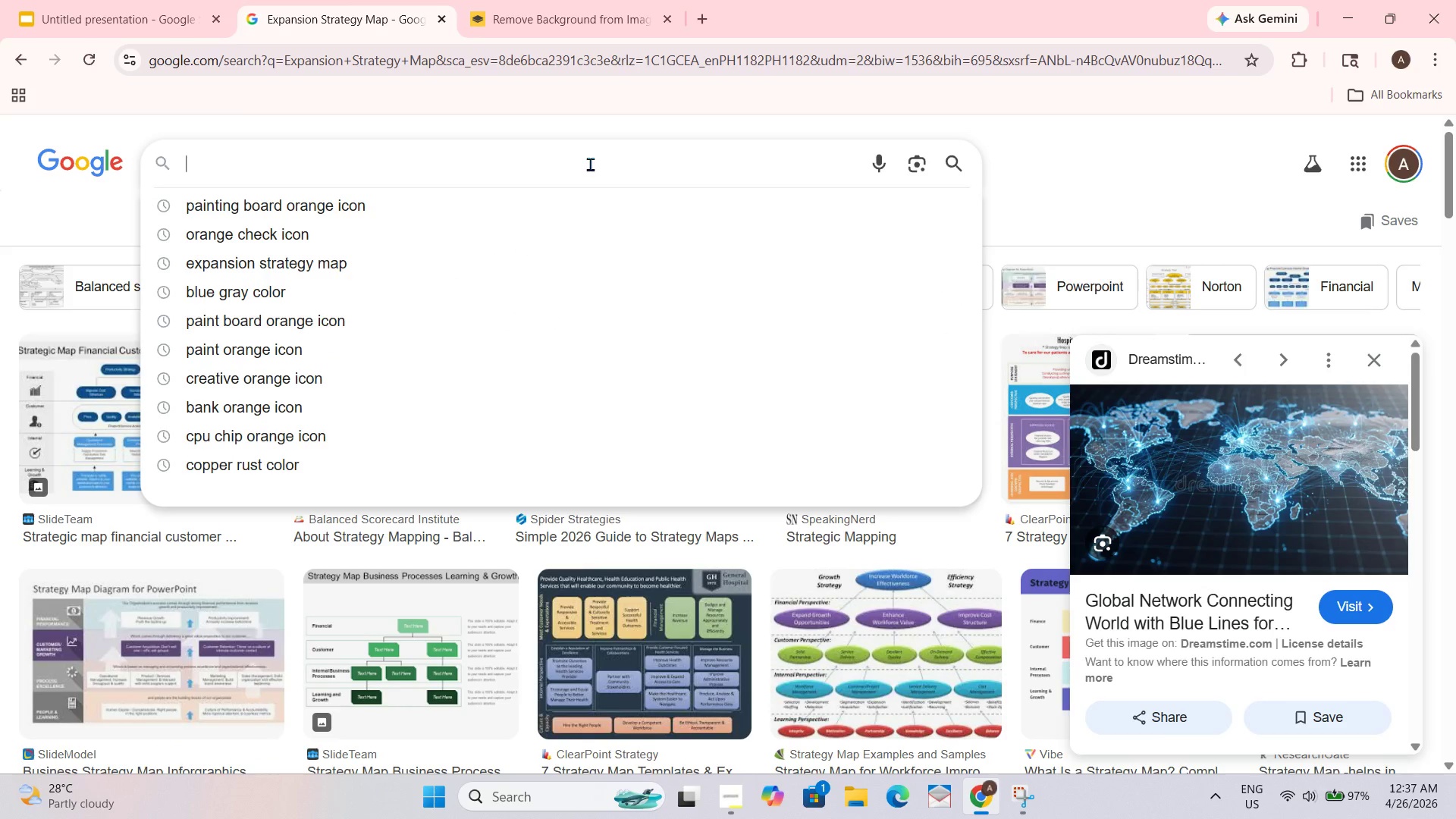 
type(orange delivery truck icon)
 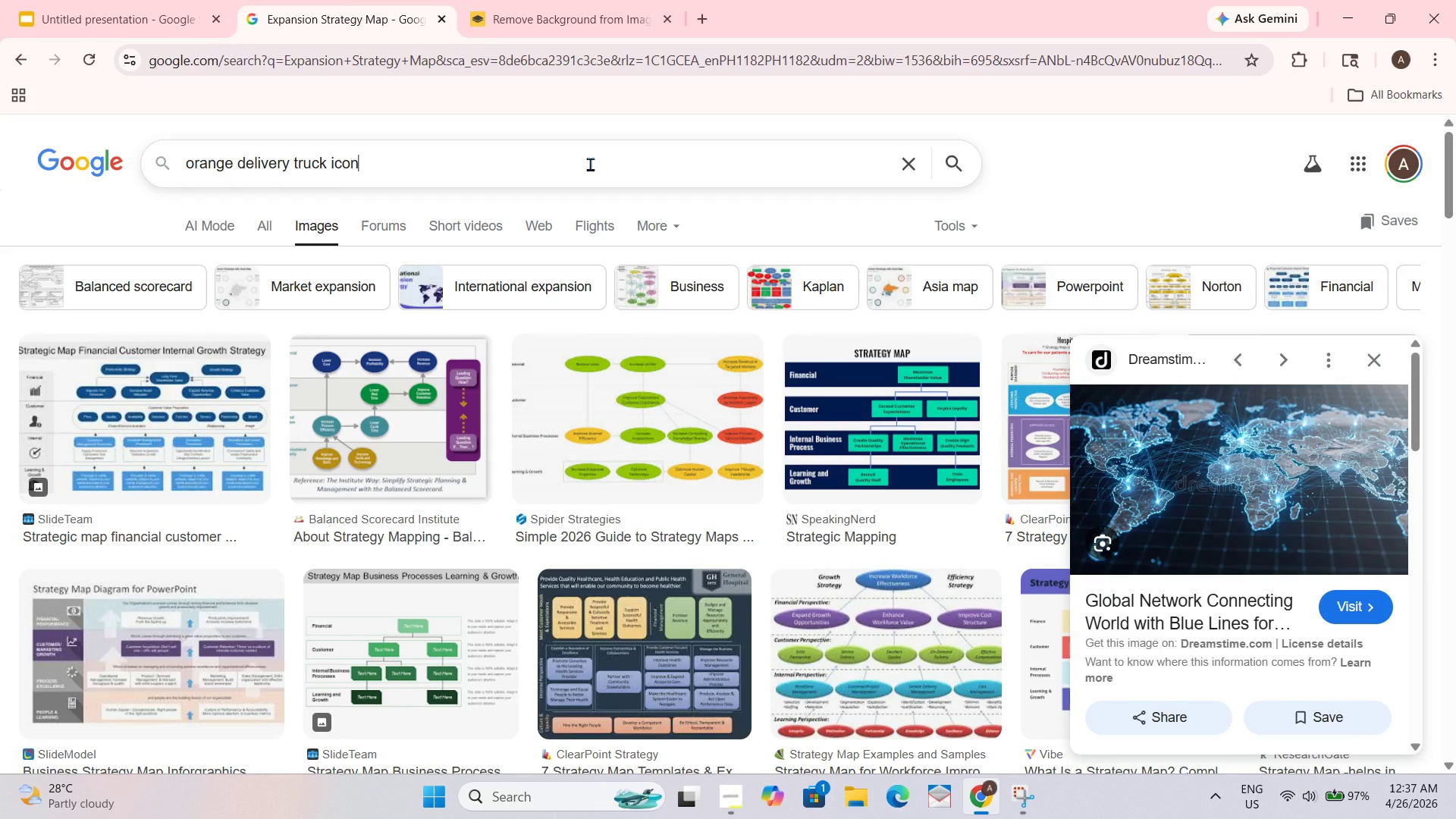 
key(Enter)
 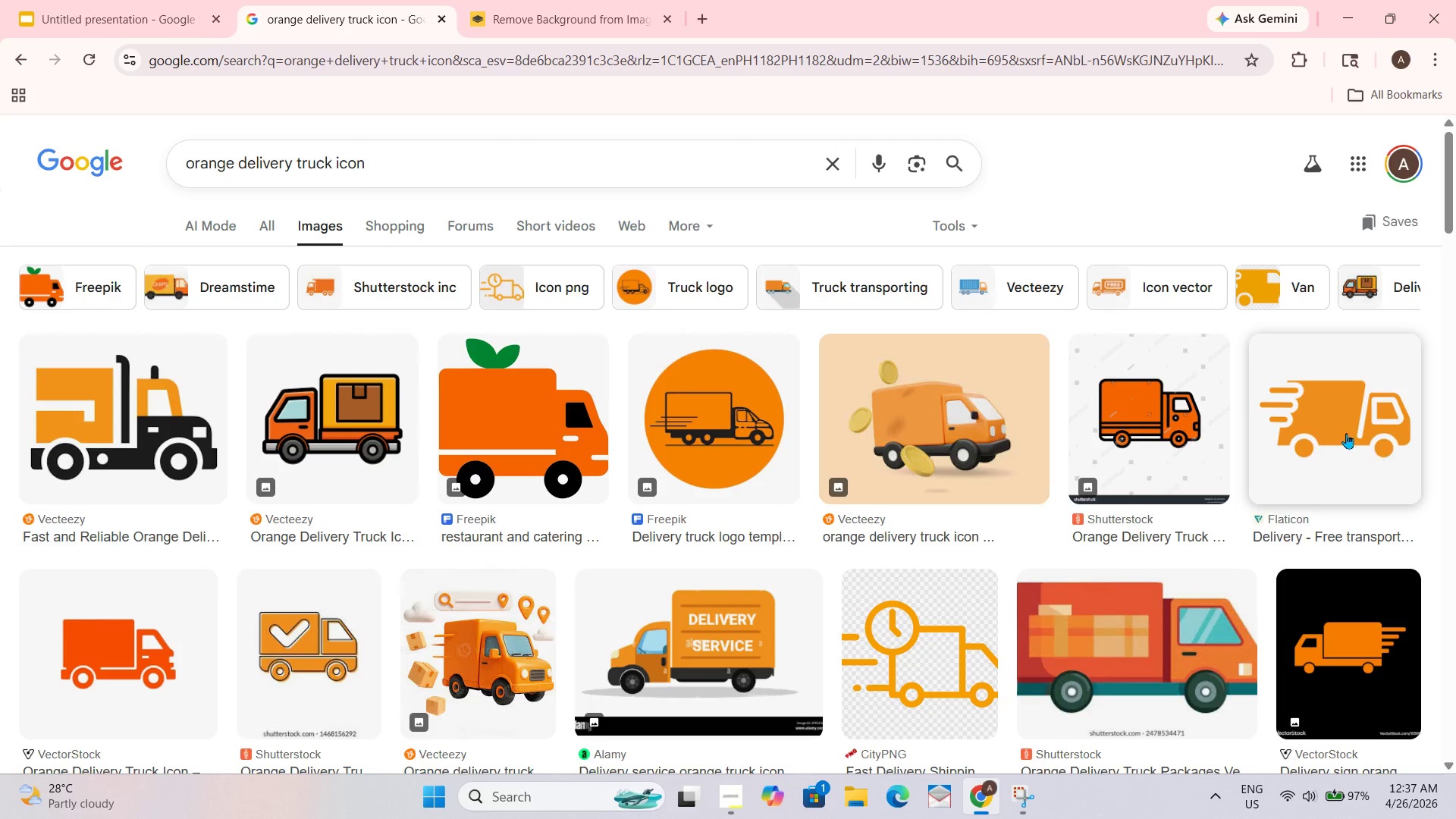 
left_click([1346, 433])
 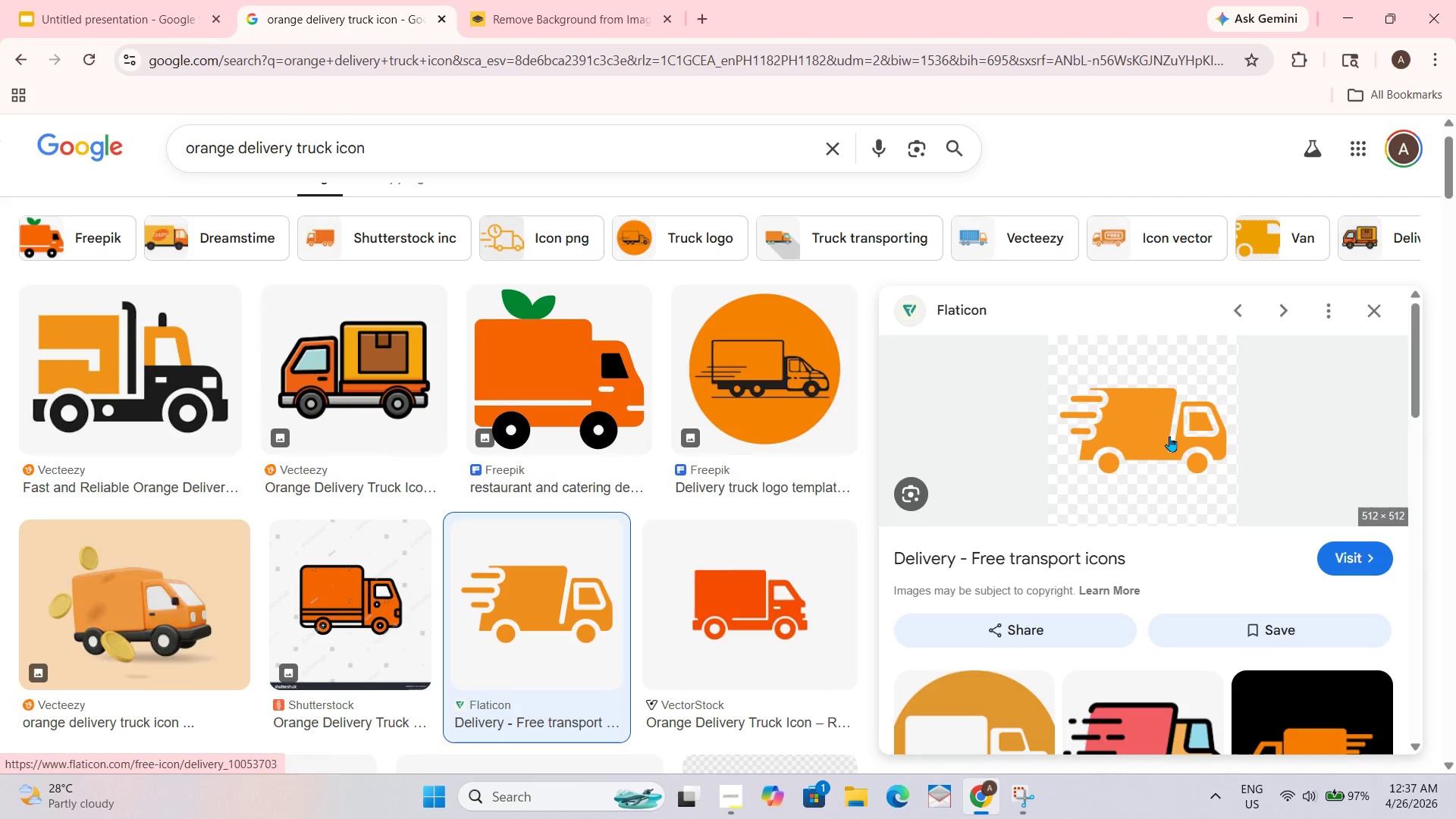 
right_click([1170, 435])
 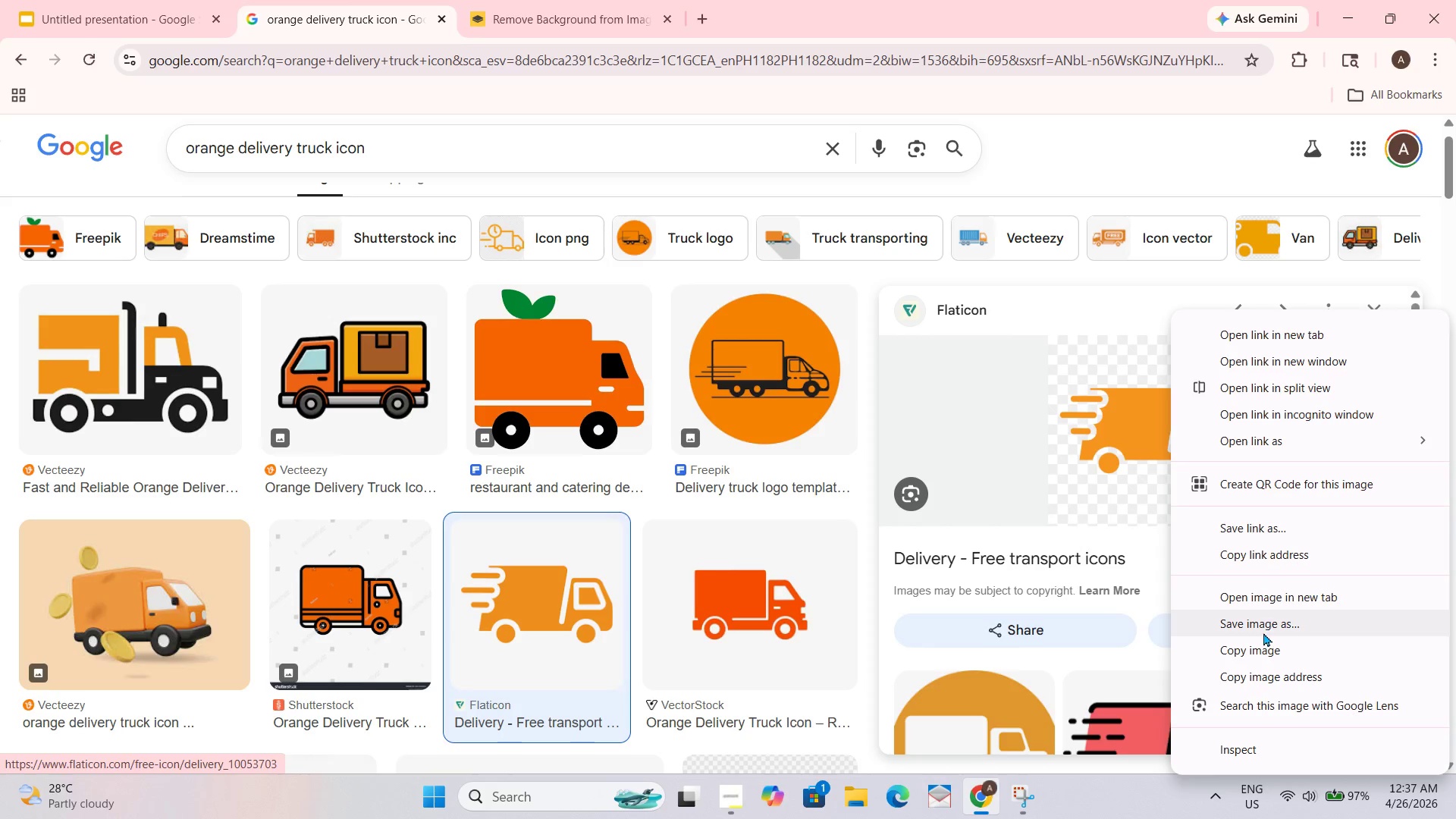 
left_click([1262, 651])
 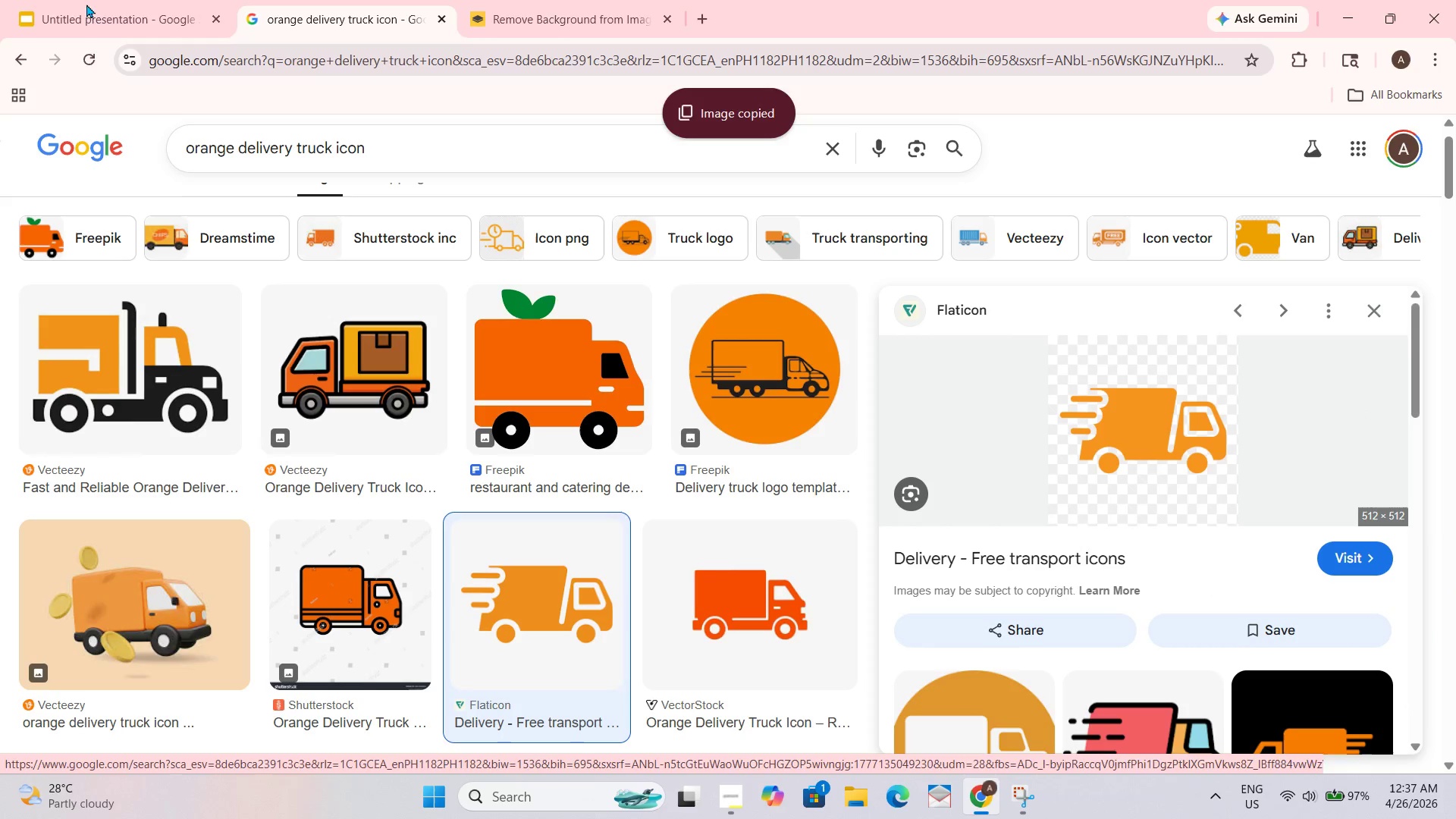 
left_click([51, 0])
 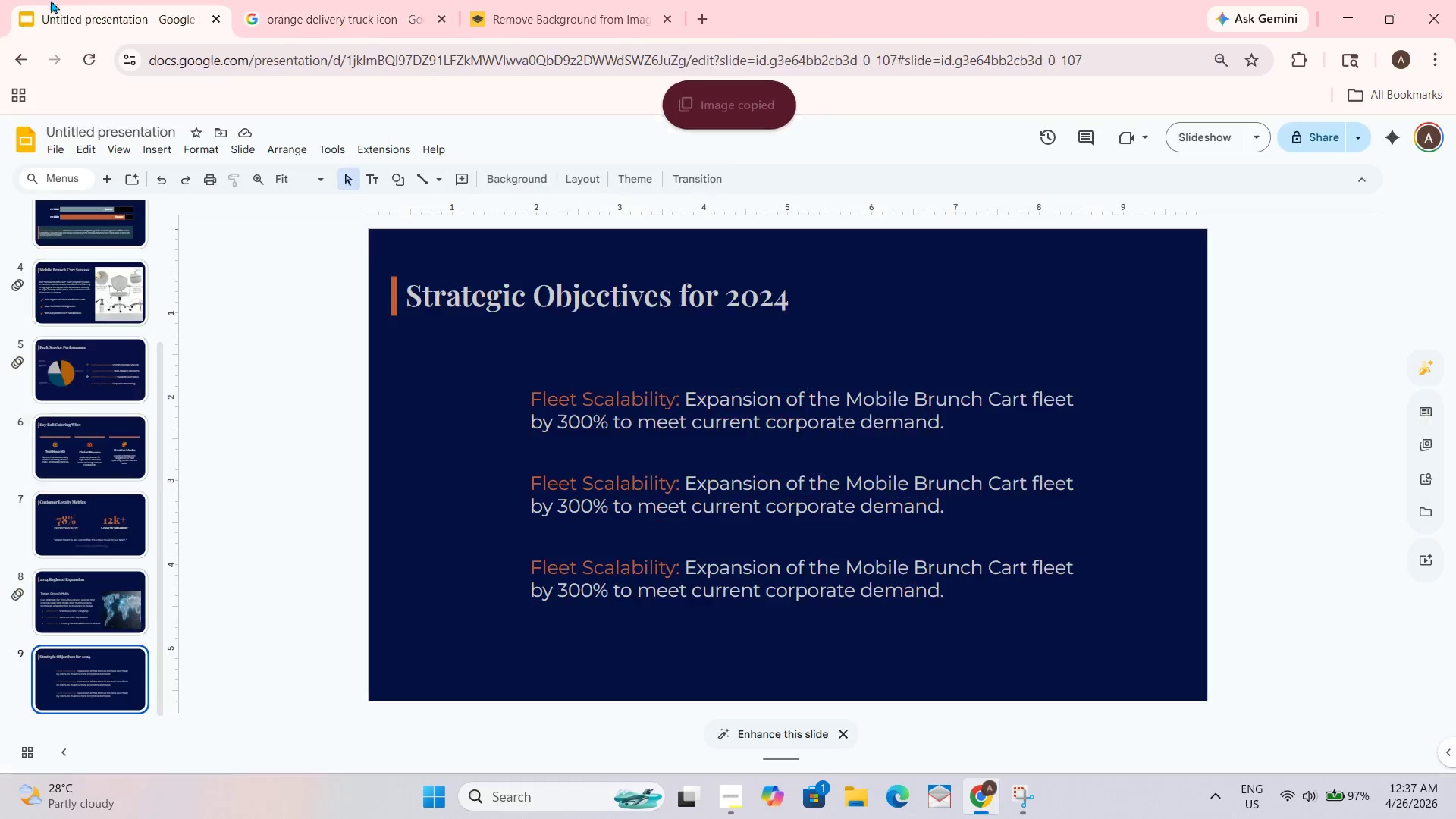 
key(Control+ControlLeft)
 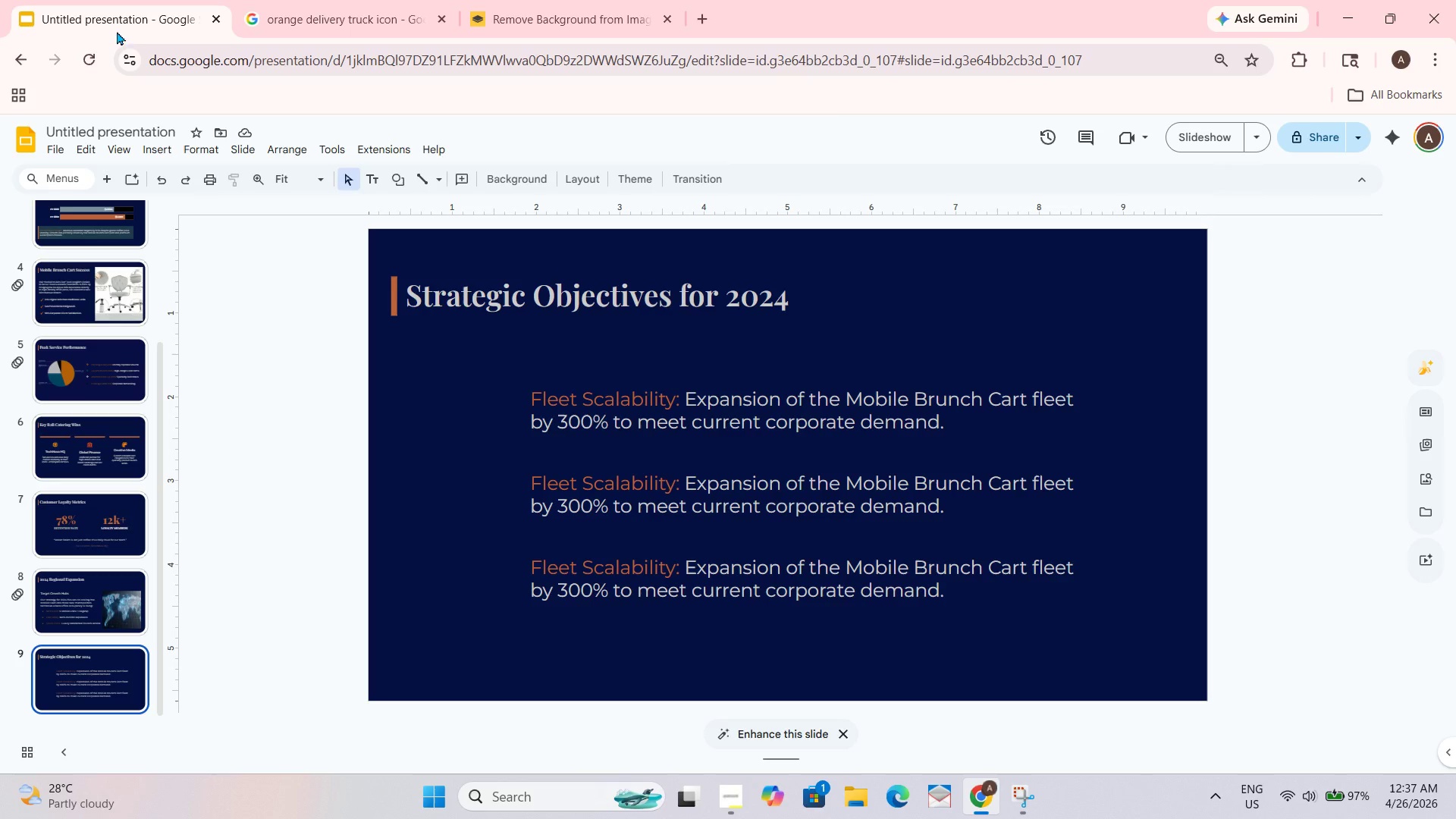 
key(Control+V)
 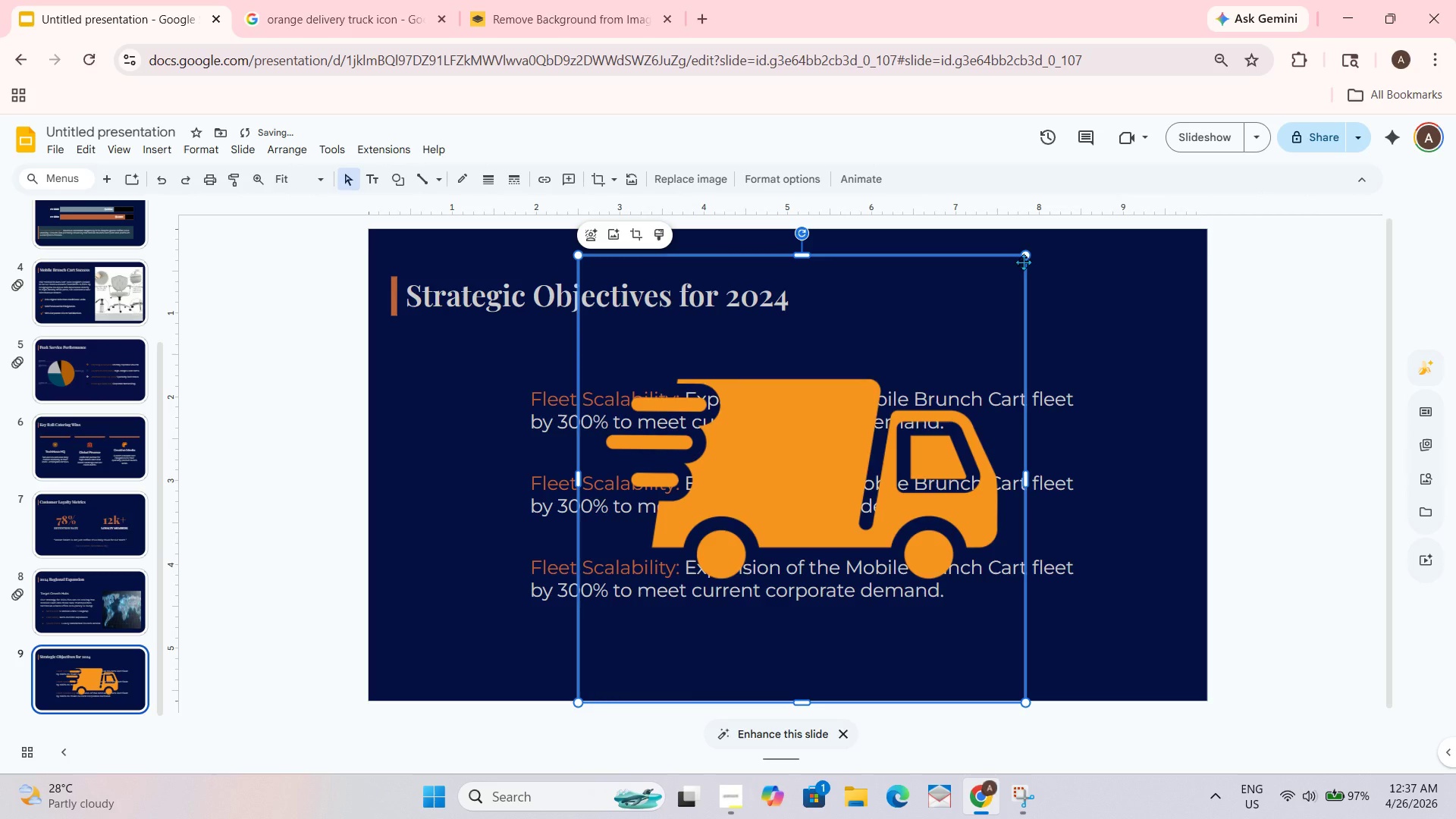 
left_click_drag(start_coordinate=[1028, 258], to_coordinate=[1040, 424])
 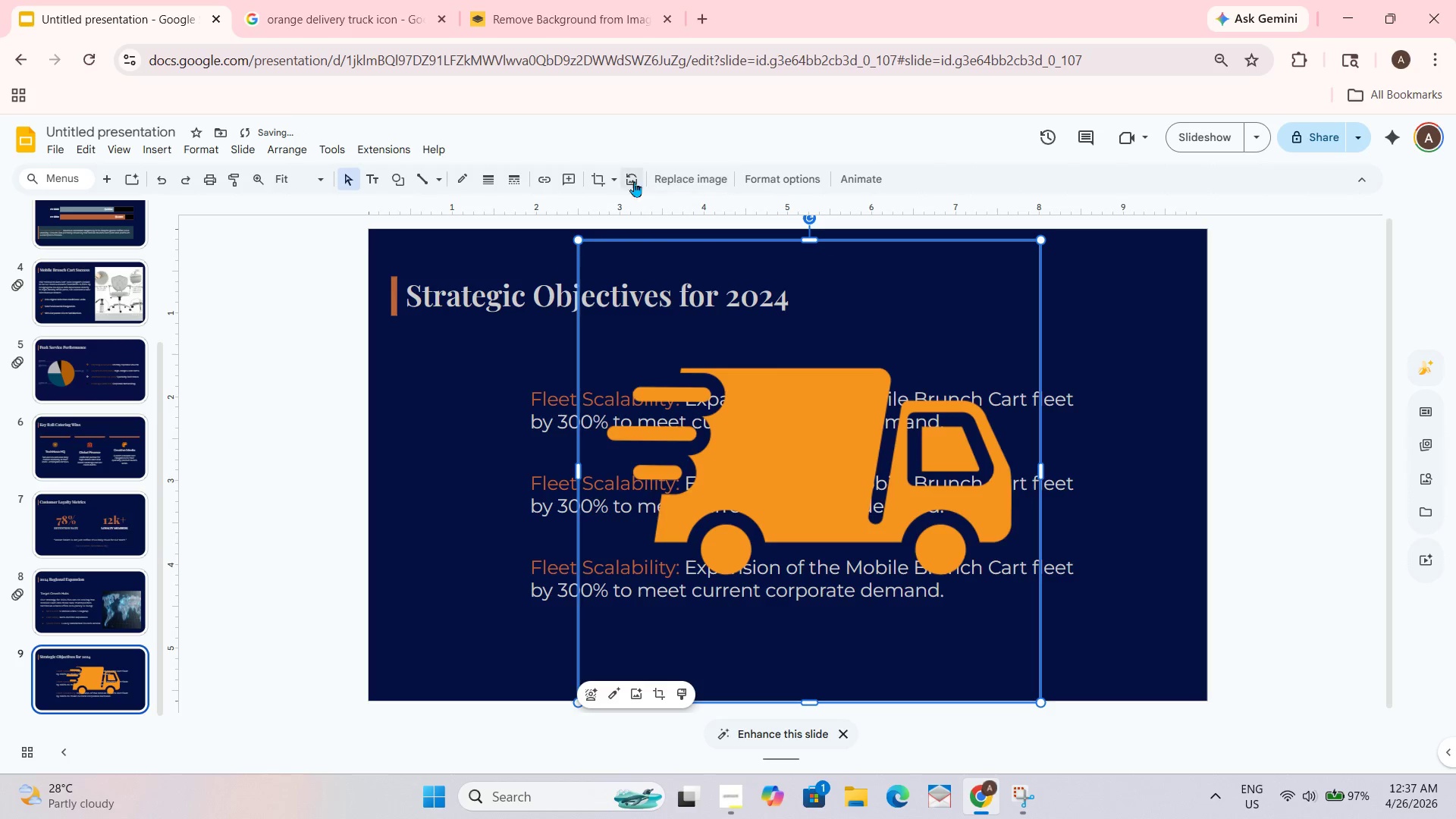 
left_click([591, 182])
 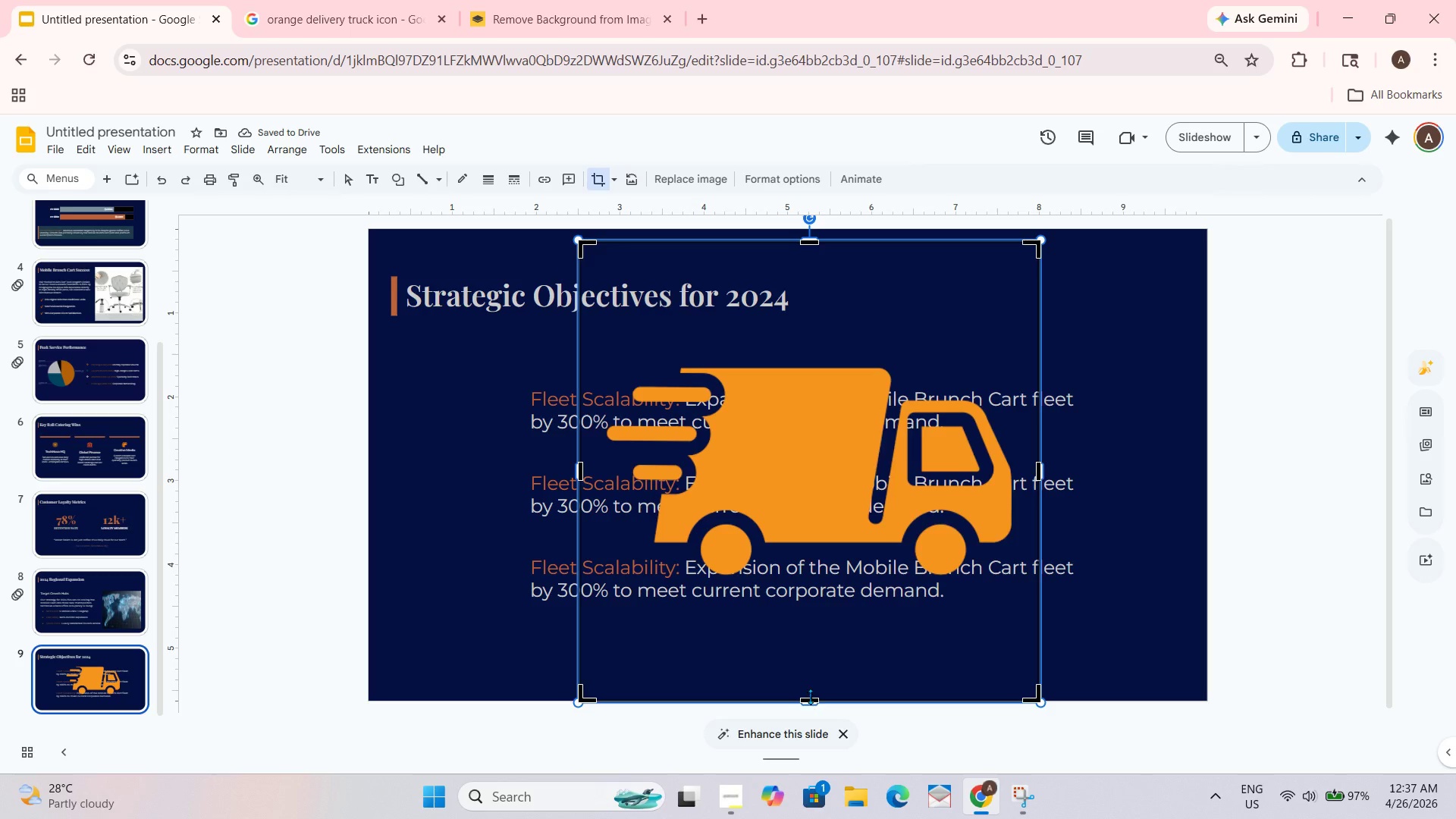 
left_click_drag(start_coordinate=[811, 701], to_coordinate=[817, 633])
 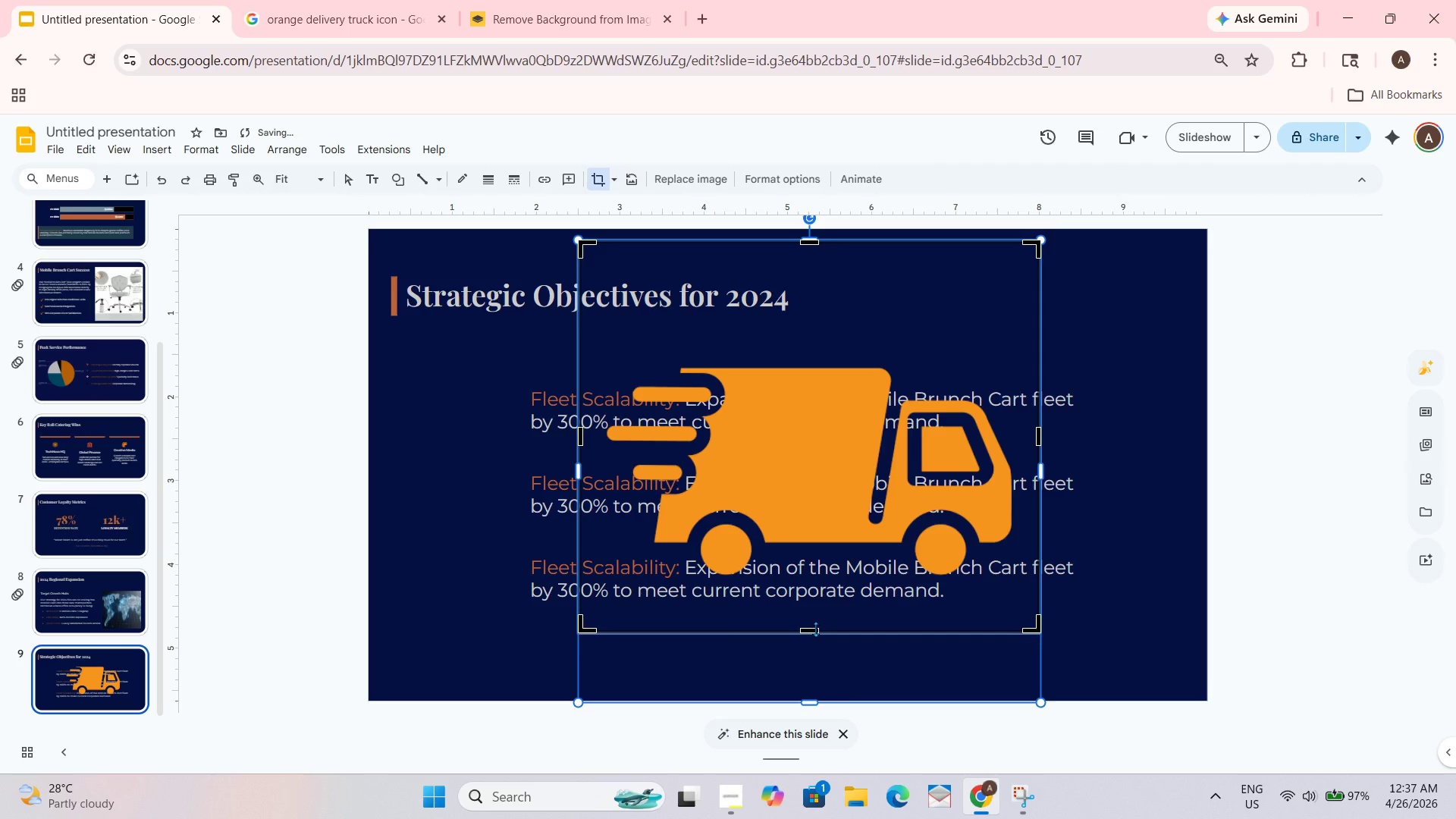 
left_click_drag(start_coordinate=[814, 629], to_coordinate=[822, 582])
 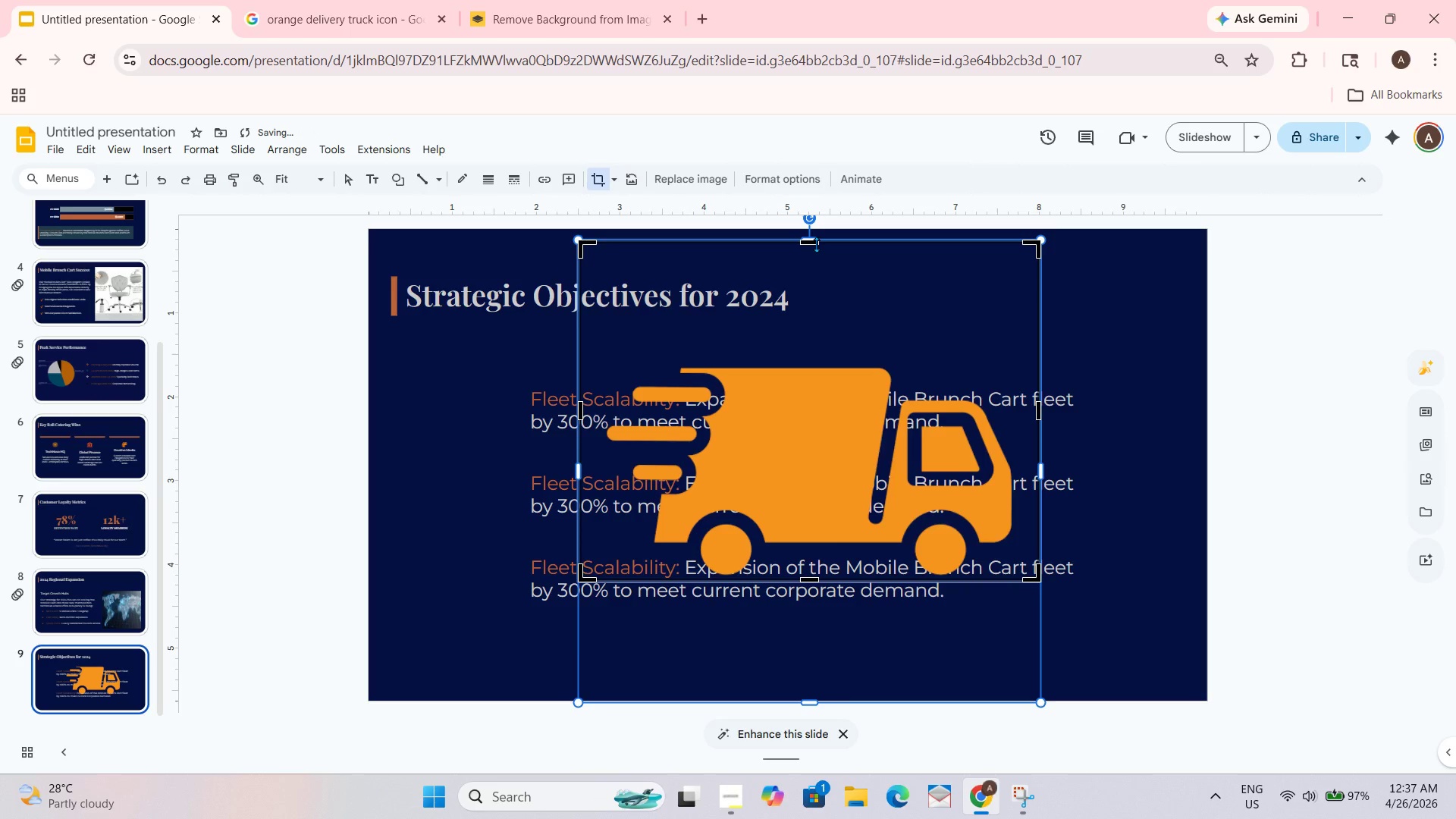 
left_click_drag(start_coordinate=[816, 244], to_coordinate=[809, 354])
 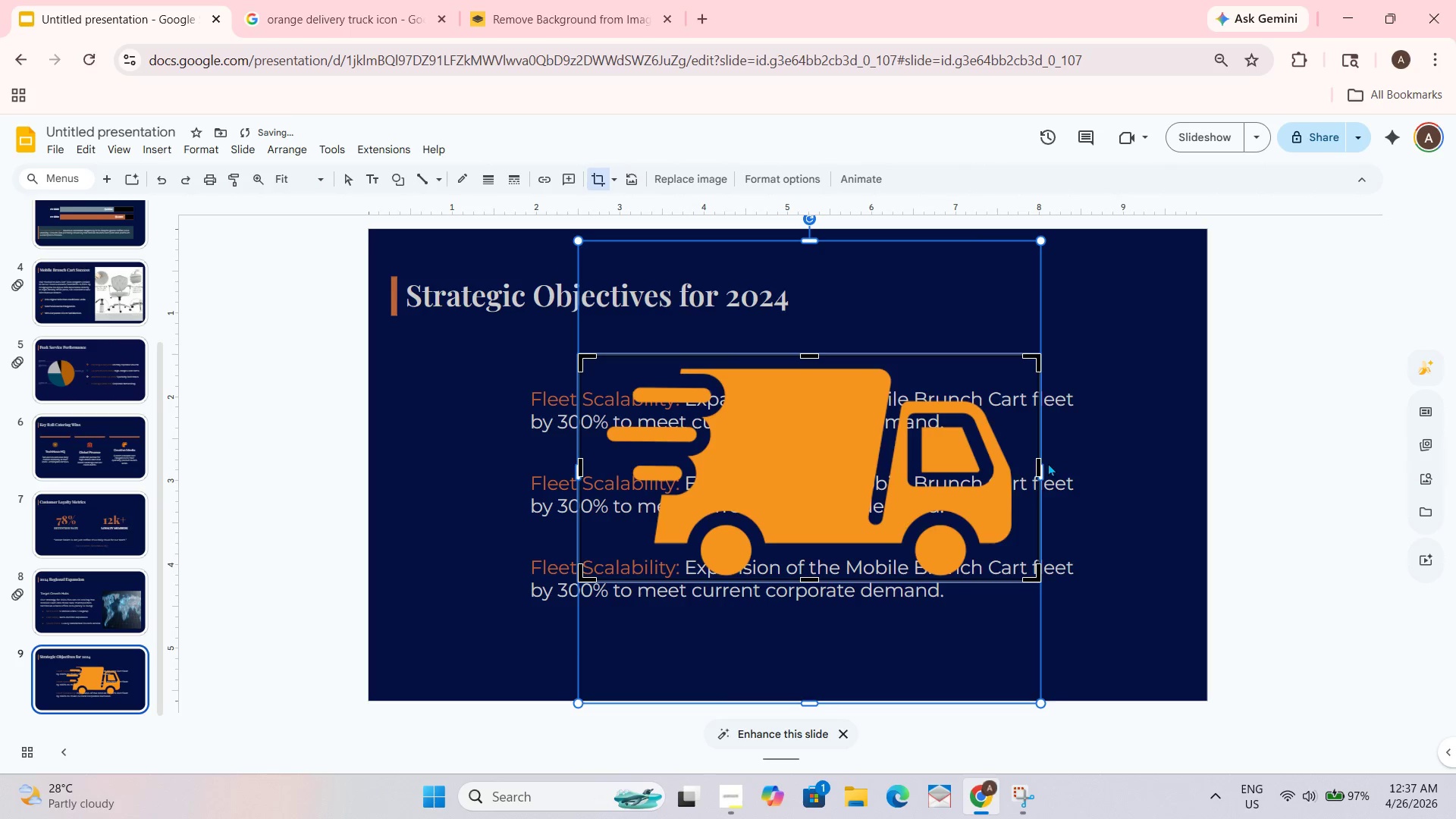 
left_click([1036, 463])
 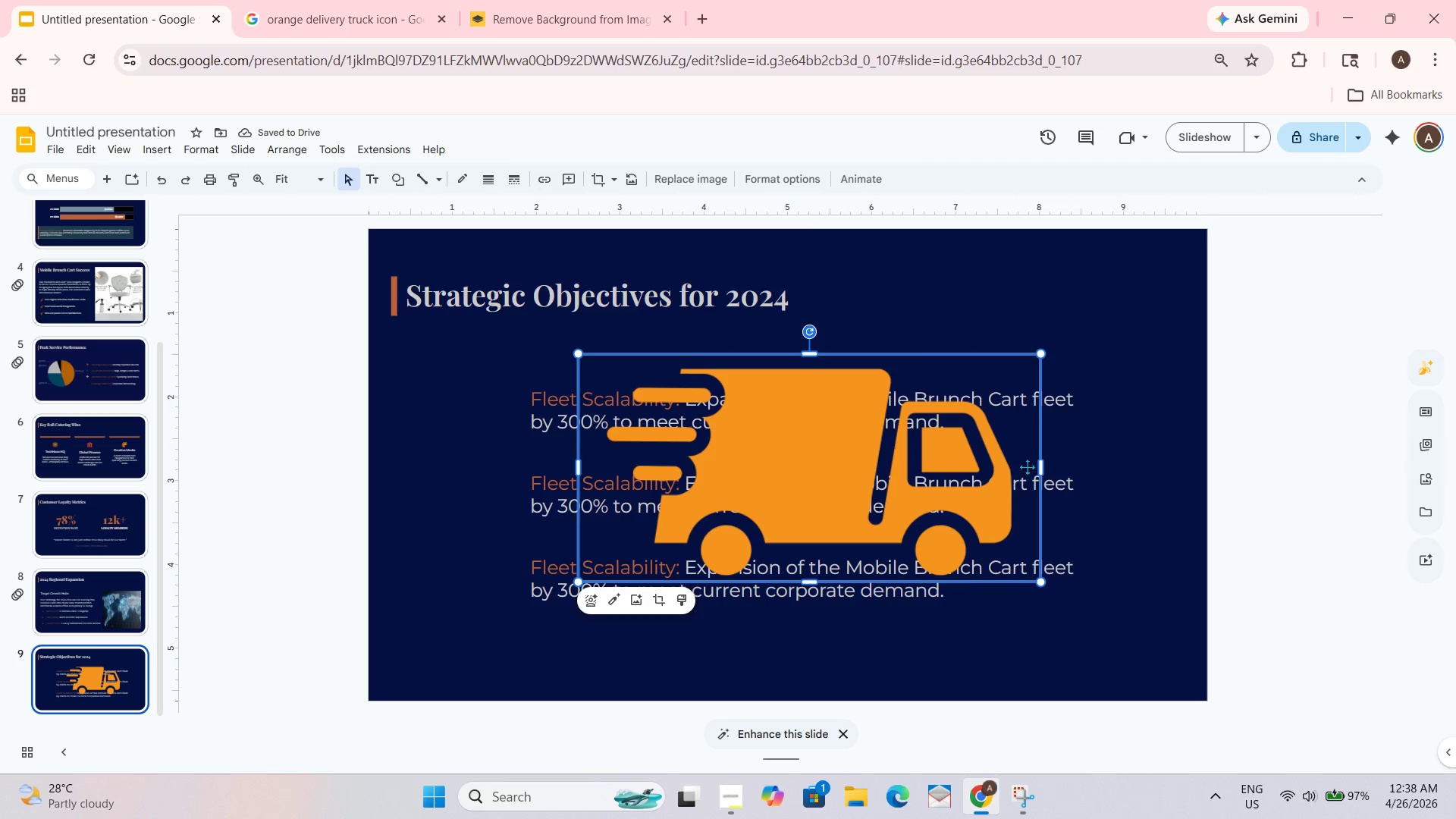 
wait(6.36)
 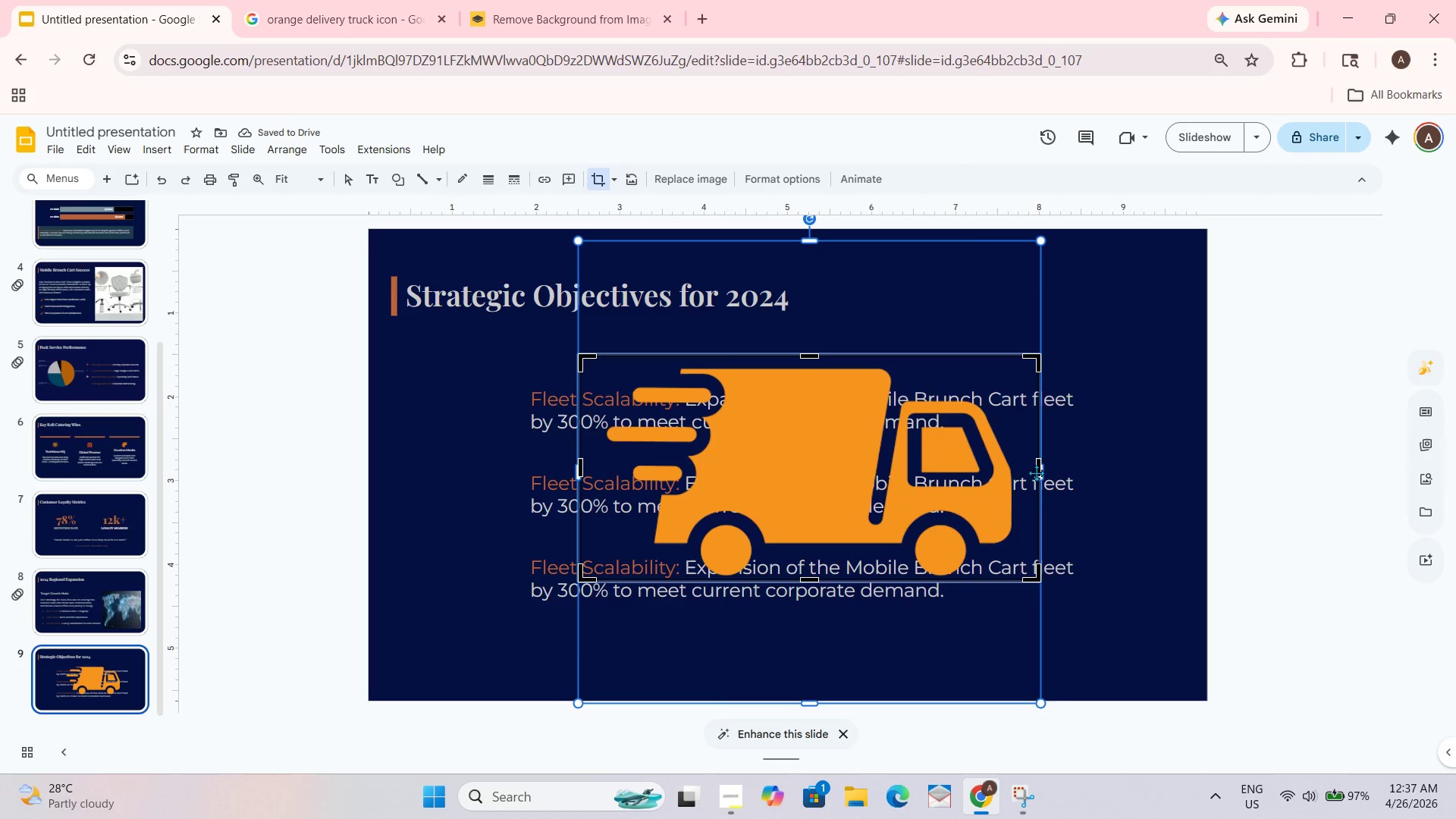 
left_click([604, 174])
 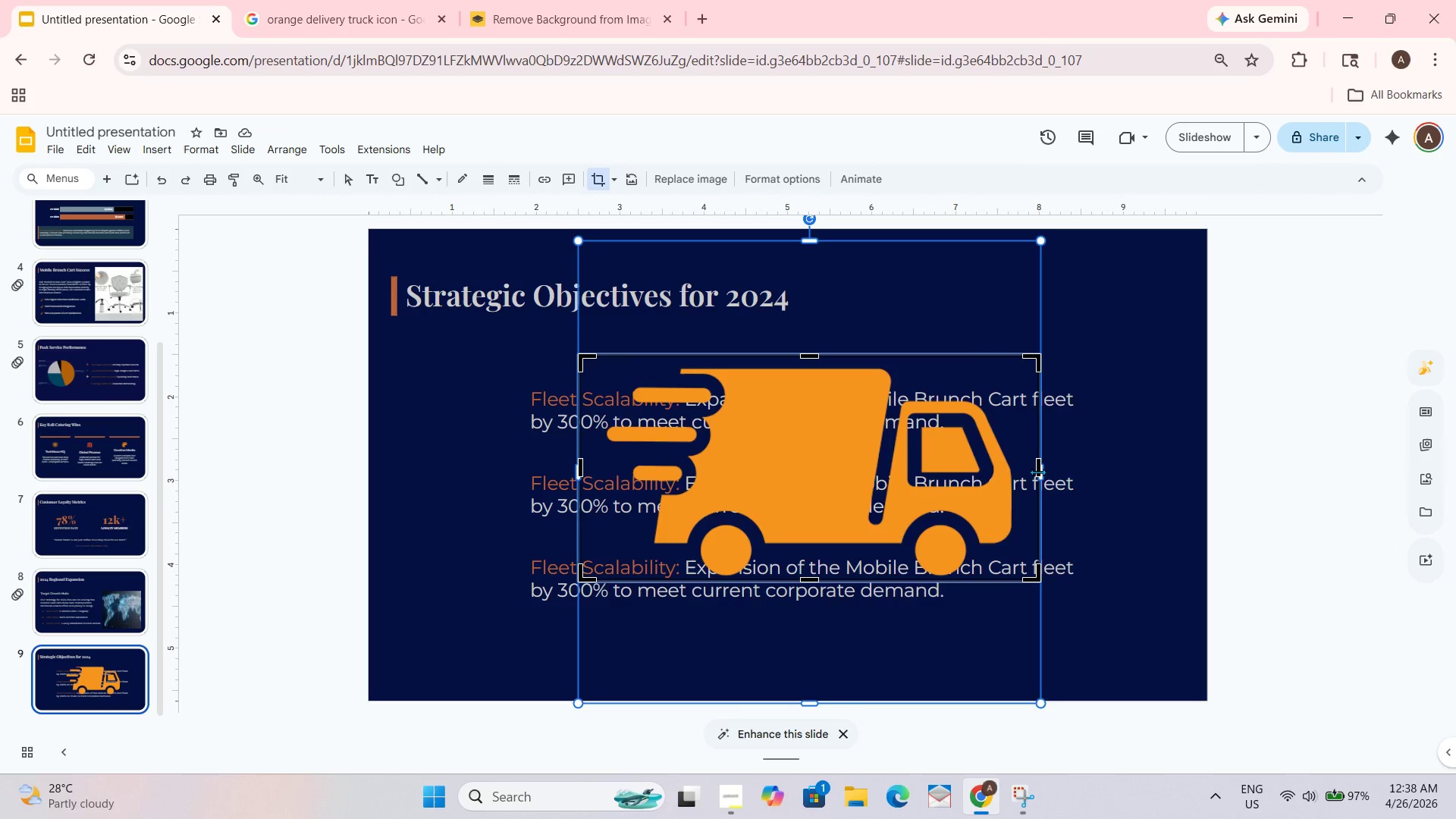 
left_click_drag(start_coordinate=[1037, 472], to_coordinate=[1020, 467])
 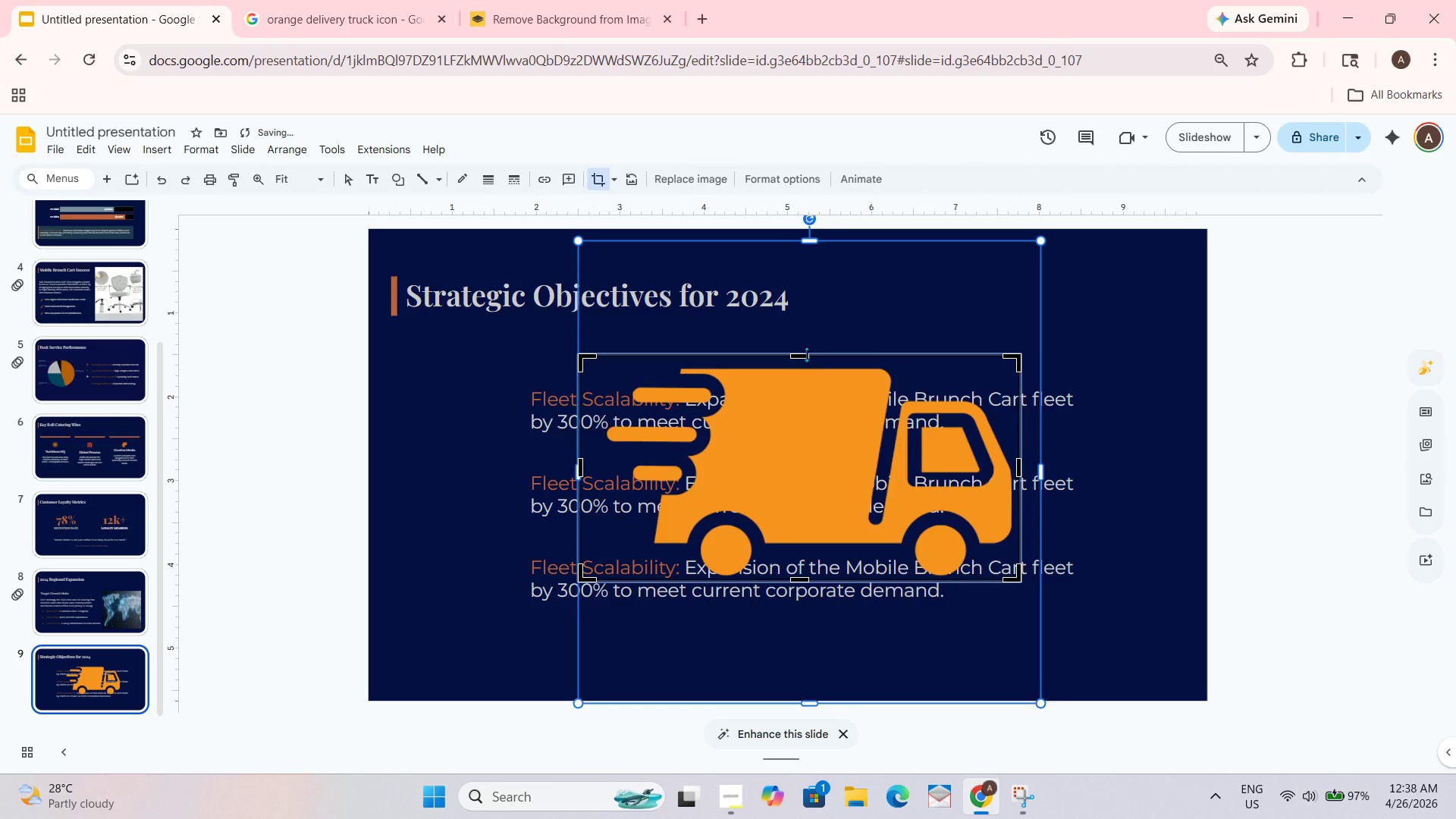 
left_click_drag(start_coordinate=[805, 354], to_coordinate=[805, 361])
 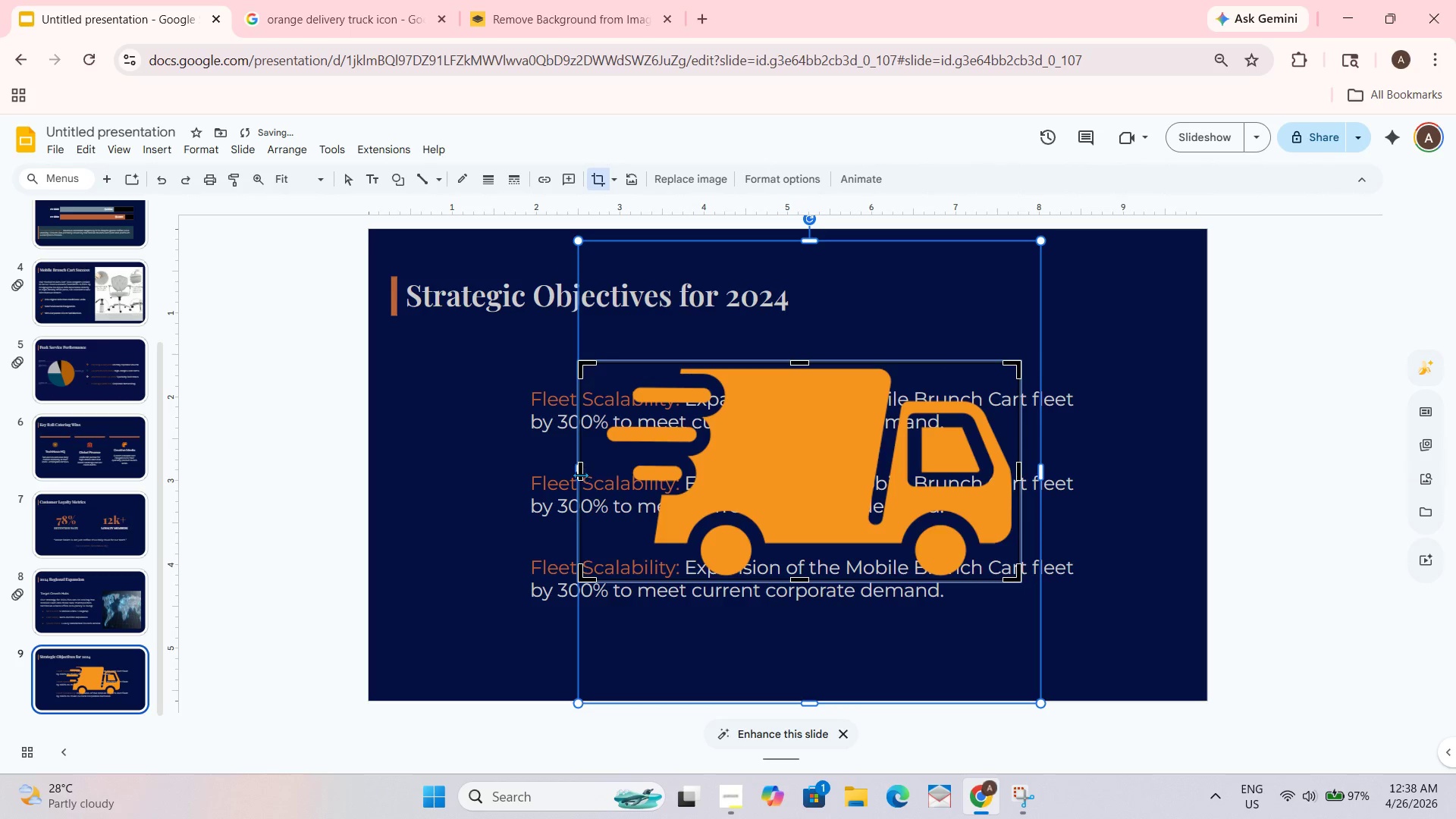 
left_click_drag(start_coordinate=[580, 475], to_coordinate=[600, 472])
 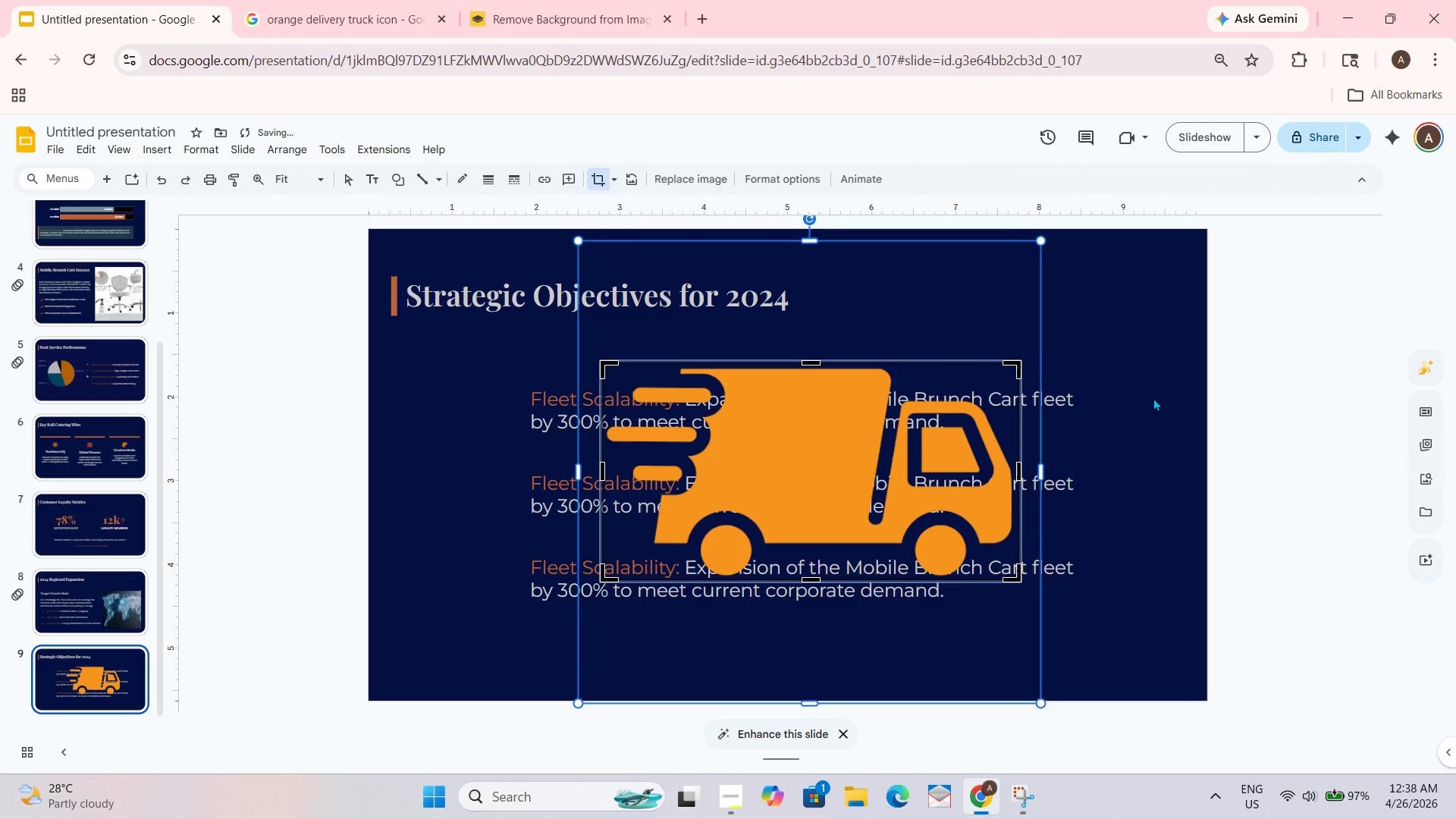 
left_click([1167, 387])
 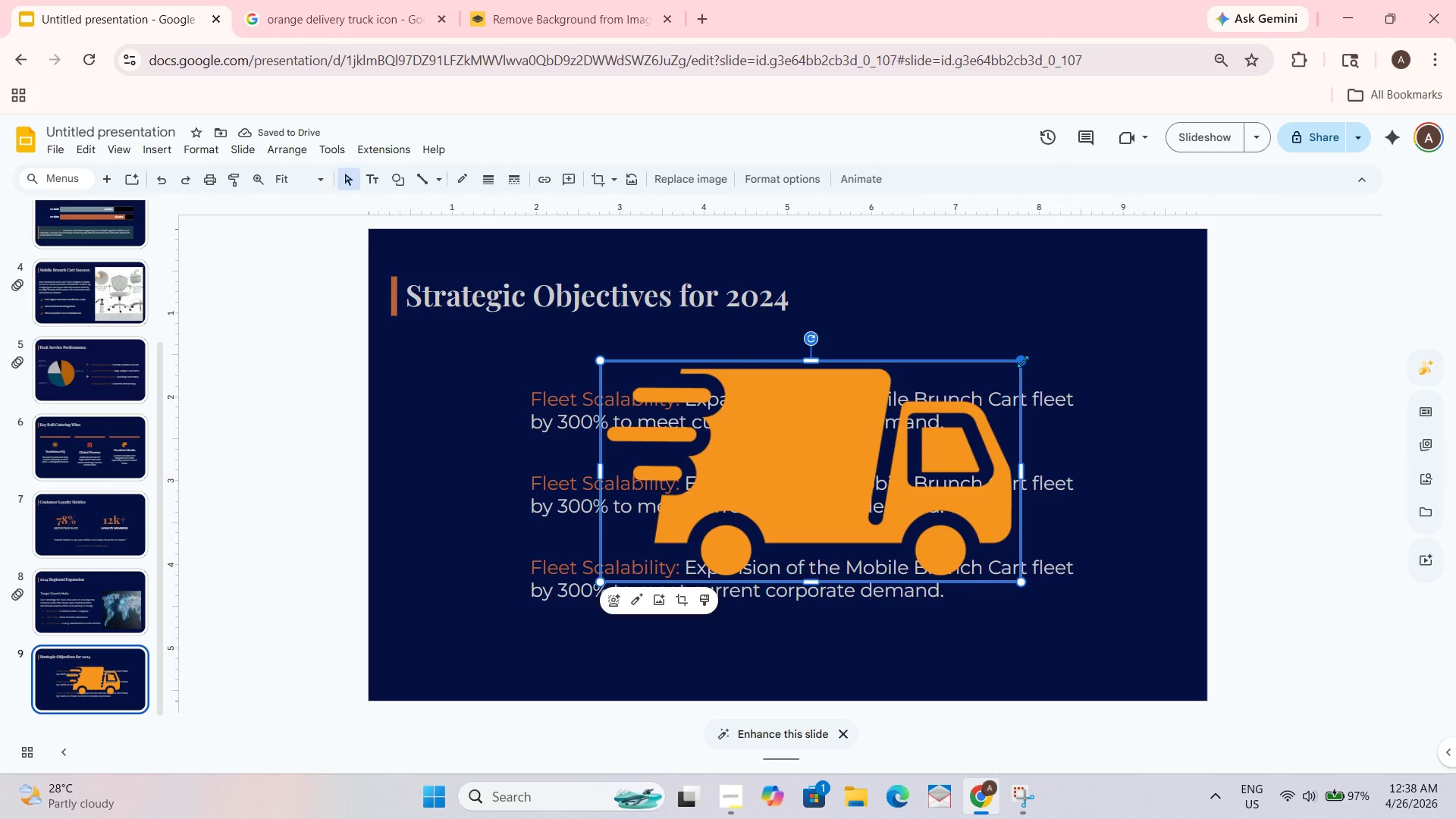 
left_click_drag(start_coordinate=[1021, 363], to_coordinate=[692, 604])
 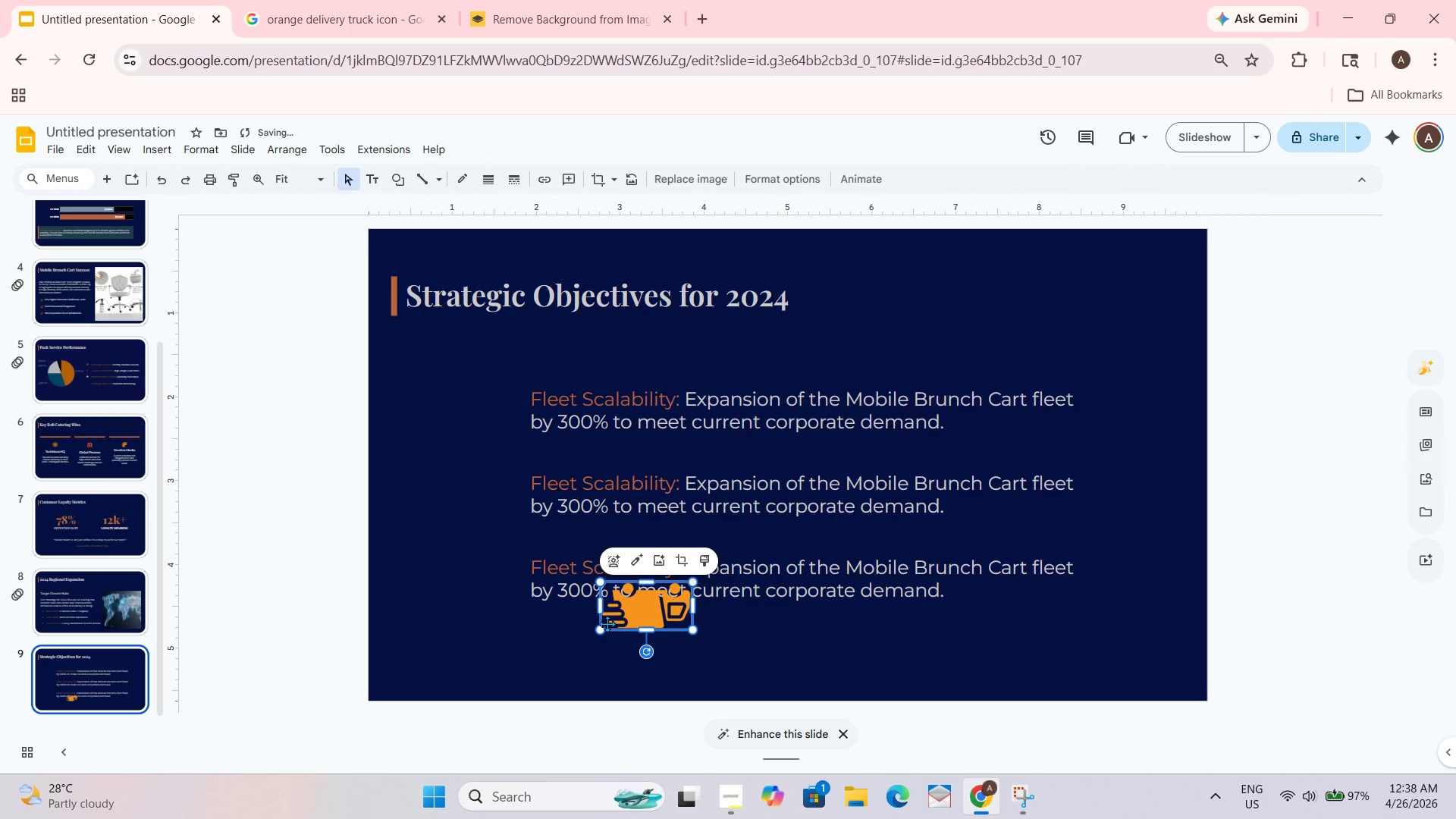 
left_click_drag(start_coordinate=[604, 630], to_coordinate=[658, 545])
 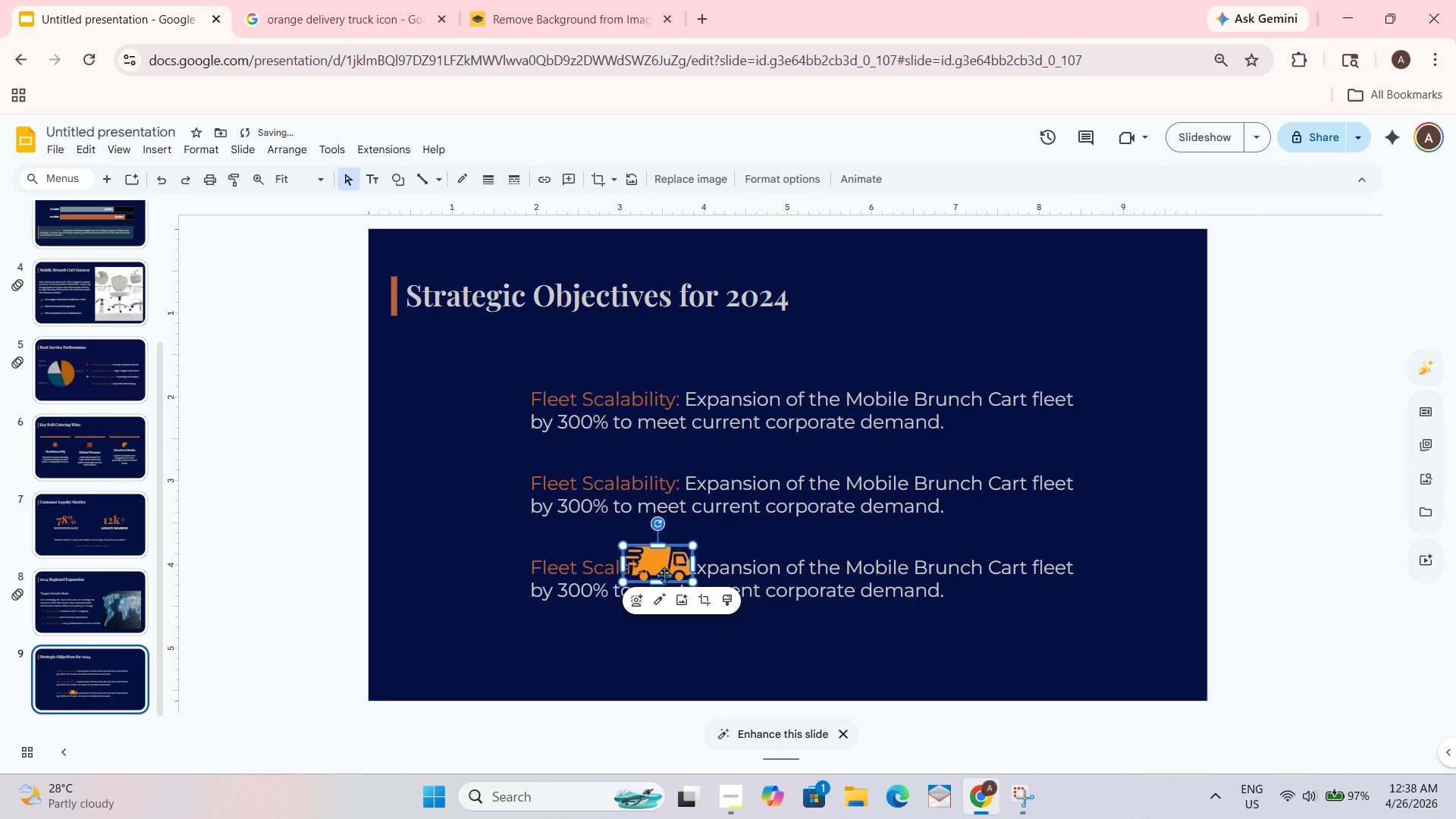 
left_click_drag(start_coordinate=[664, 564], to_coordinate=[899, 311])
 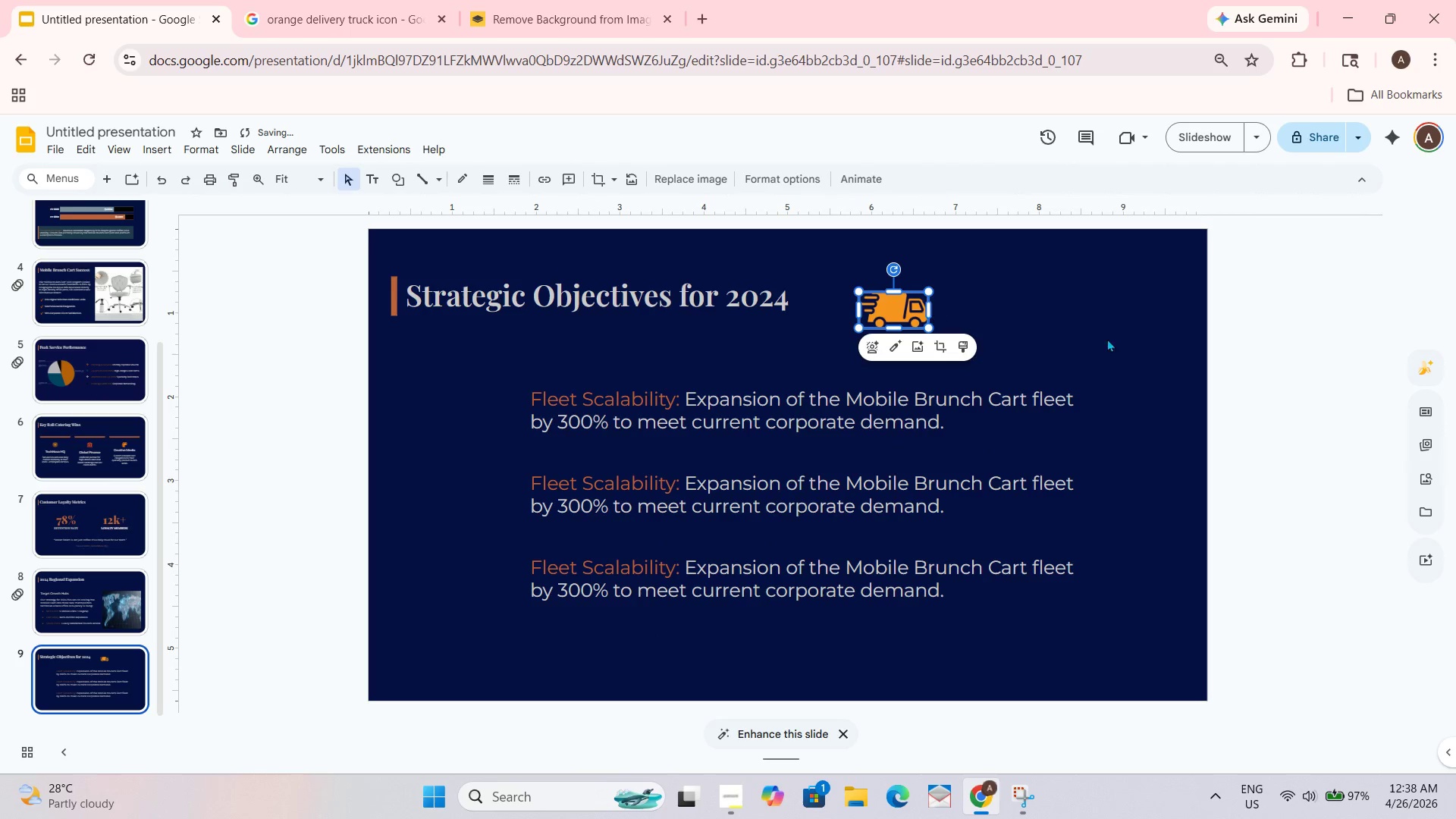 
left_click_drag(start_coordinate=[1126, 340], to_coordinate=[1125, 334])
 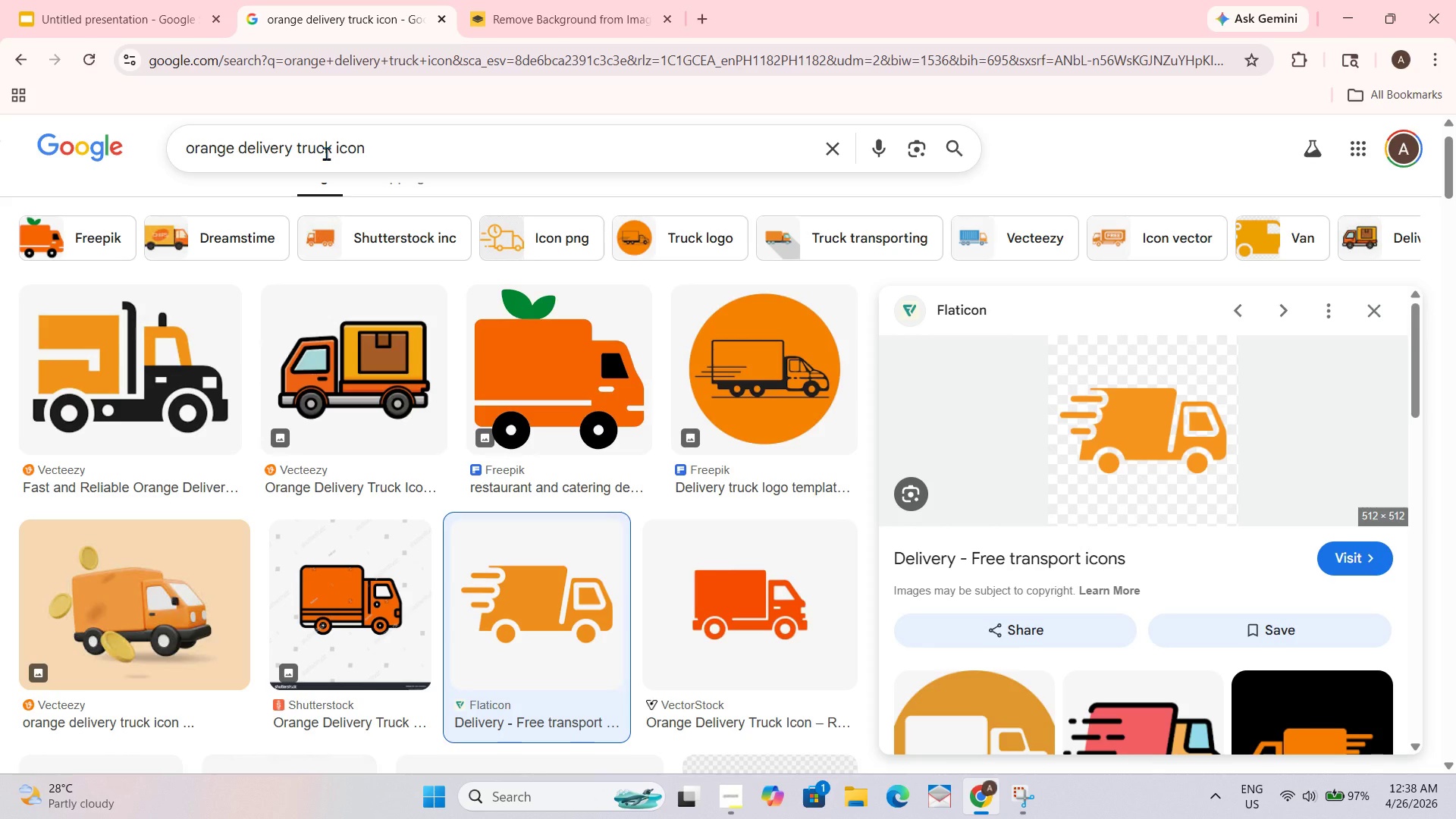 
left_click_drag(start_coordinate=[332, 149], to_coordinate=[242, 150])
 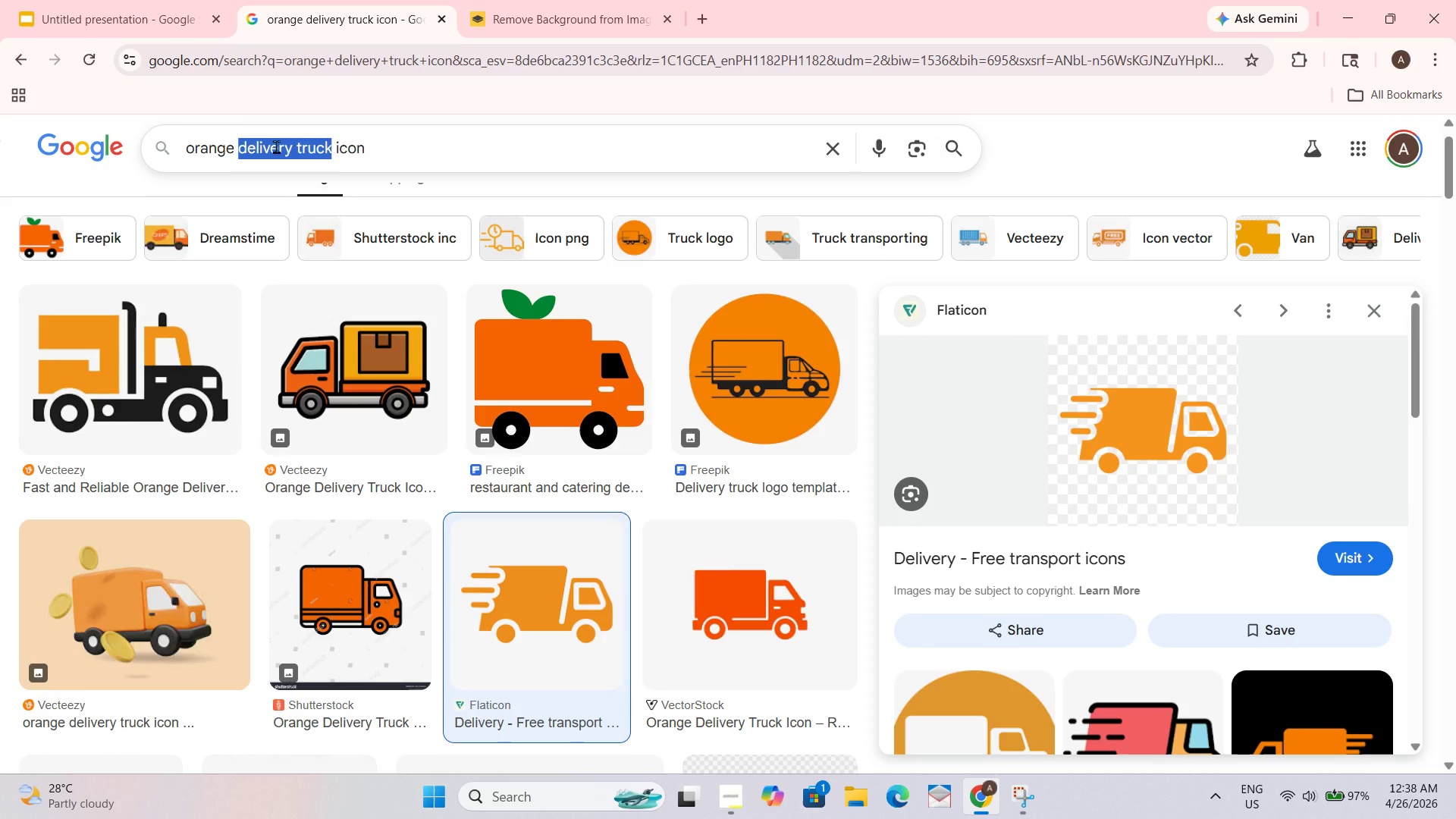 
type(leaf)
 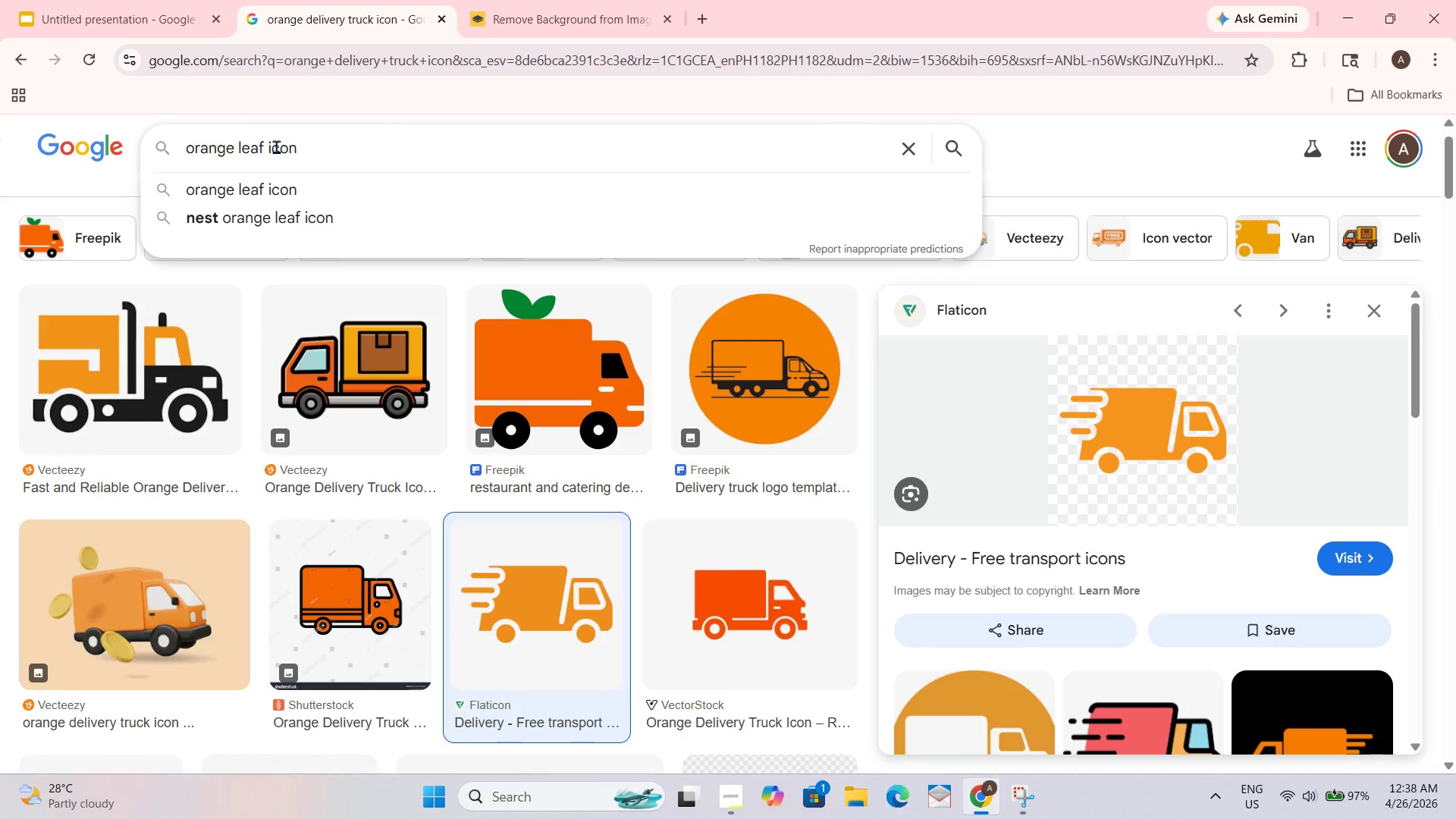 
key(Enter)
 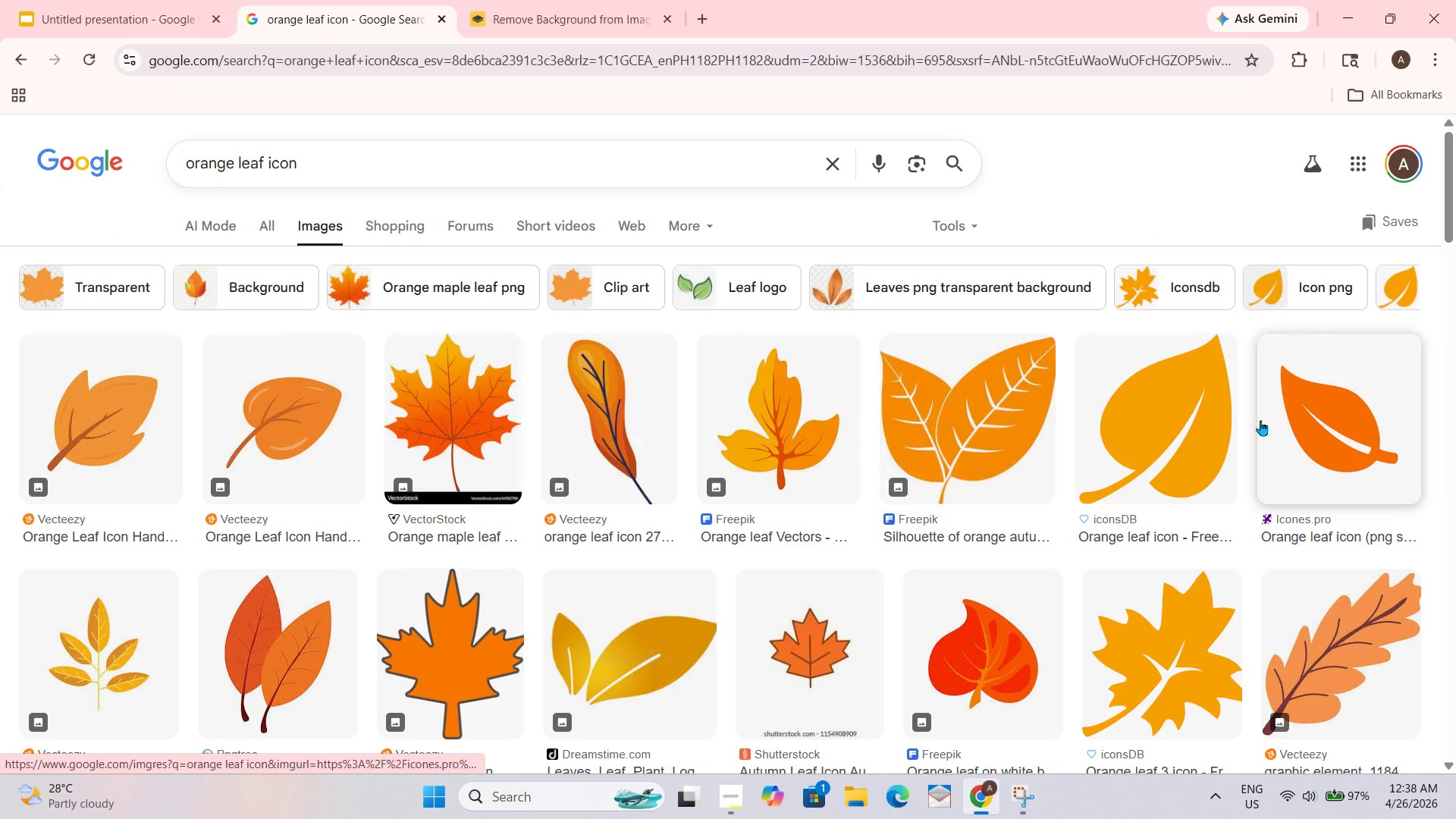 
scroll: coordinate [1316, 449], scroll_direction: down, amount: 15.0
 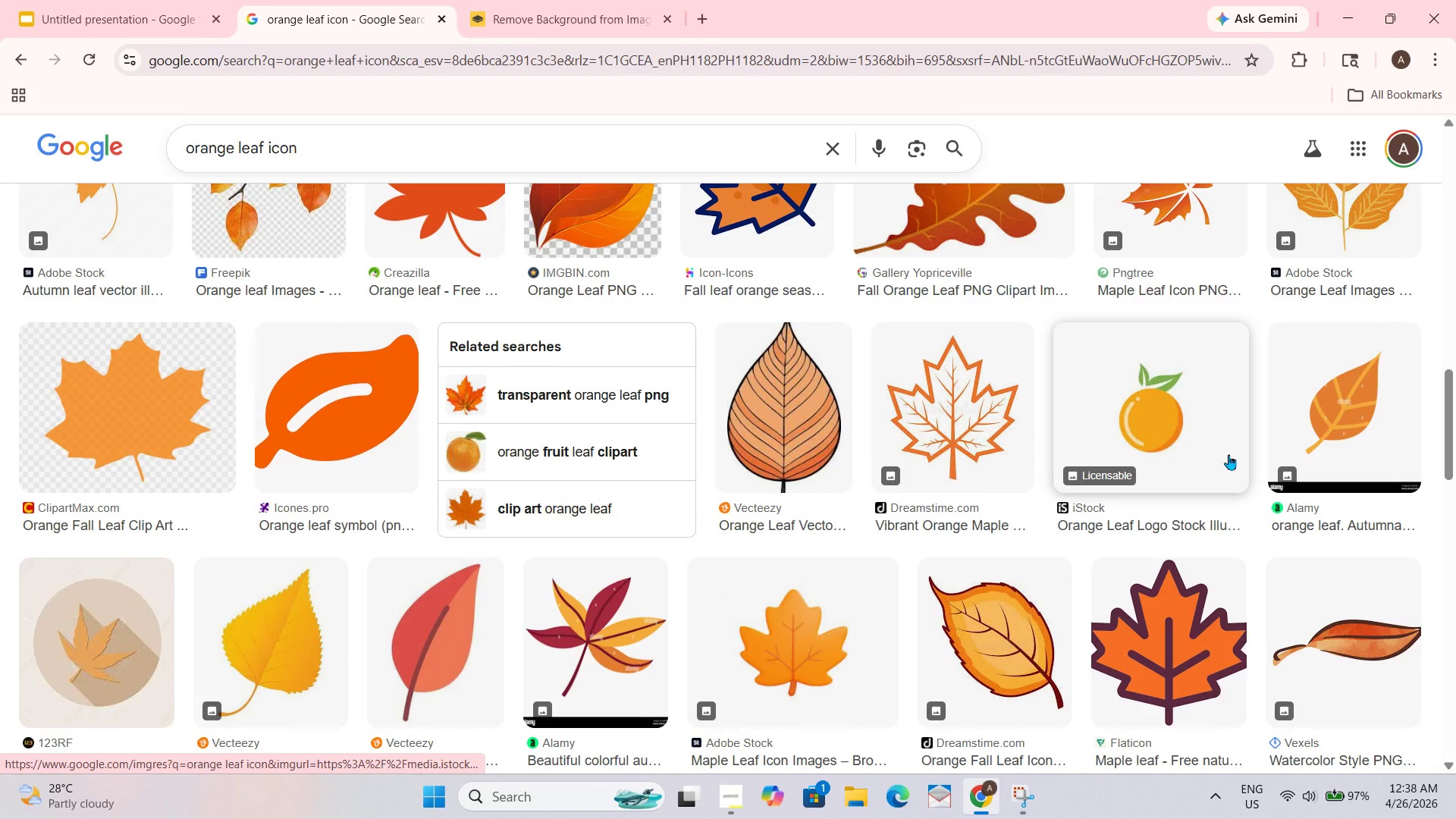 
scroll: coordinate [1233, 454], scroll_direction: up, amount: 18.0
 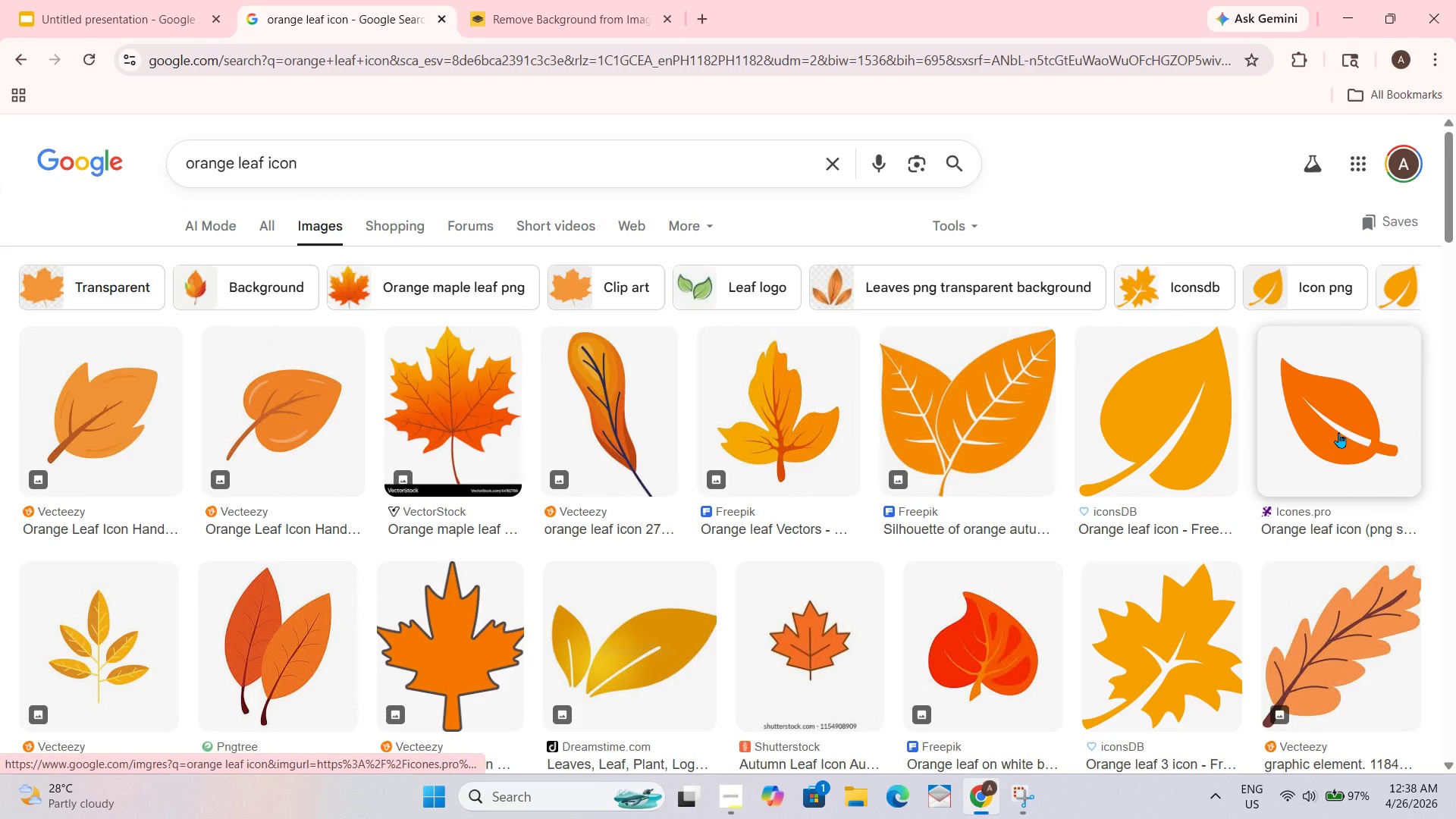 
left_click([1338, 432])
 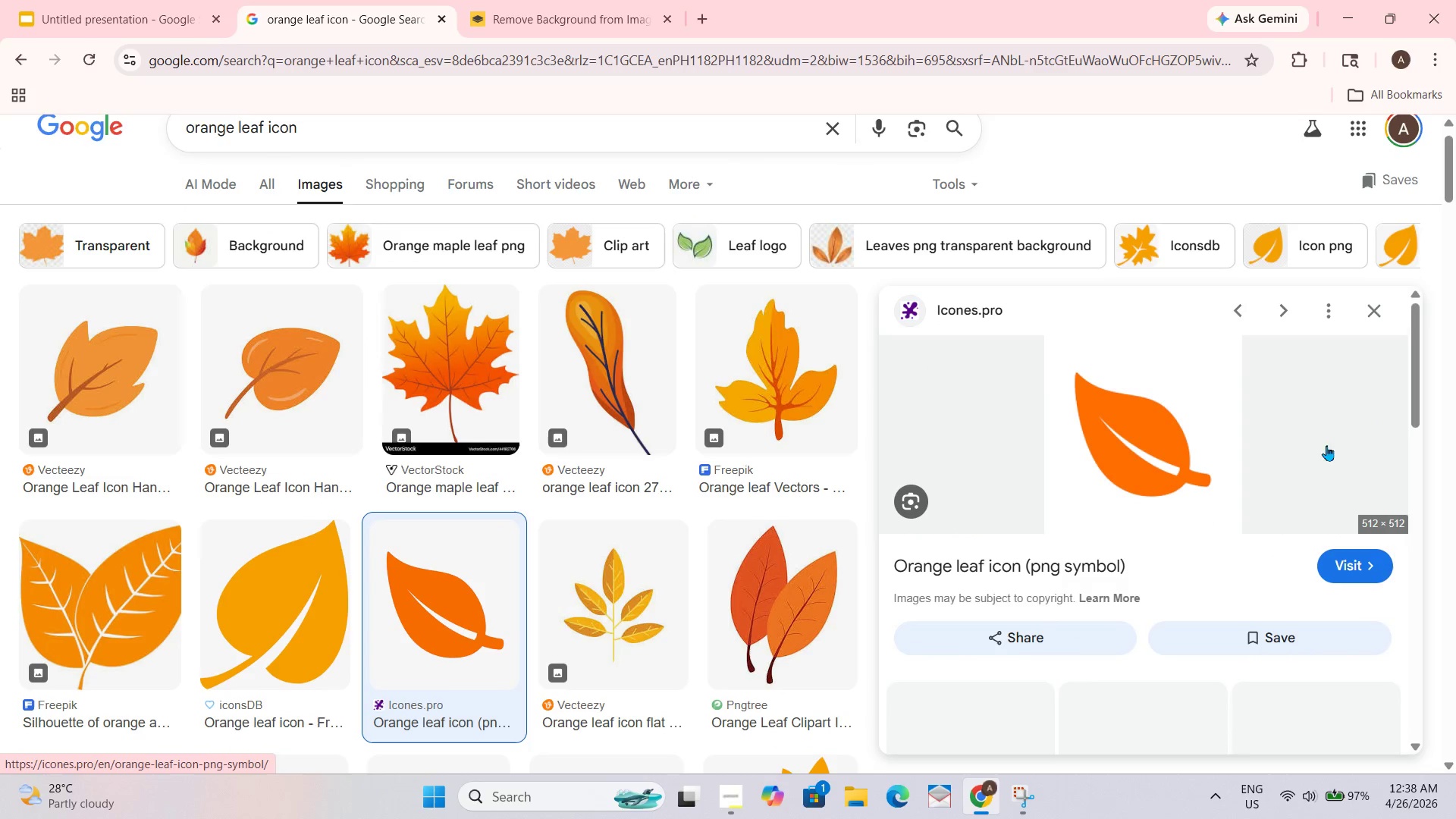 
scroll: coordinate [1222, 491], scroll_direction: down, amount: 10.0
 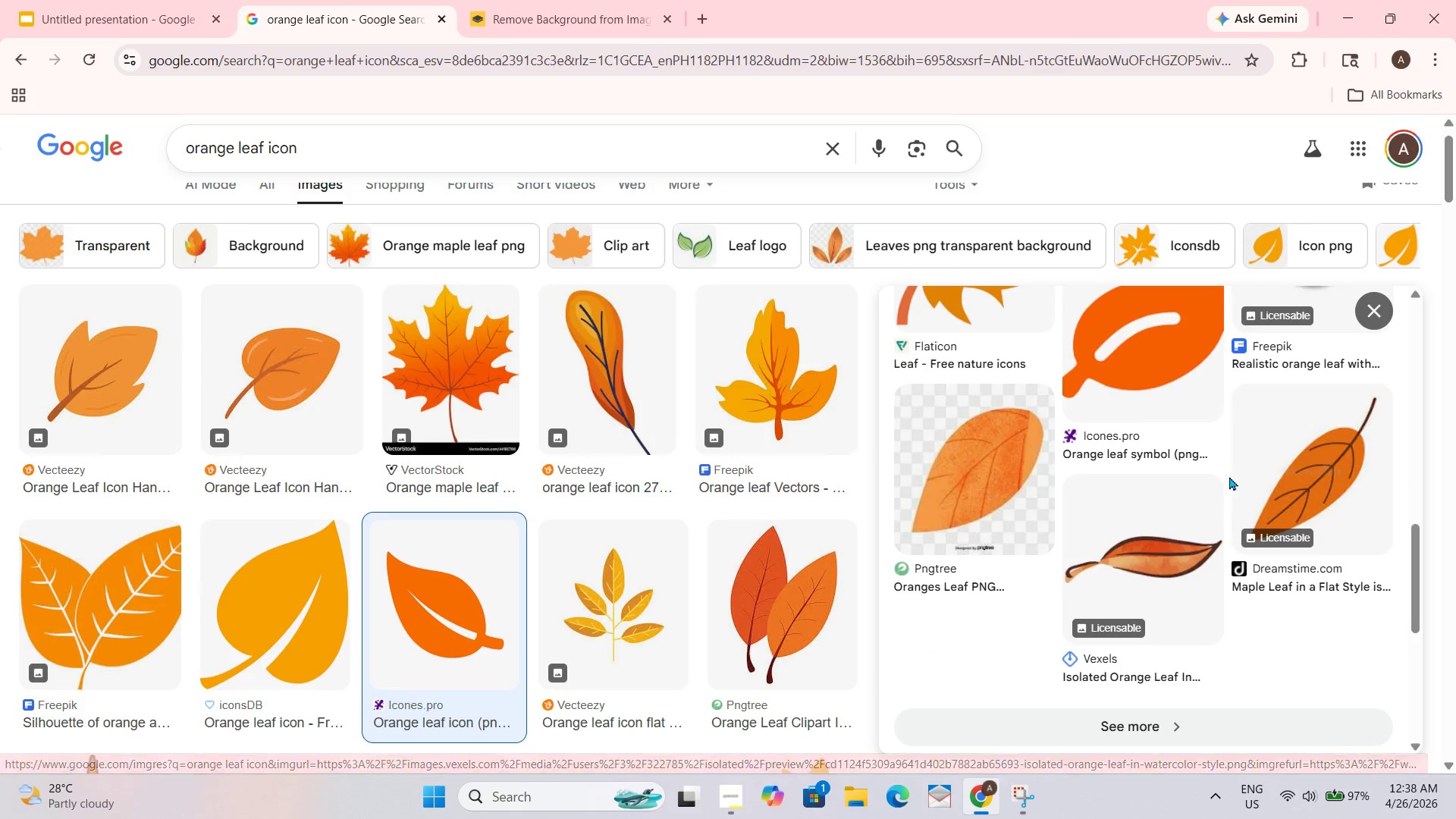 
scroll: coordinate [1242, 473], scroll_direction: up, amount: 10.0
 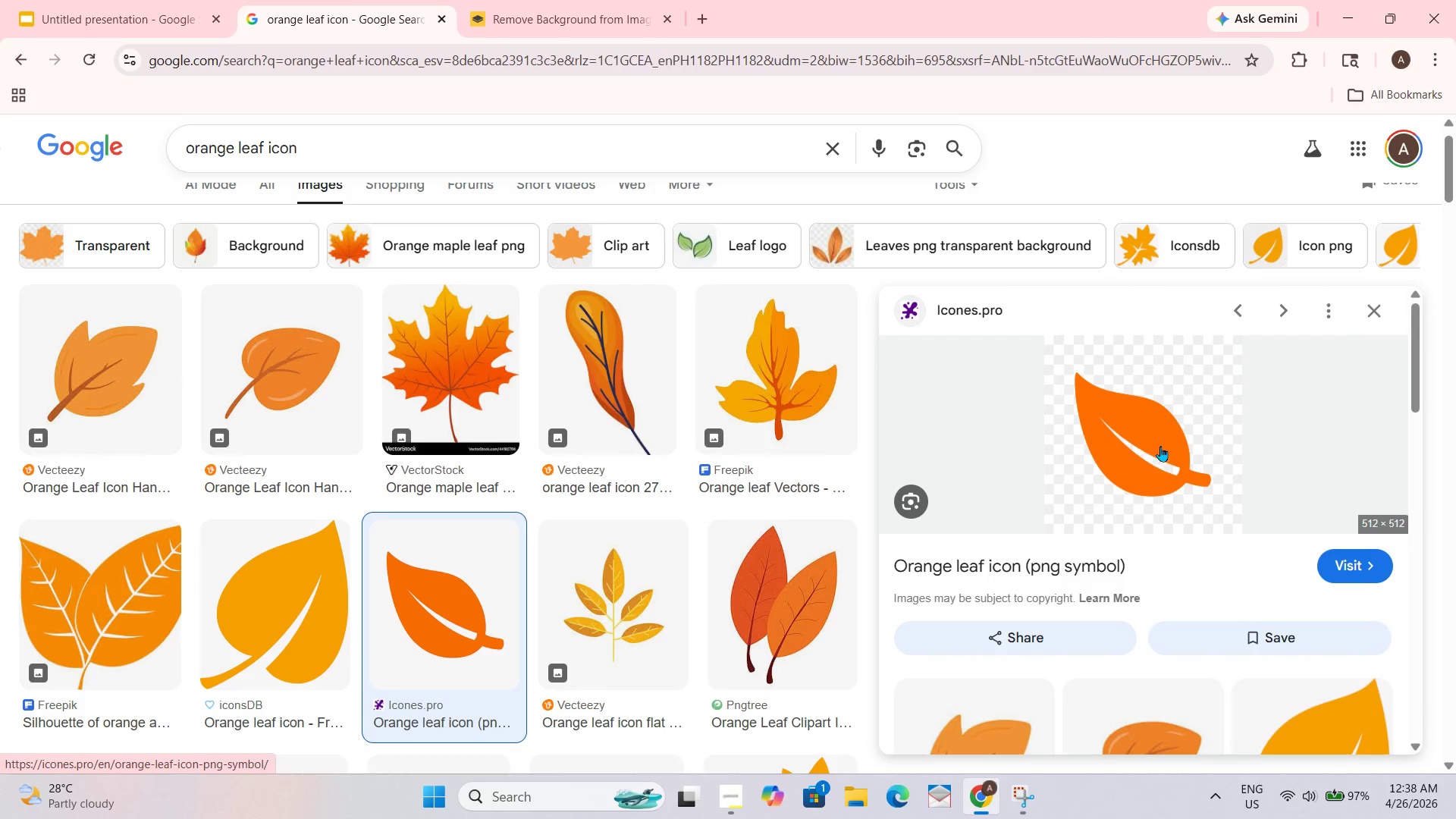 
right_click([1160, 443])
 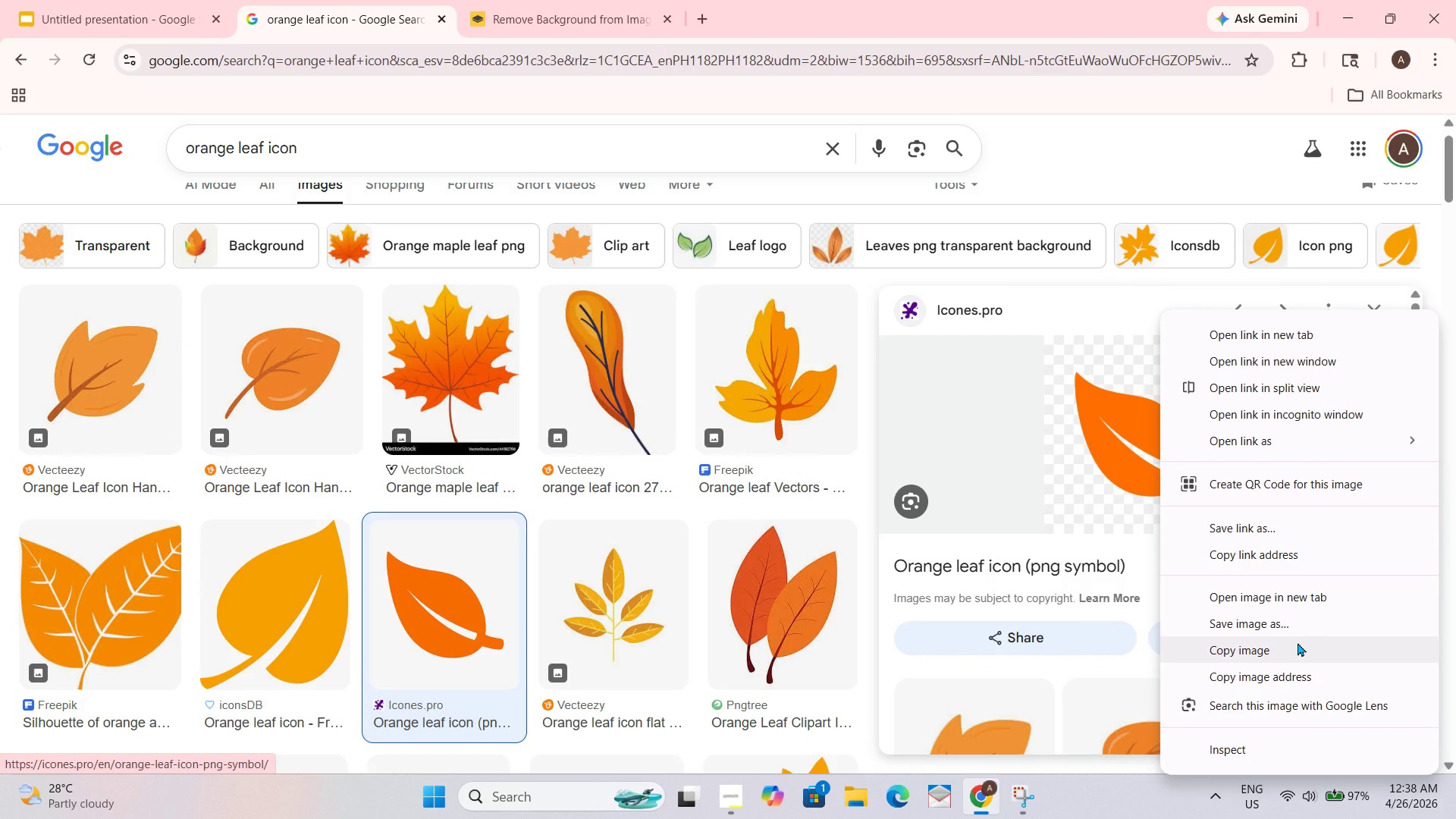 
left_click([1298, 642])
 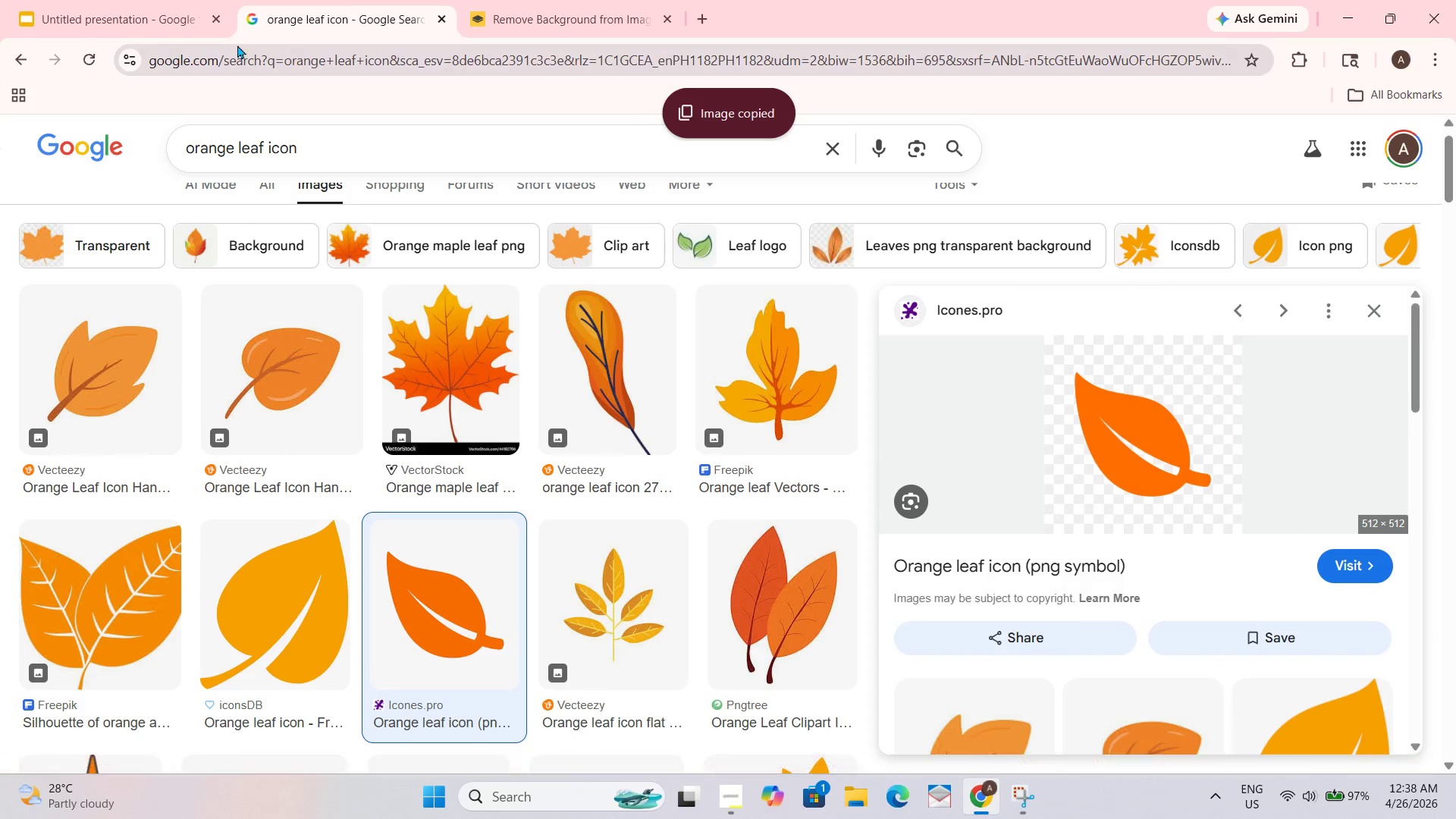 
left_click_drag(start_coordinate=[1138, 448], to_coordinate=[617, 469])
 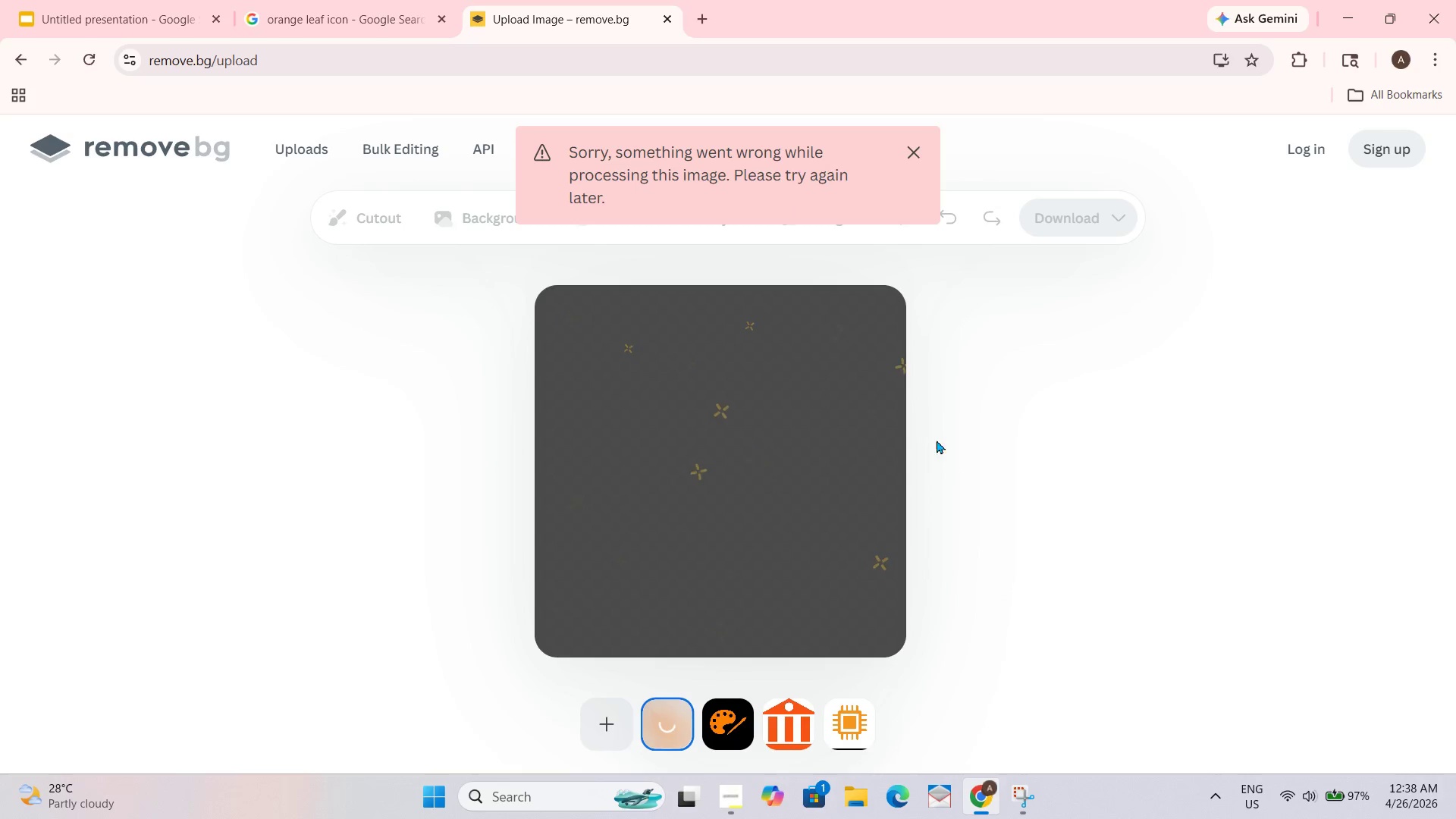 
left_click([907, 146])
 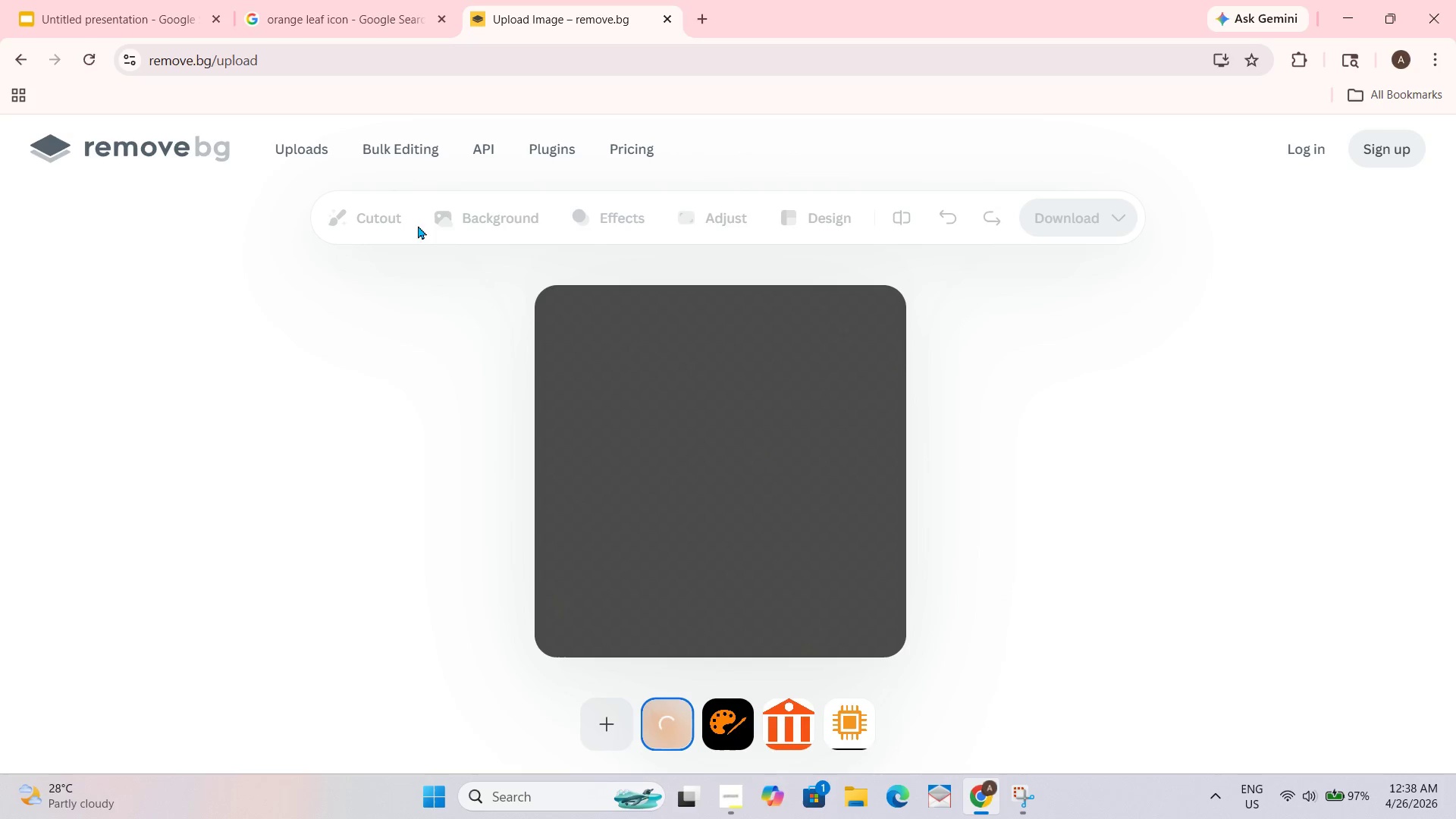 
left_click([109, 0])
 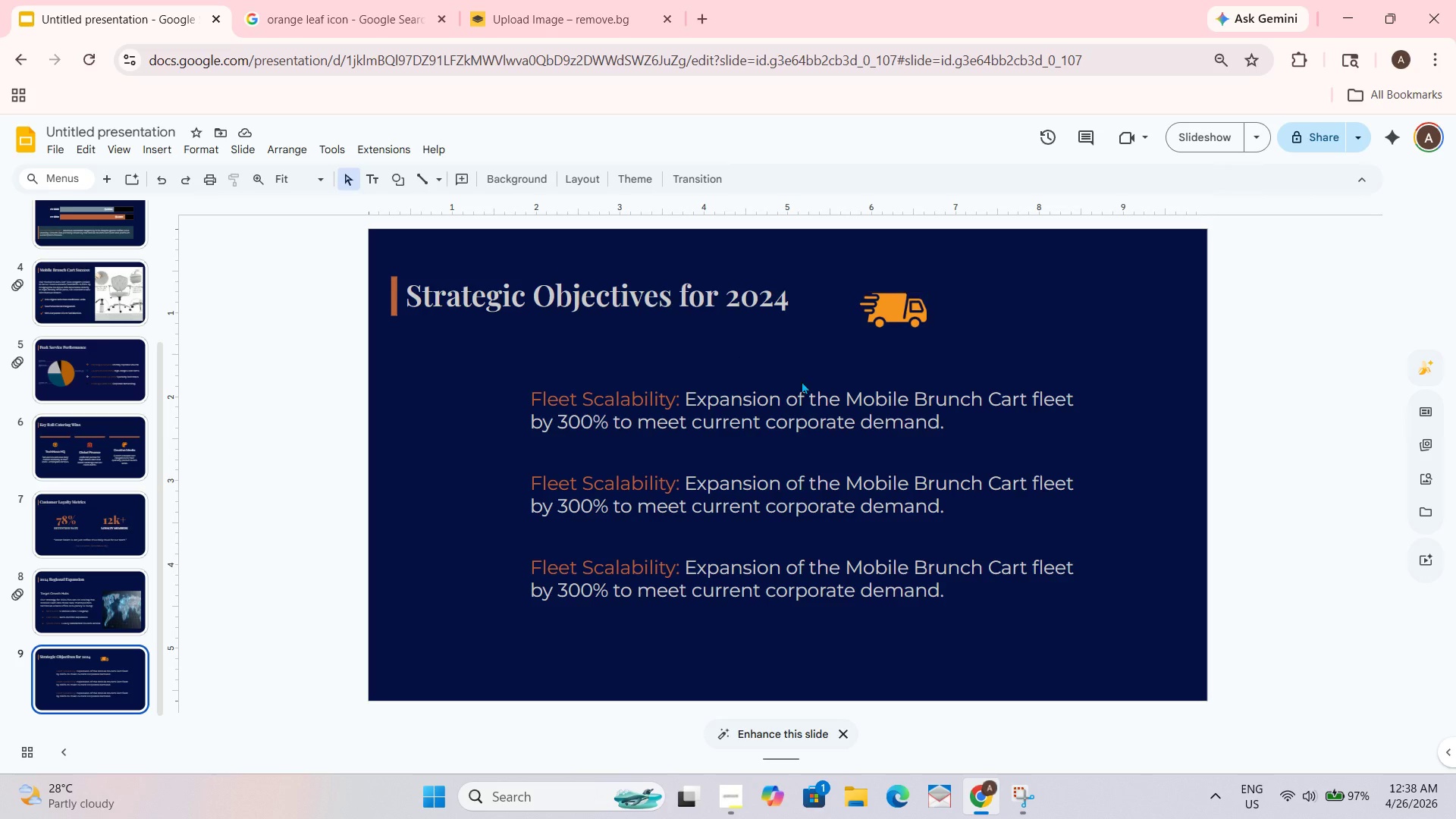 
key(Control+V)
 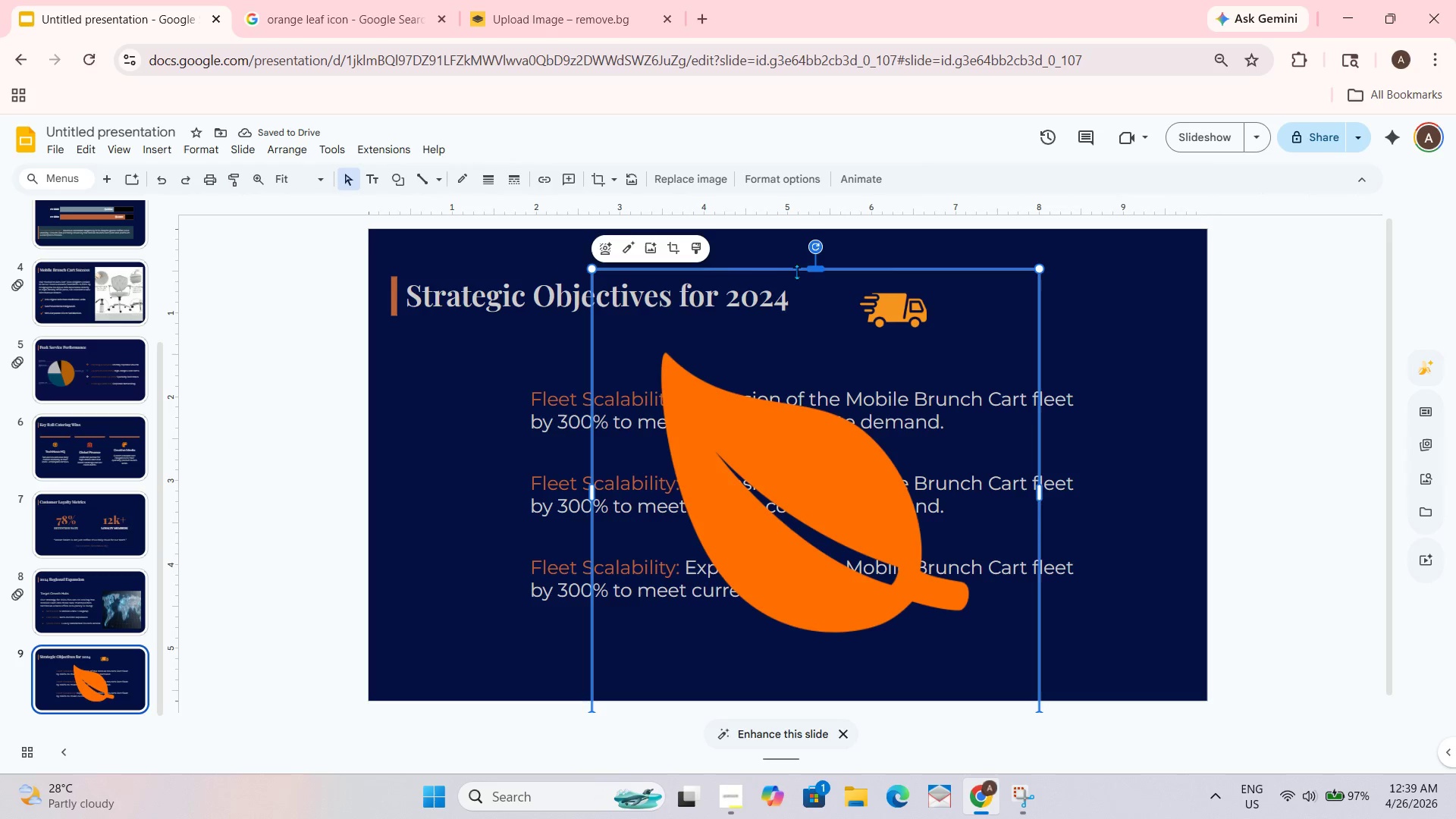 
left_click_drag(start_coordinate=[1032, 326], to_coordinate=[1032, 297])
 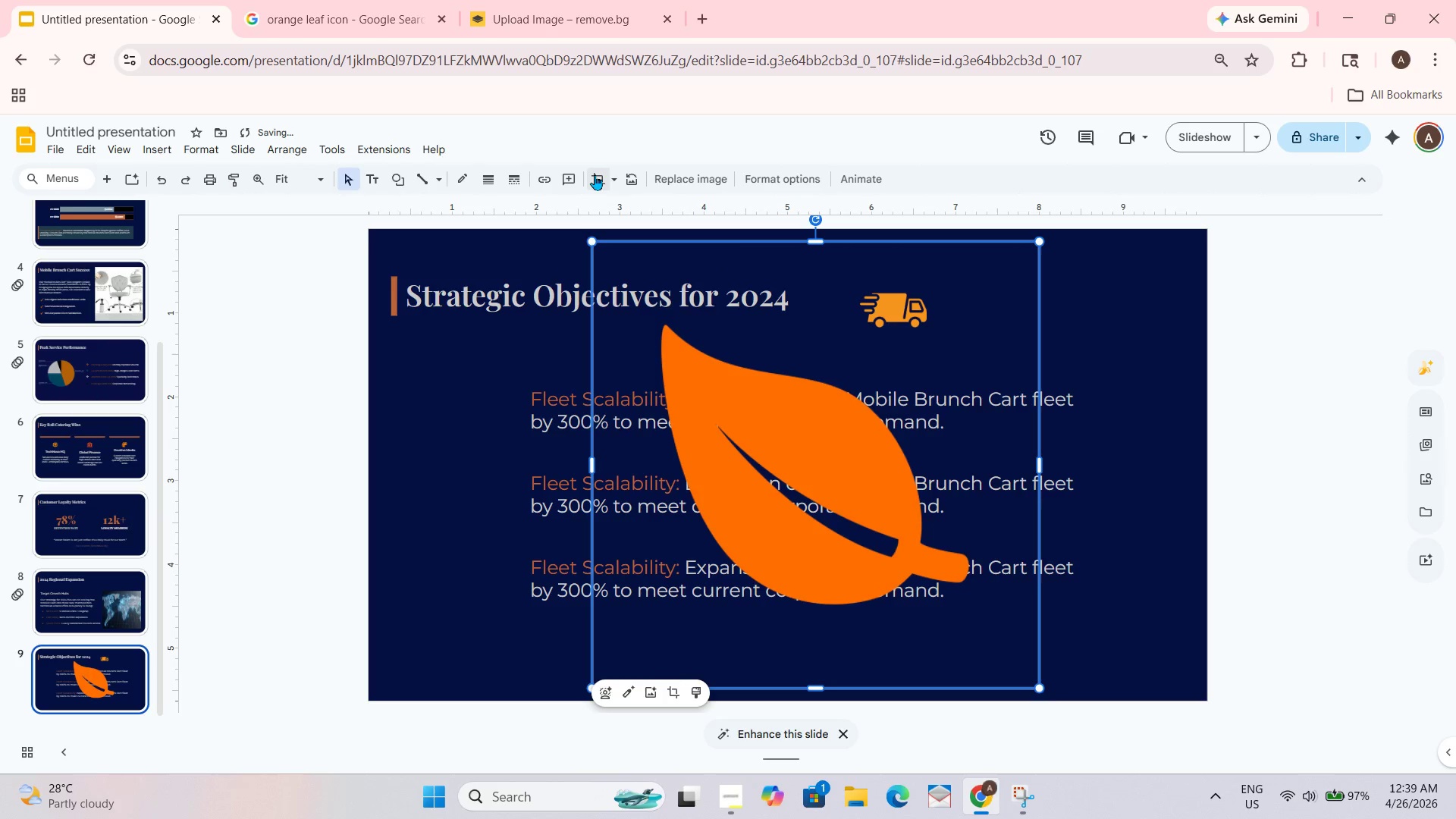 
left_click([602, 171])
 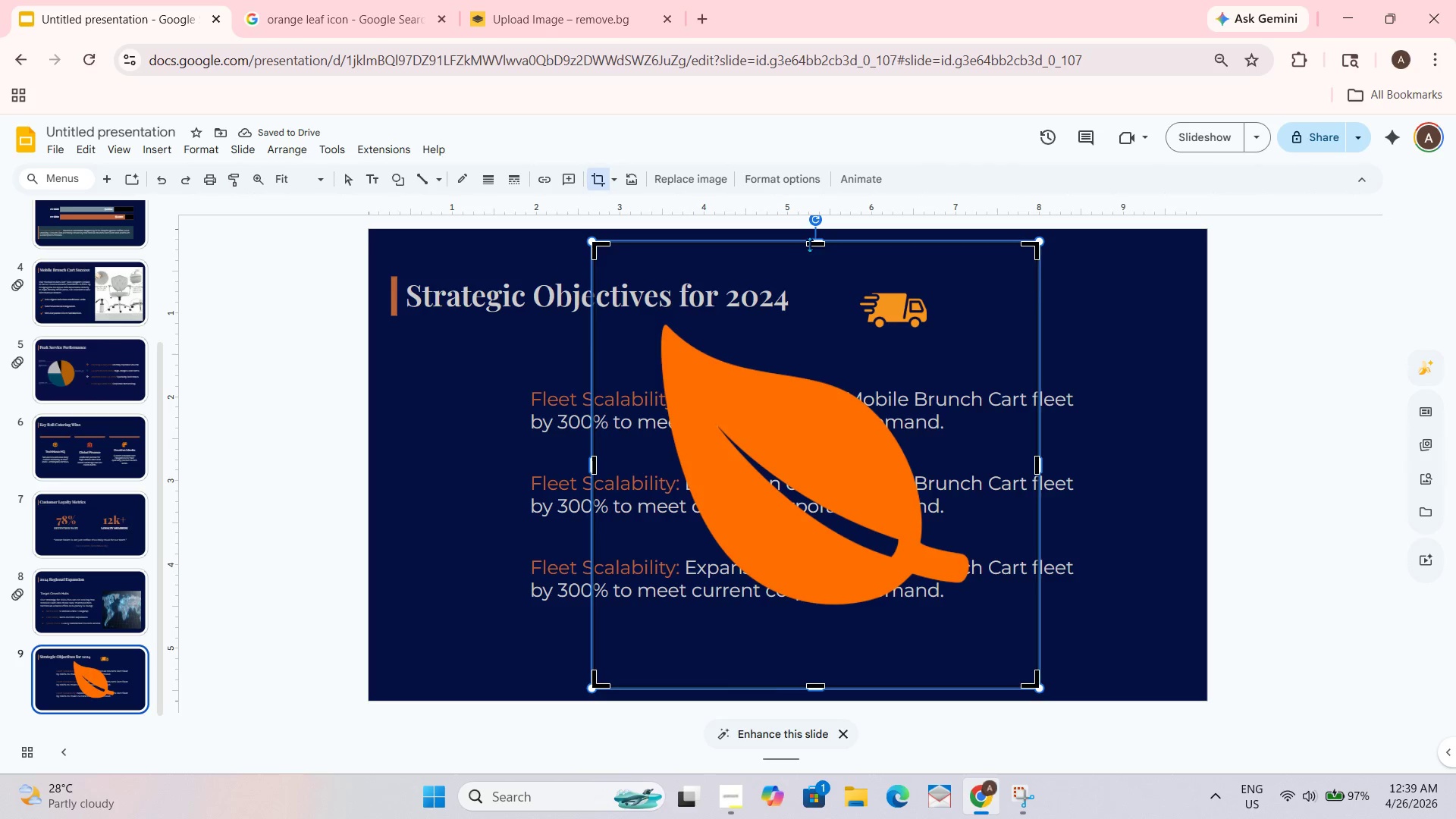 
left_click_drag(start_coordinate=[811, 244], to_coordinate=[798, 314])
 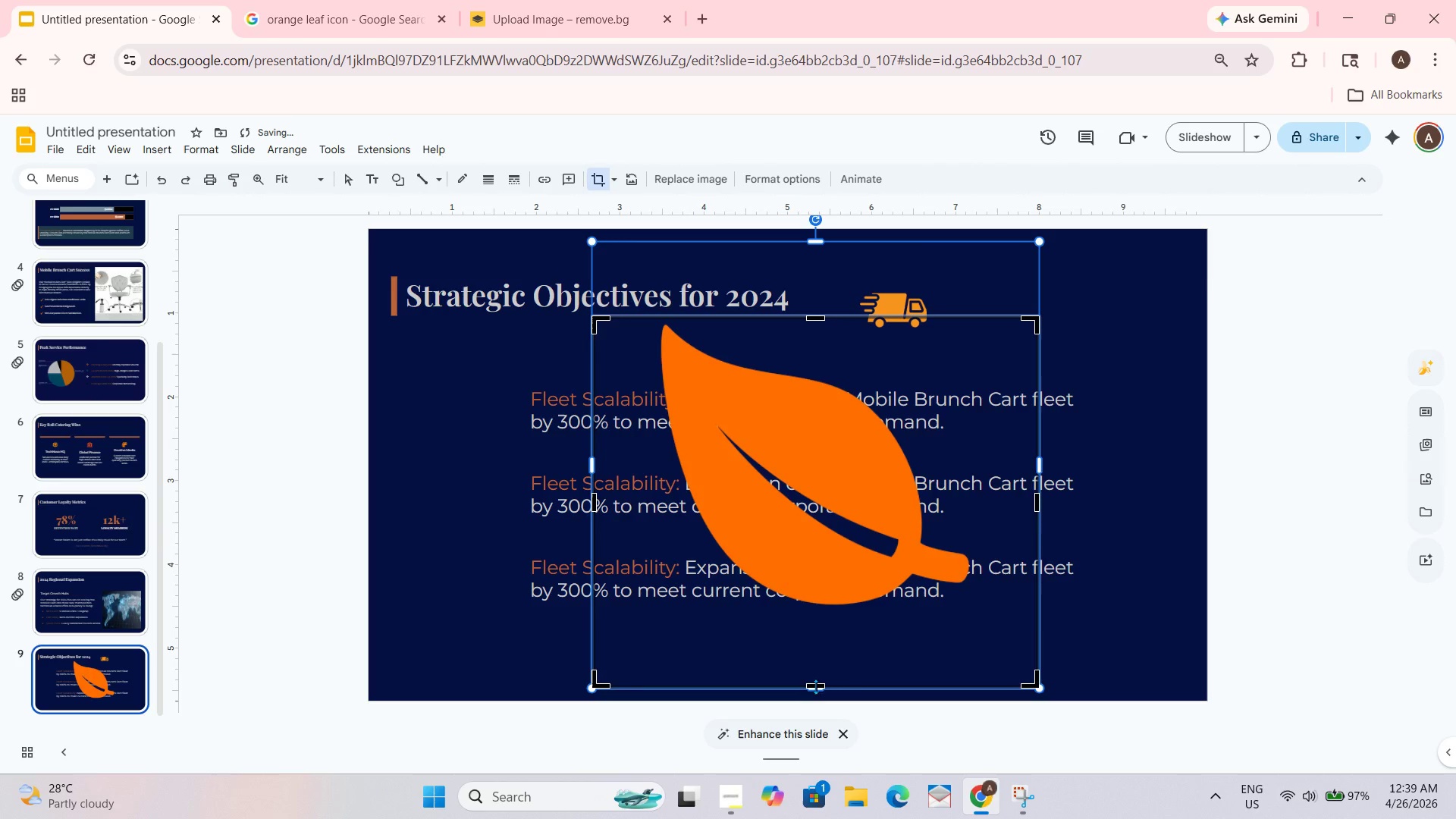 
left_click_drag(start_coordinate=[816, 685], to_coordinate=[830, 623])
 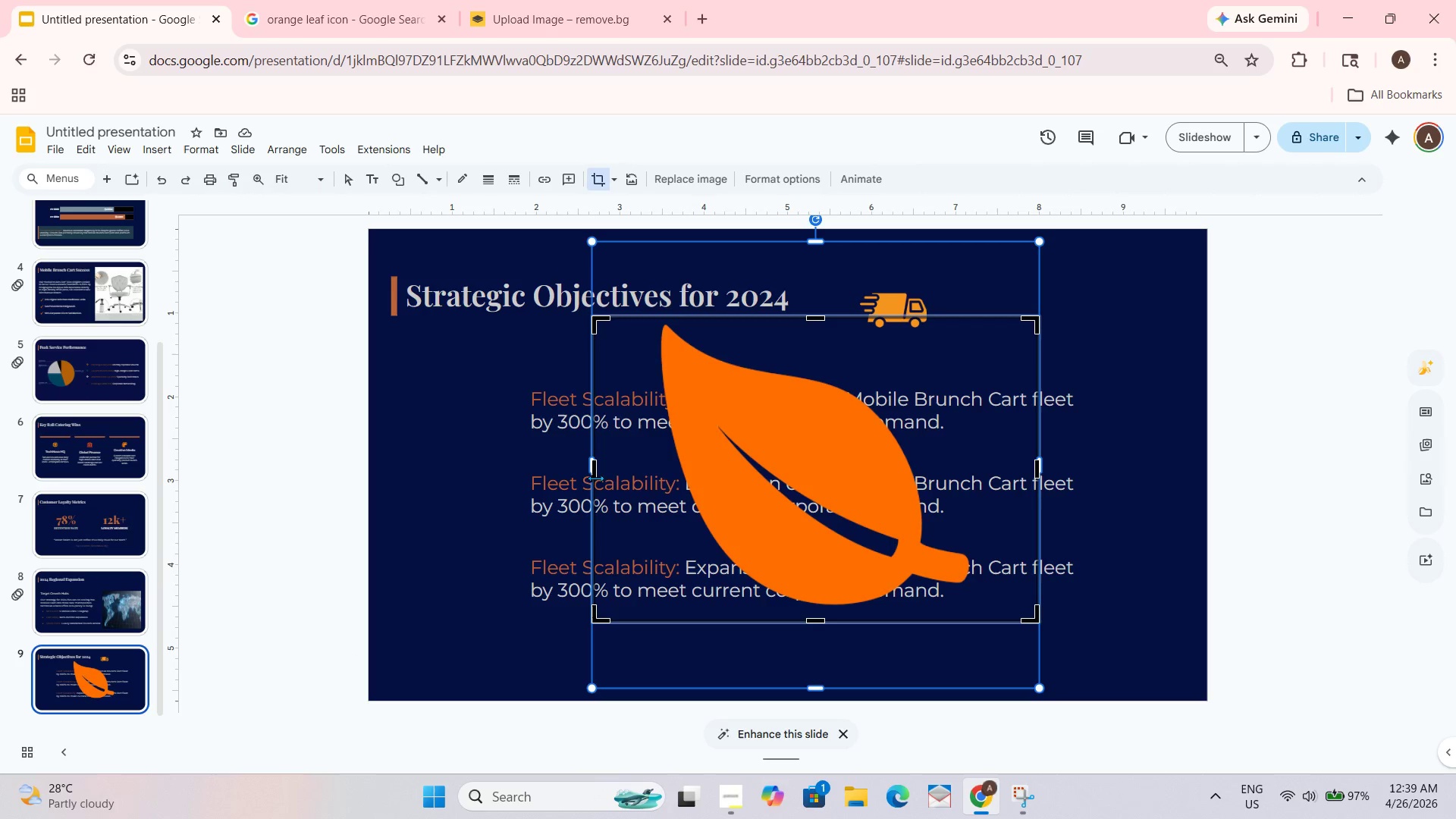 
wait(7.94)
 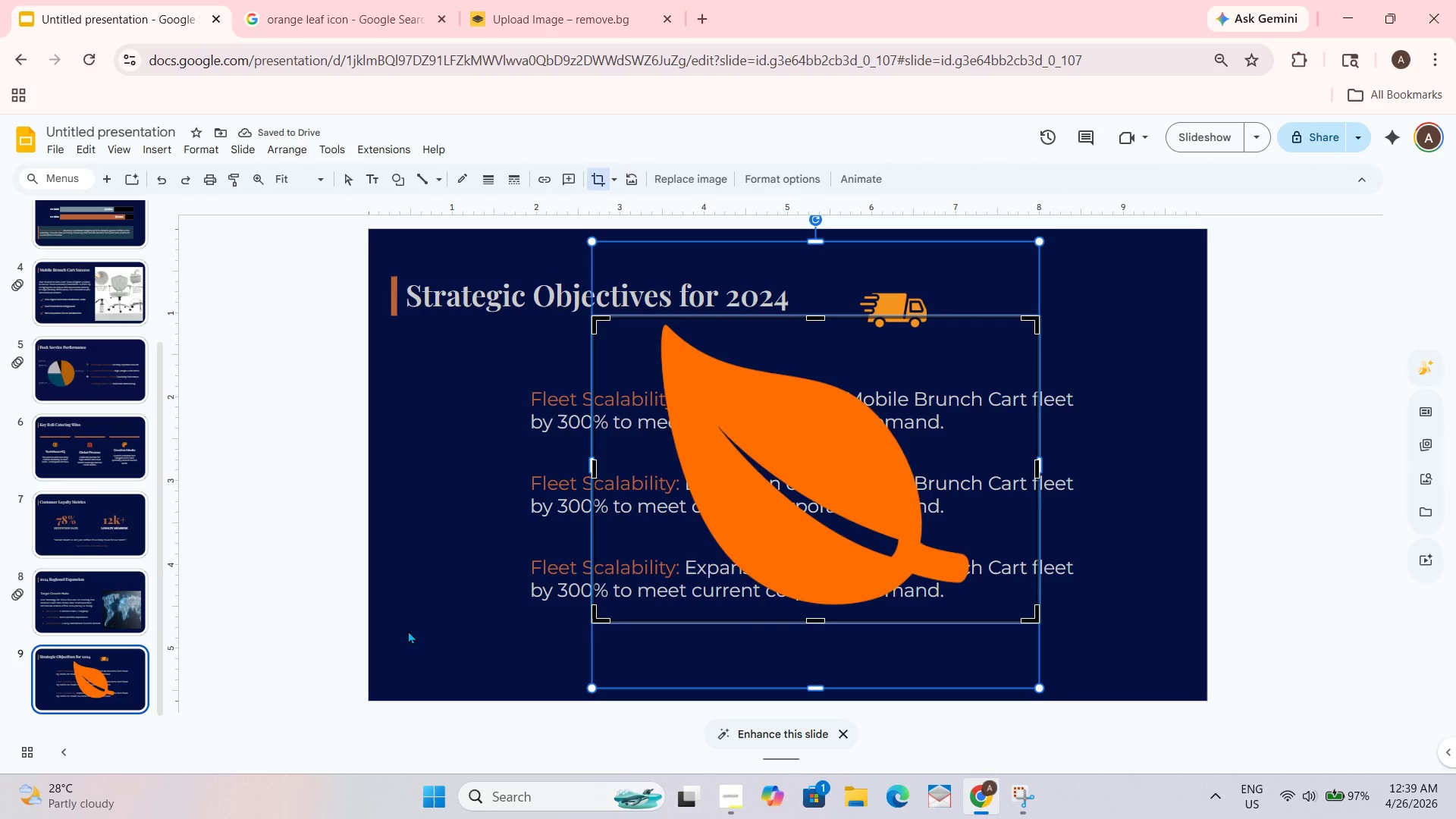 
left_click_drag(start_coordinate=[595, 473], to_coordinate=[647, 479])
 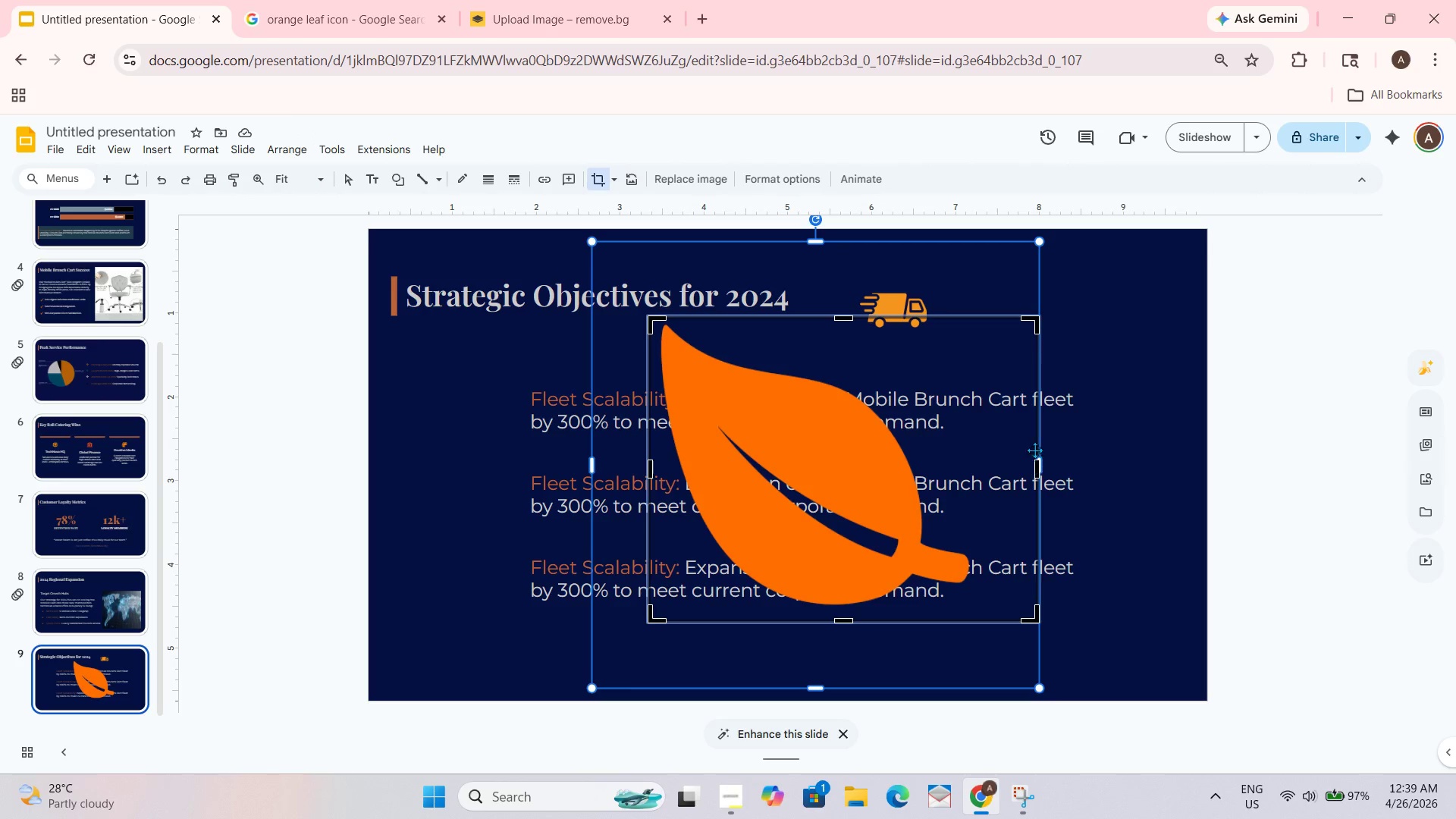 
wait(7.47)
 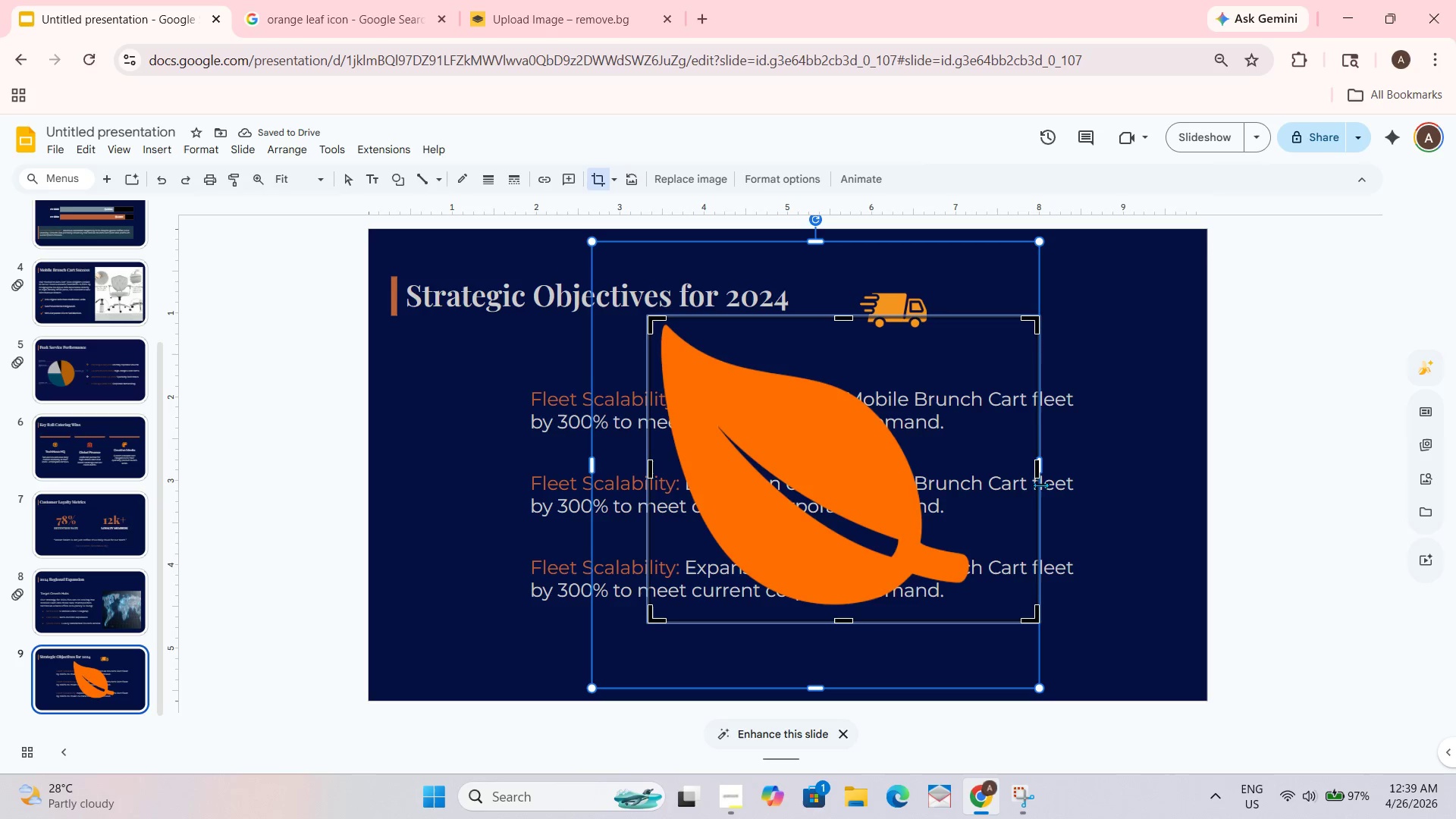 
left_click_drag(start_coordinate=[1039, 469], to_coordinate=[981, 485])
 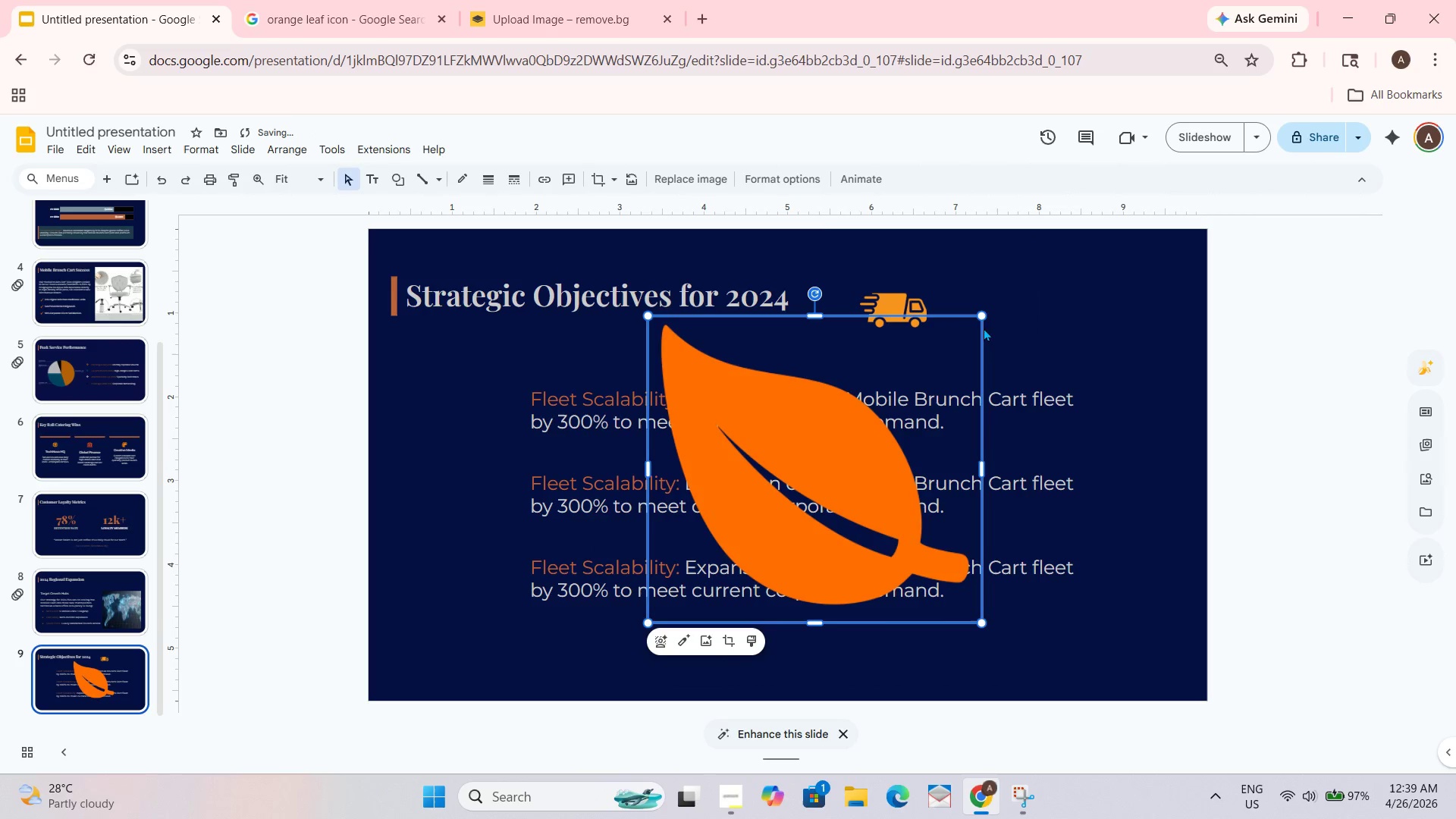 
left_click_drag(start_coordinate=[984, 316], to_coordinate=[771, 592])
 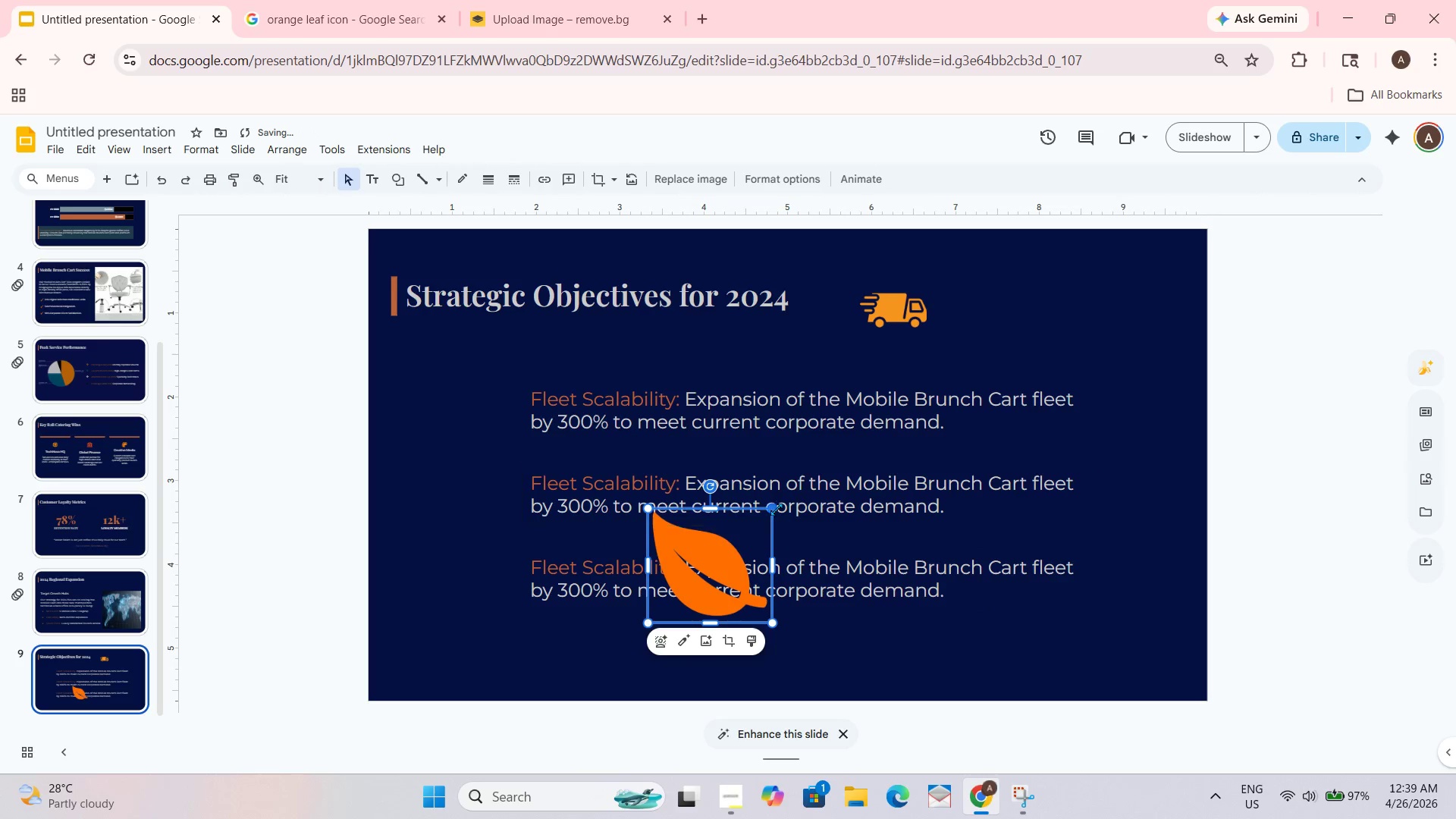 
left_click_drag(start_coordinate=[777, 510], to_coordinate=[751, 546])
 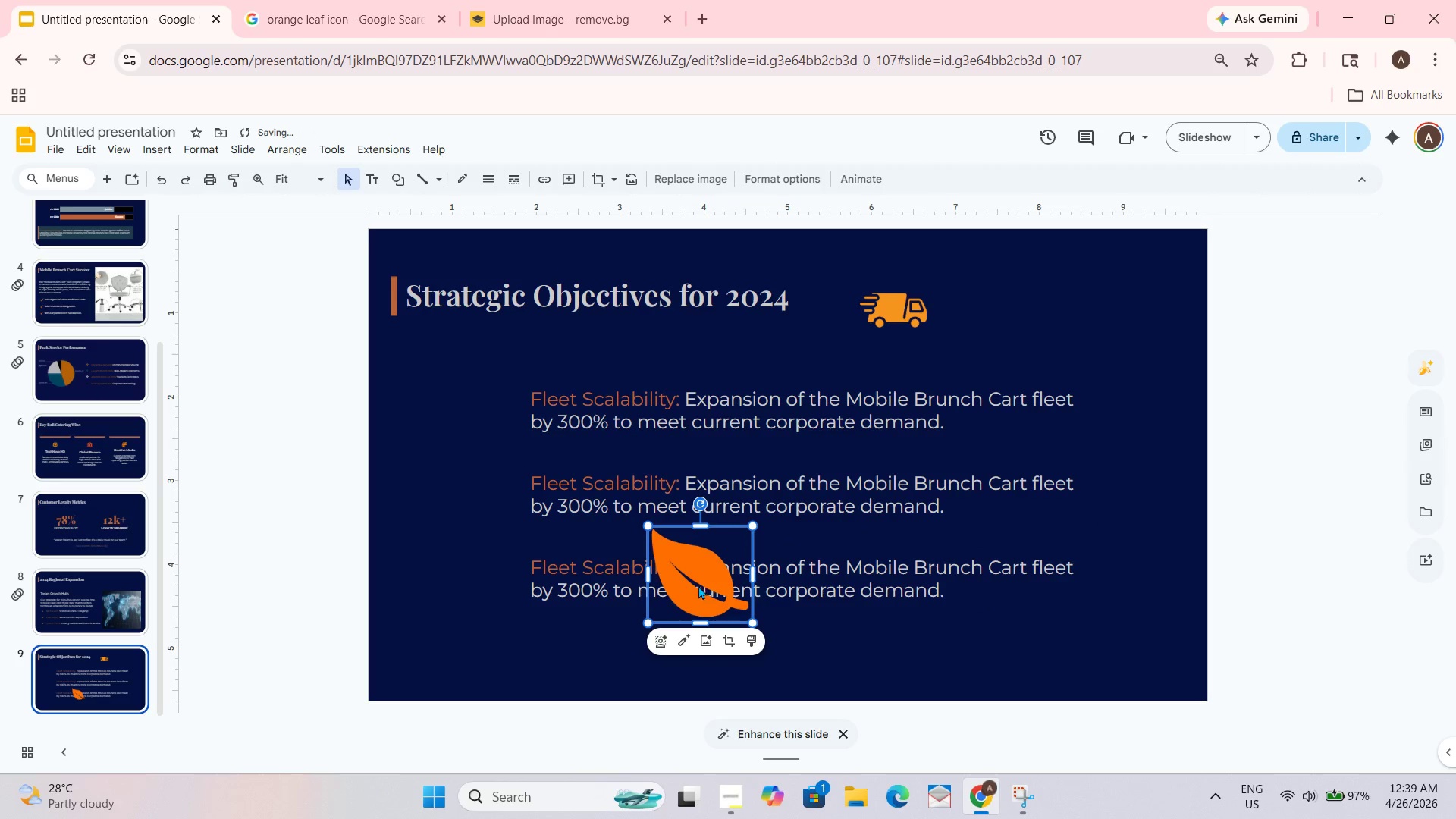 
left_click_drag(start_coordinate=[698, 585], to_coordinate=[990, 325])
 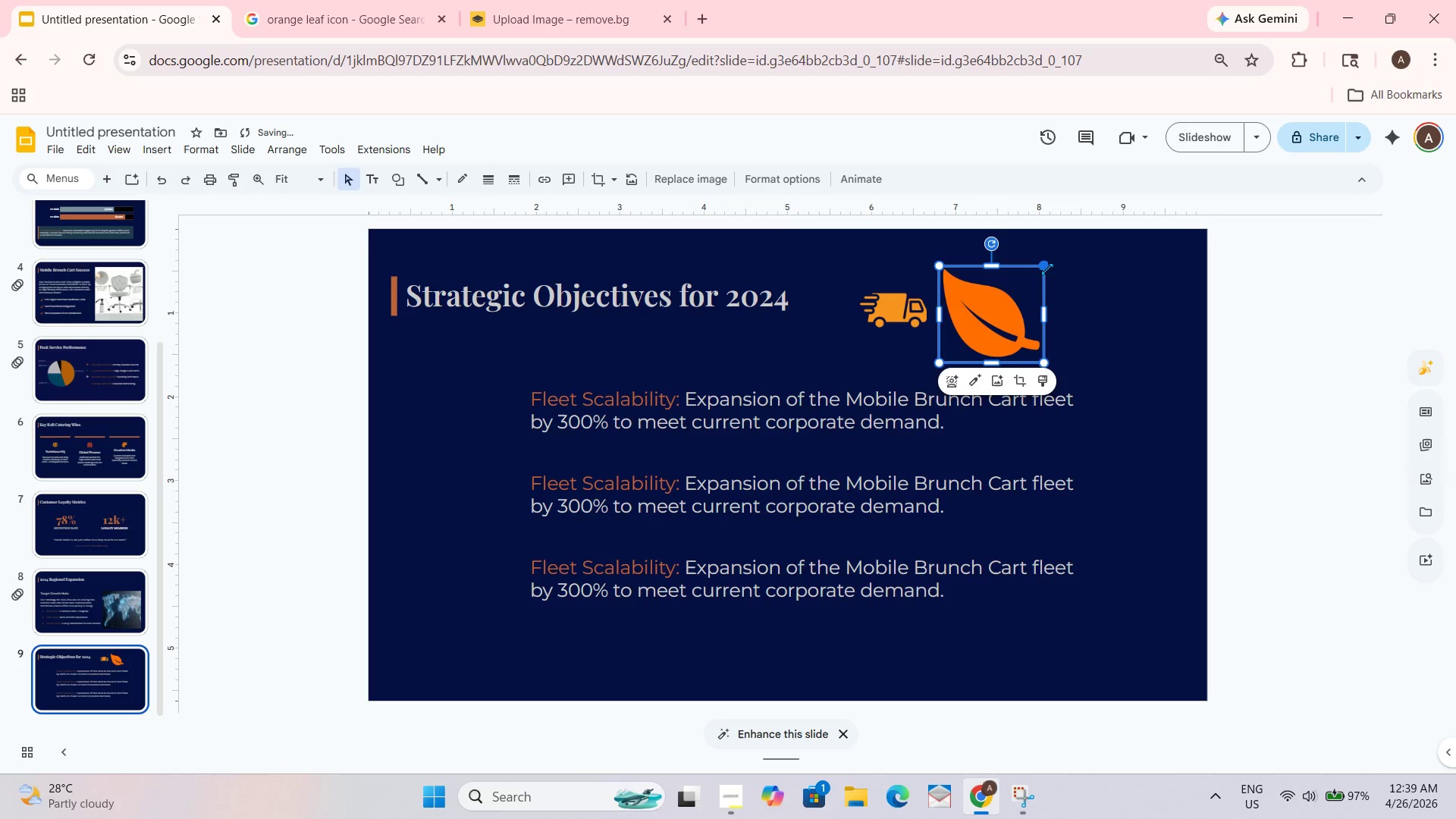 
left_click([1047, 269])
 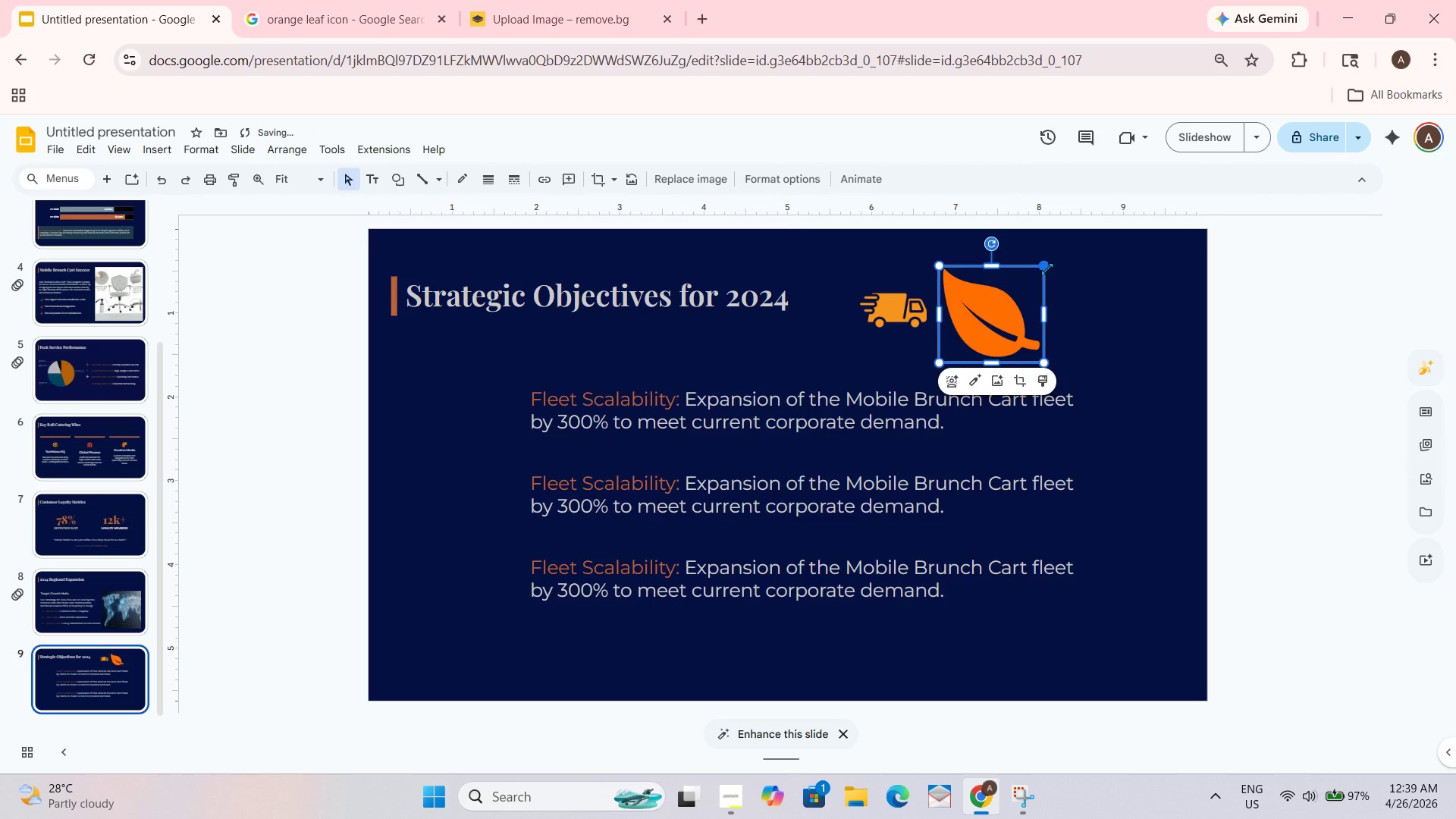 
left_click_drag(start_coordinate=[1047, 269], to_coordinate=[1031, 278])
 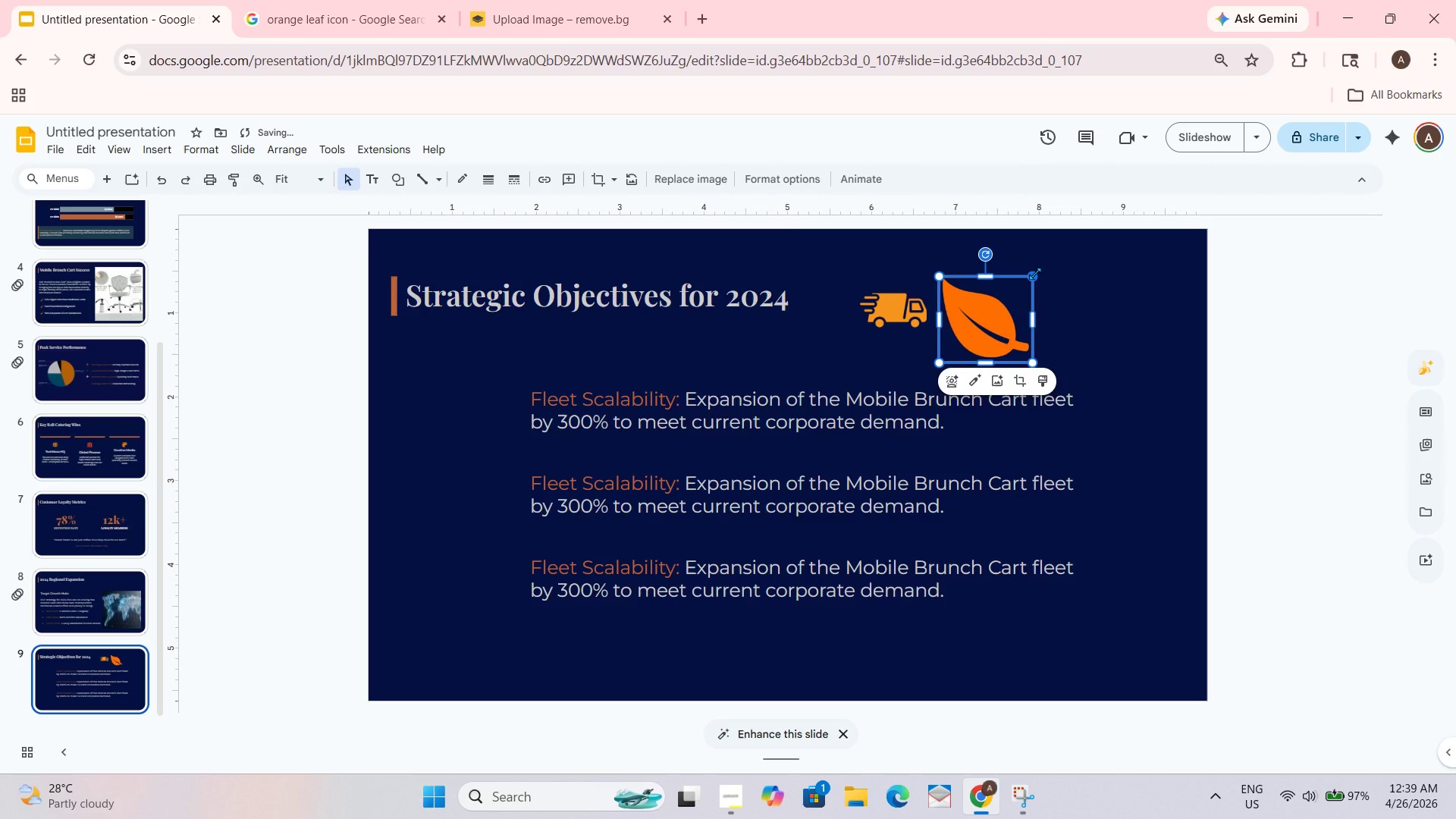 
left_click_drag(start_coordinate=[1035, 274], to_coordinate=[999, 332])
 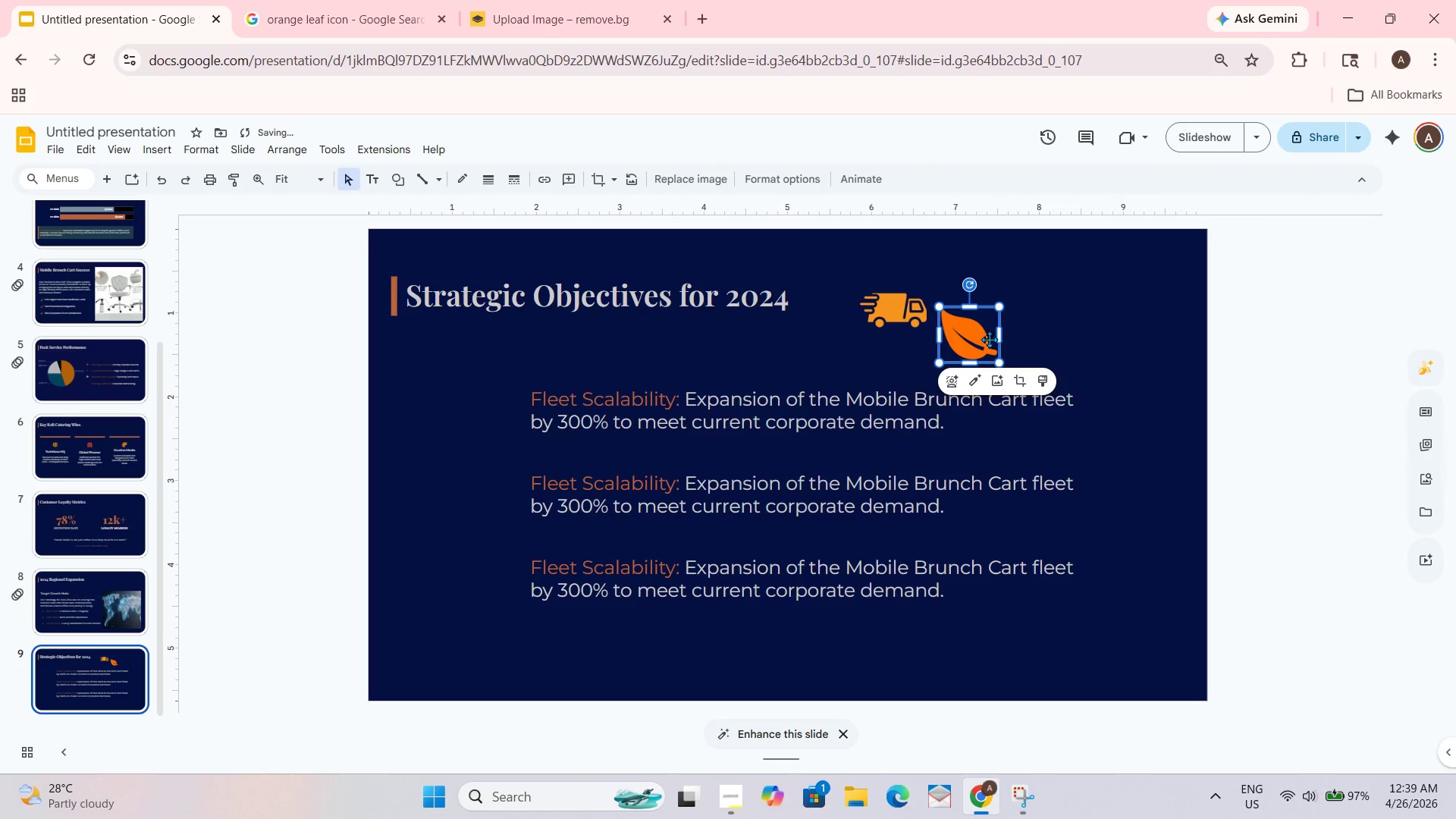 
left_click_drag(start_coordinate=[989, 335], to_coordinate=[1003, 316])
 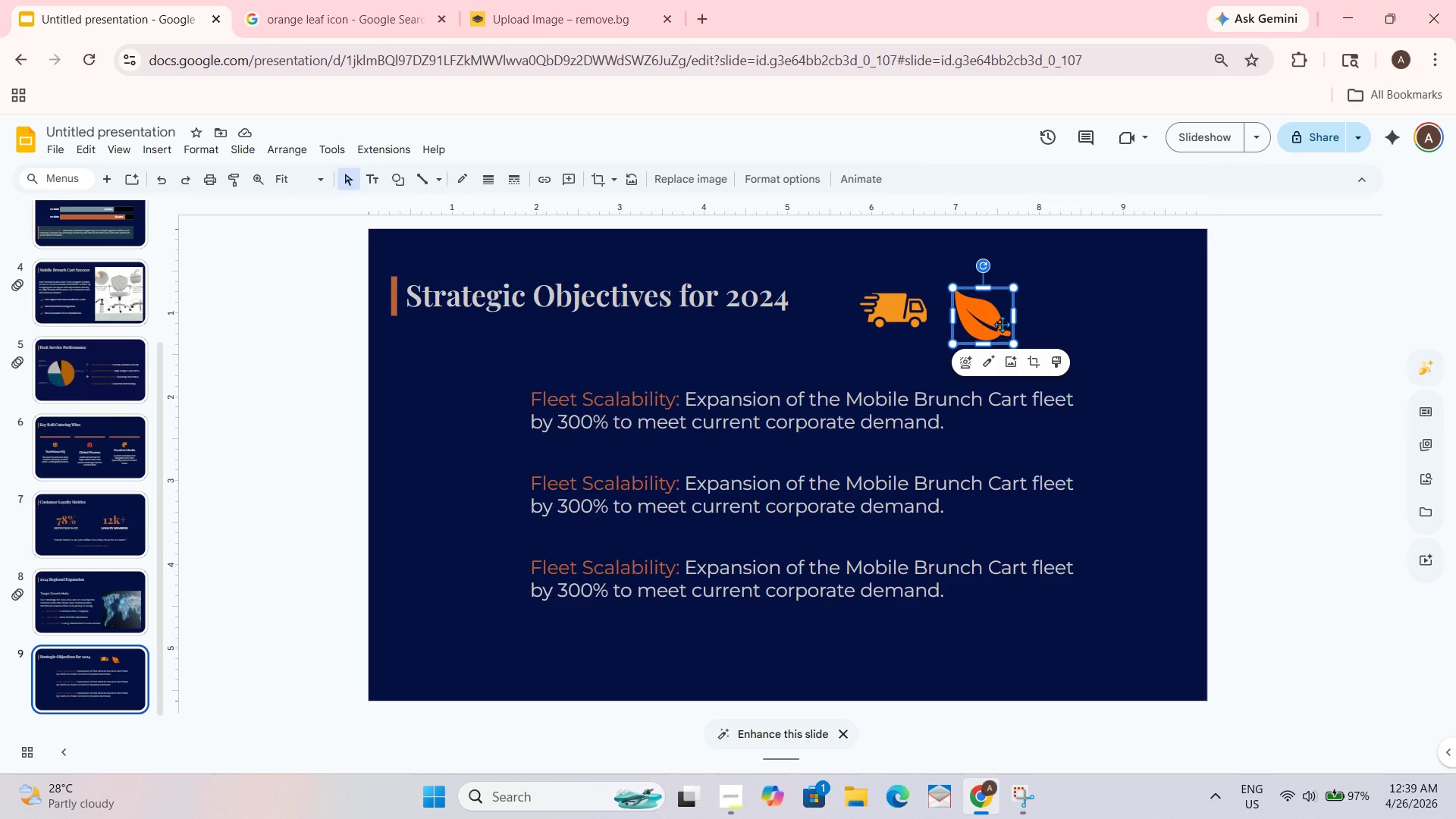 
wait(13.45)
 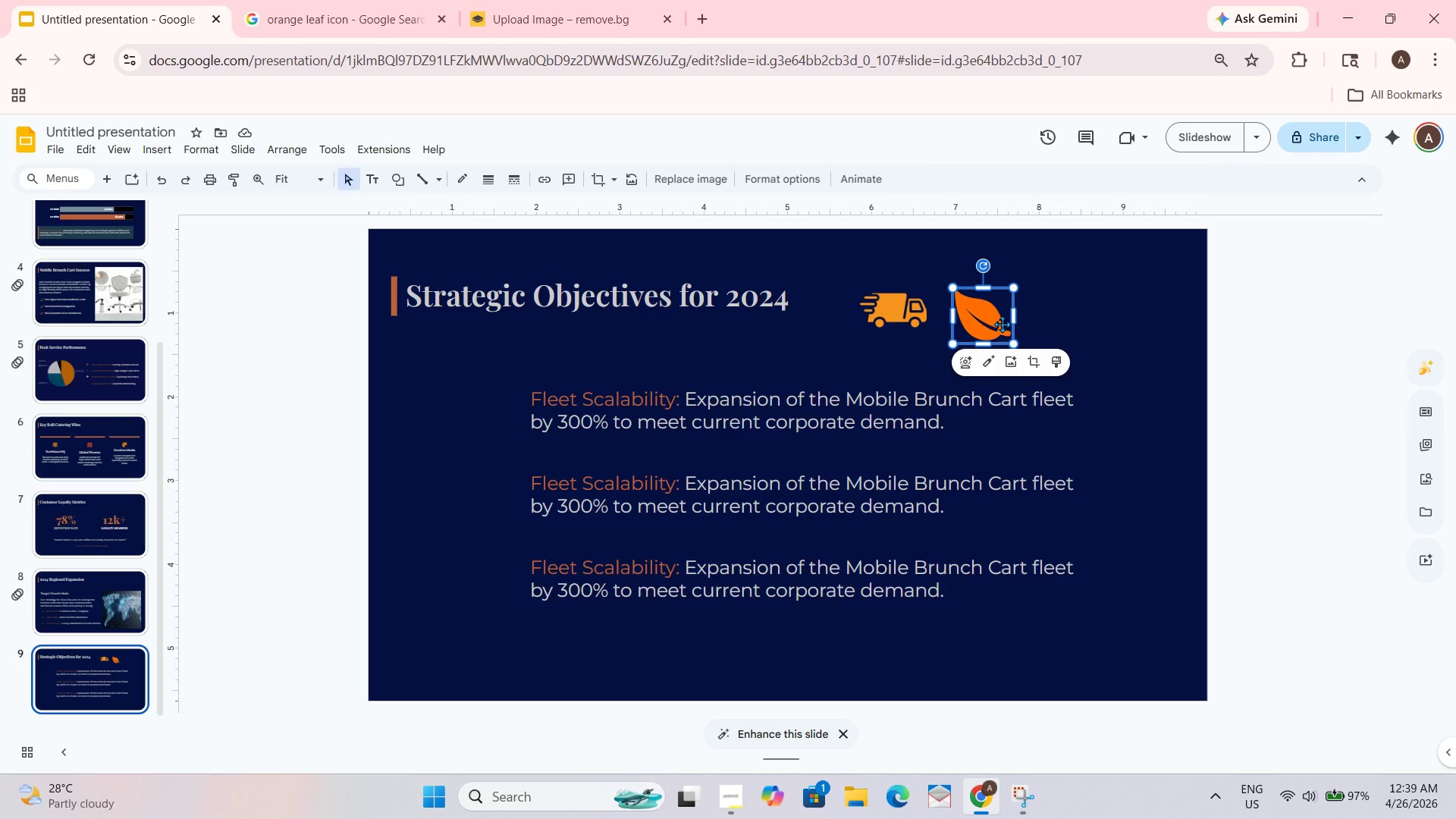 
left_click([920, 293])
 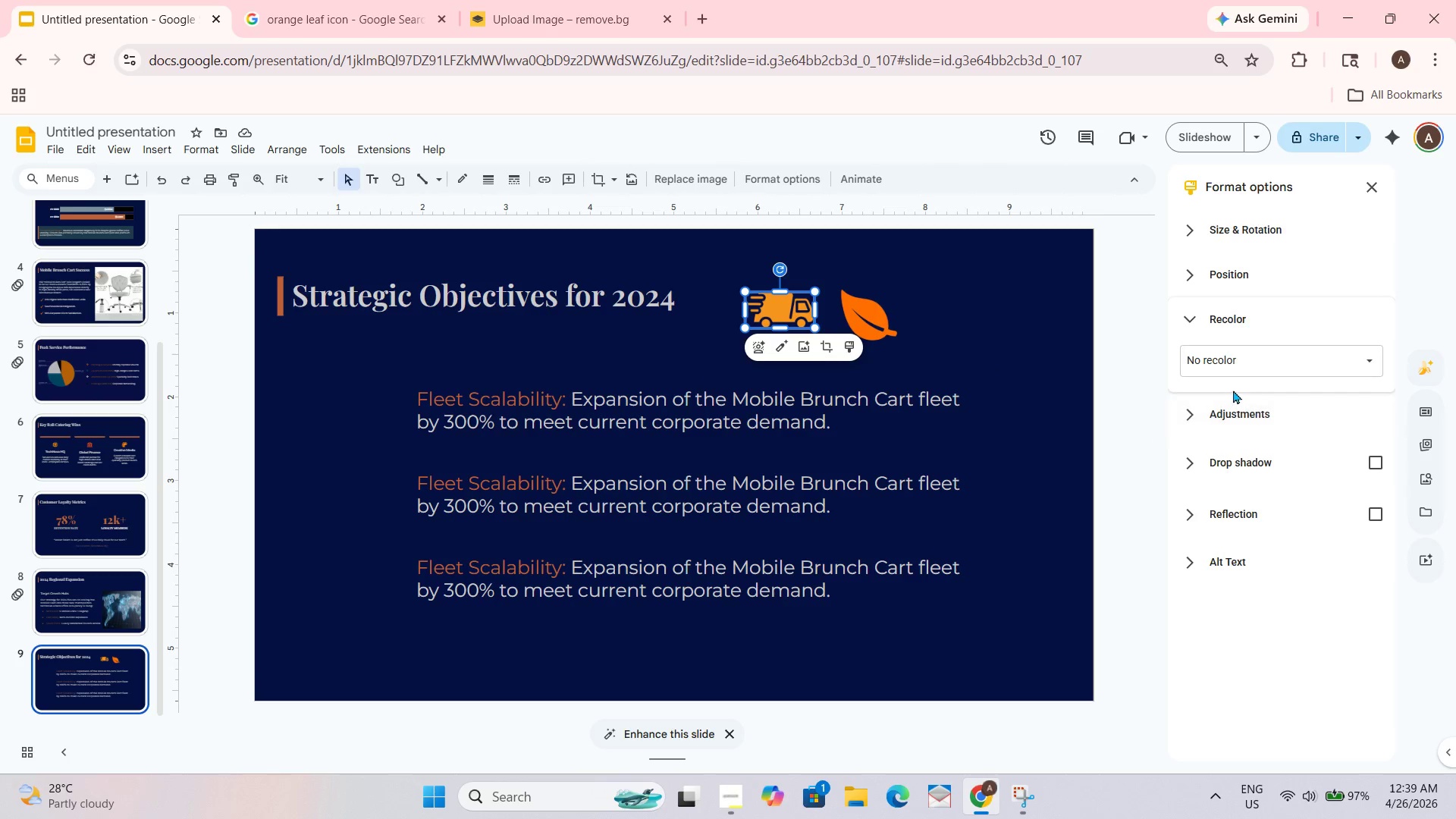 
double_click([1324, 358])
 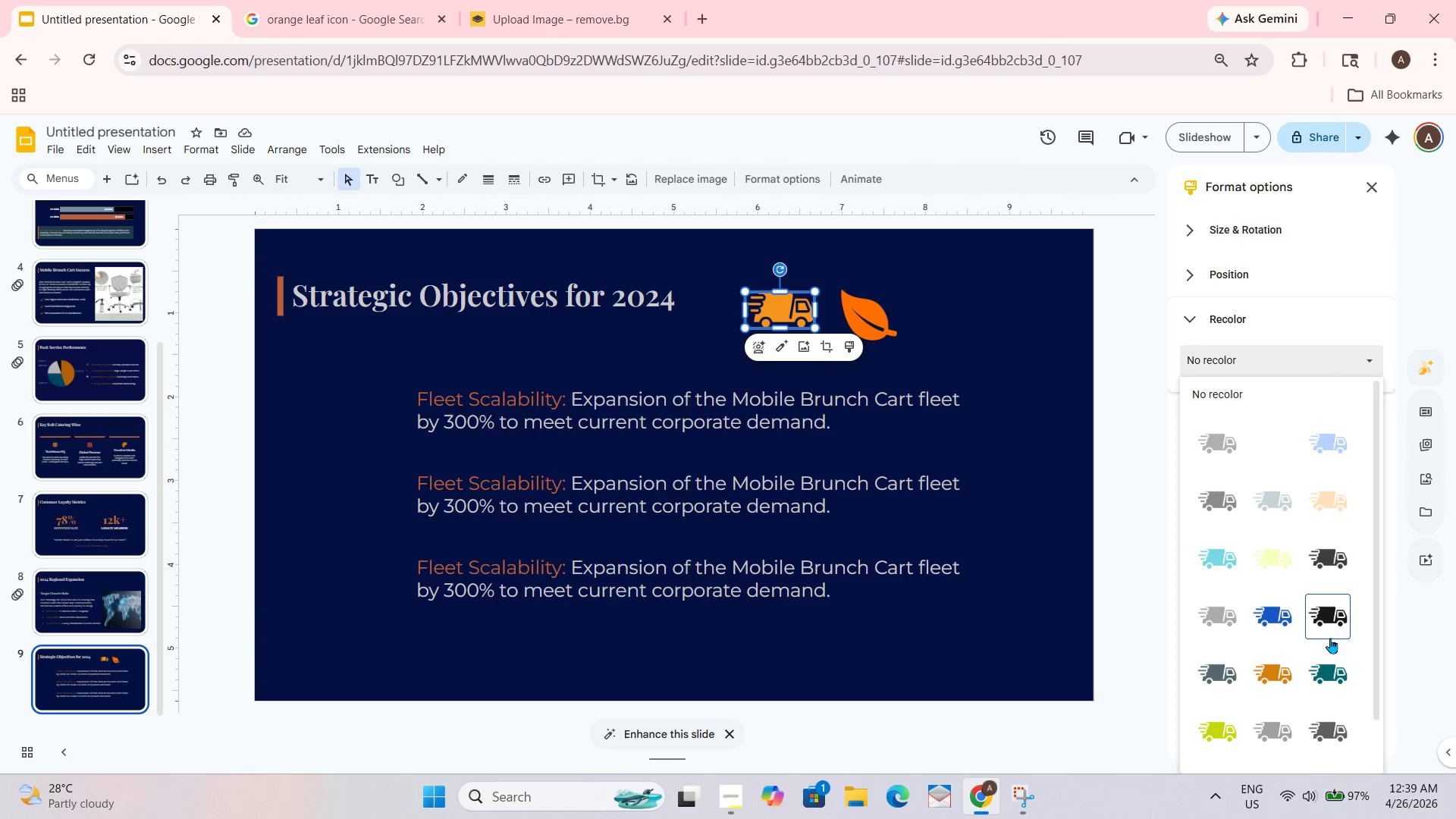 
left_click([1270, 667])
 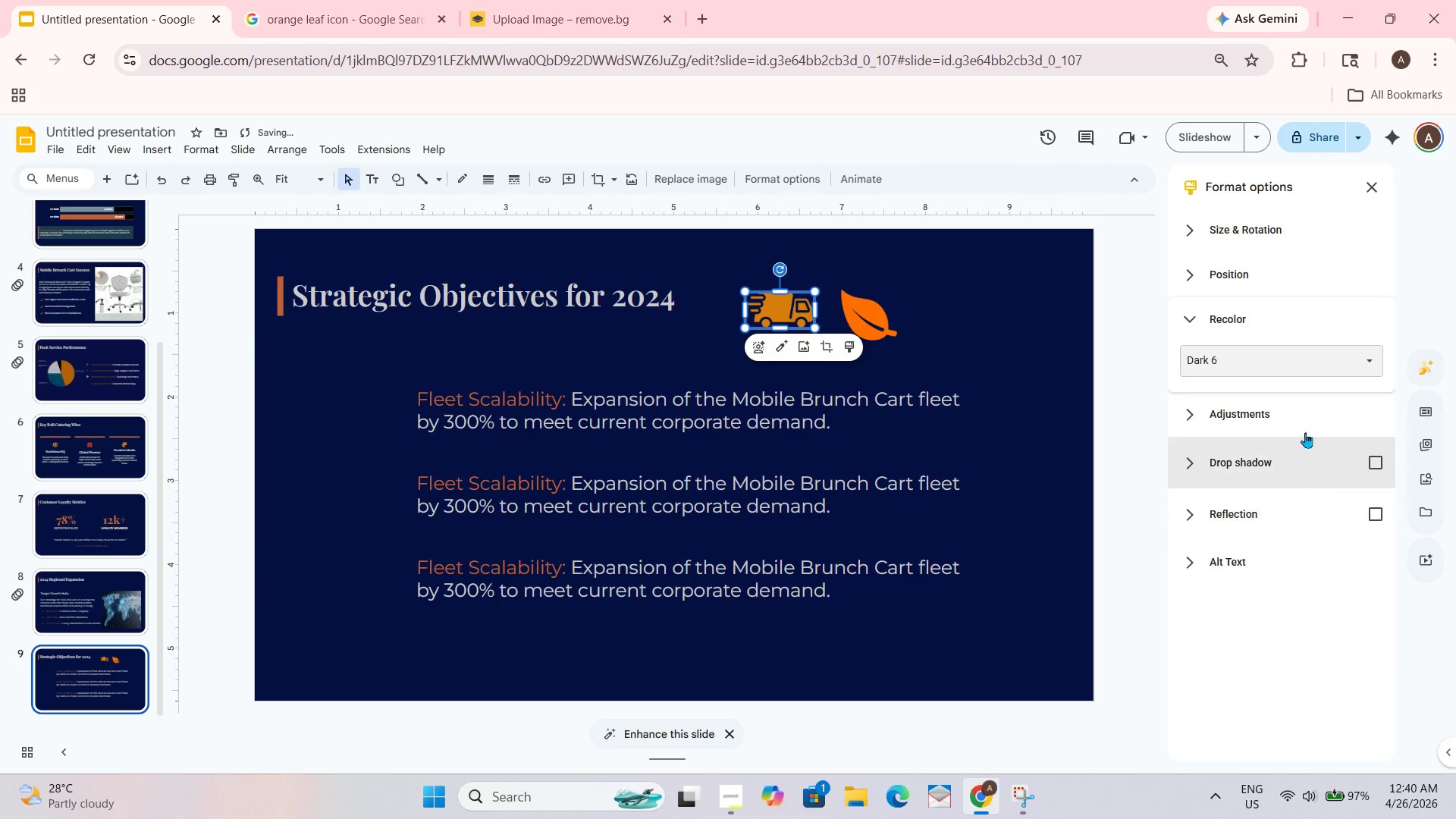 
left_click([1312, 359])
 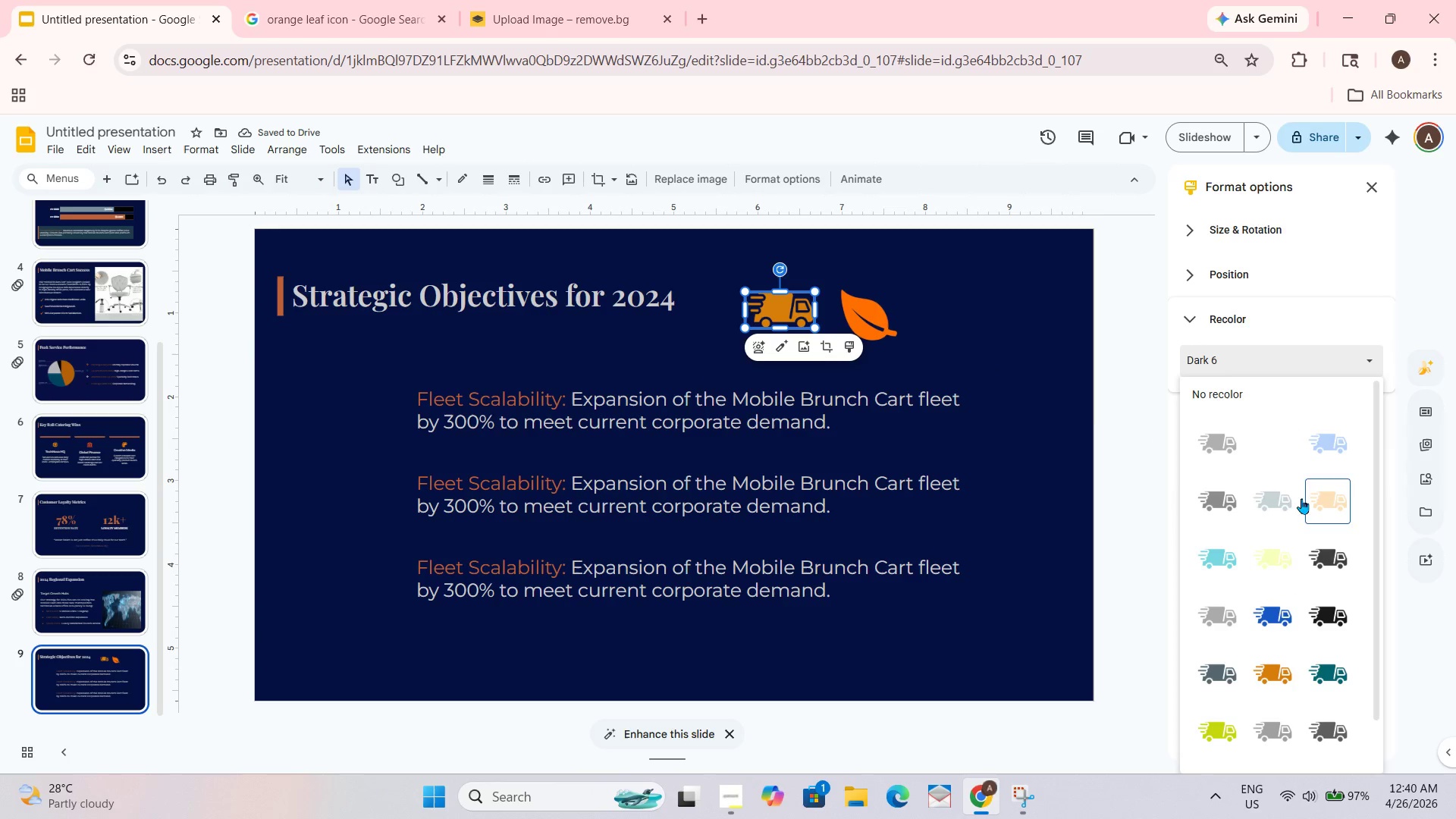 
key(Control+Z)
 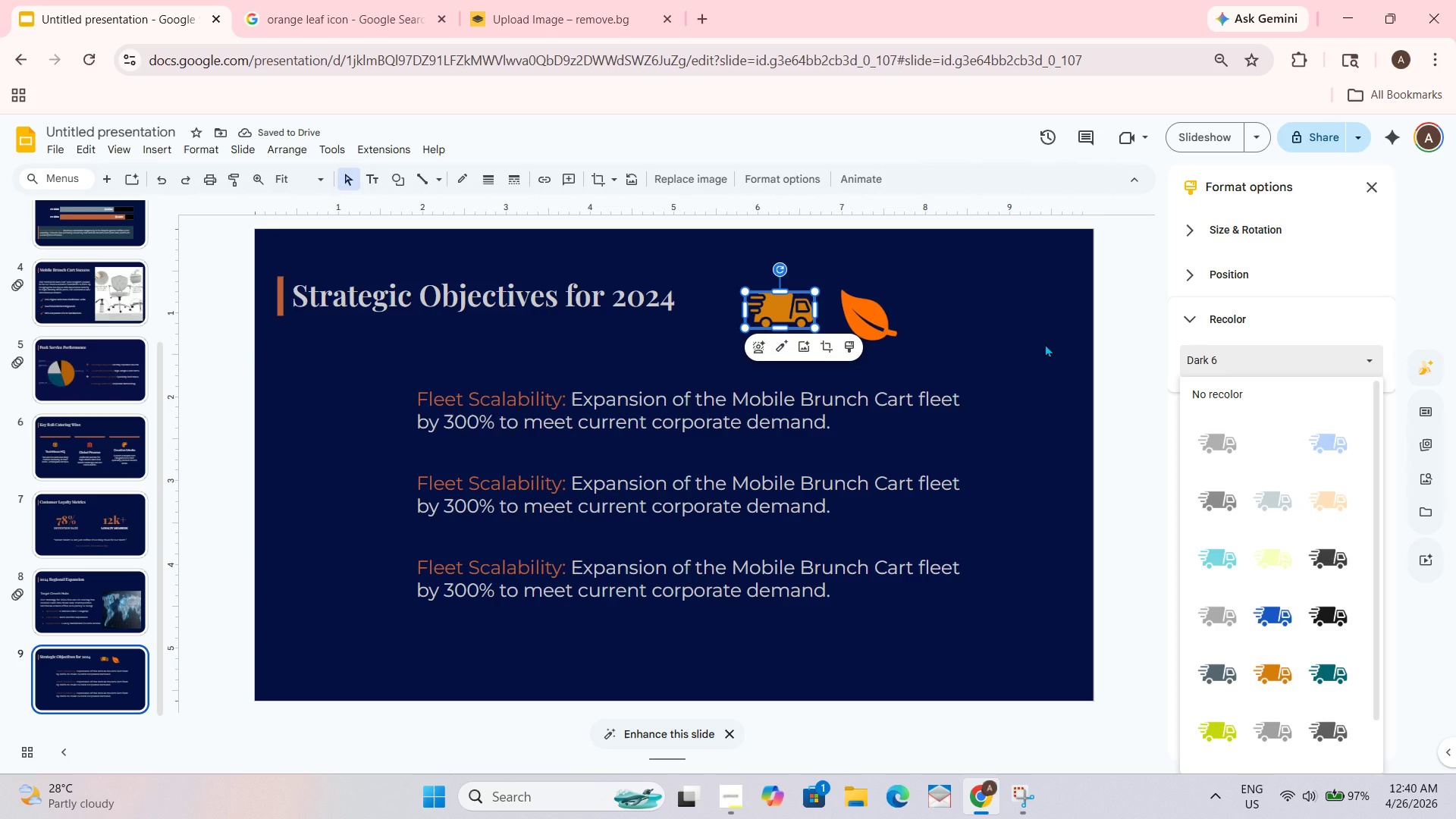 
key(Control+Z)
 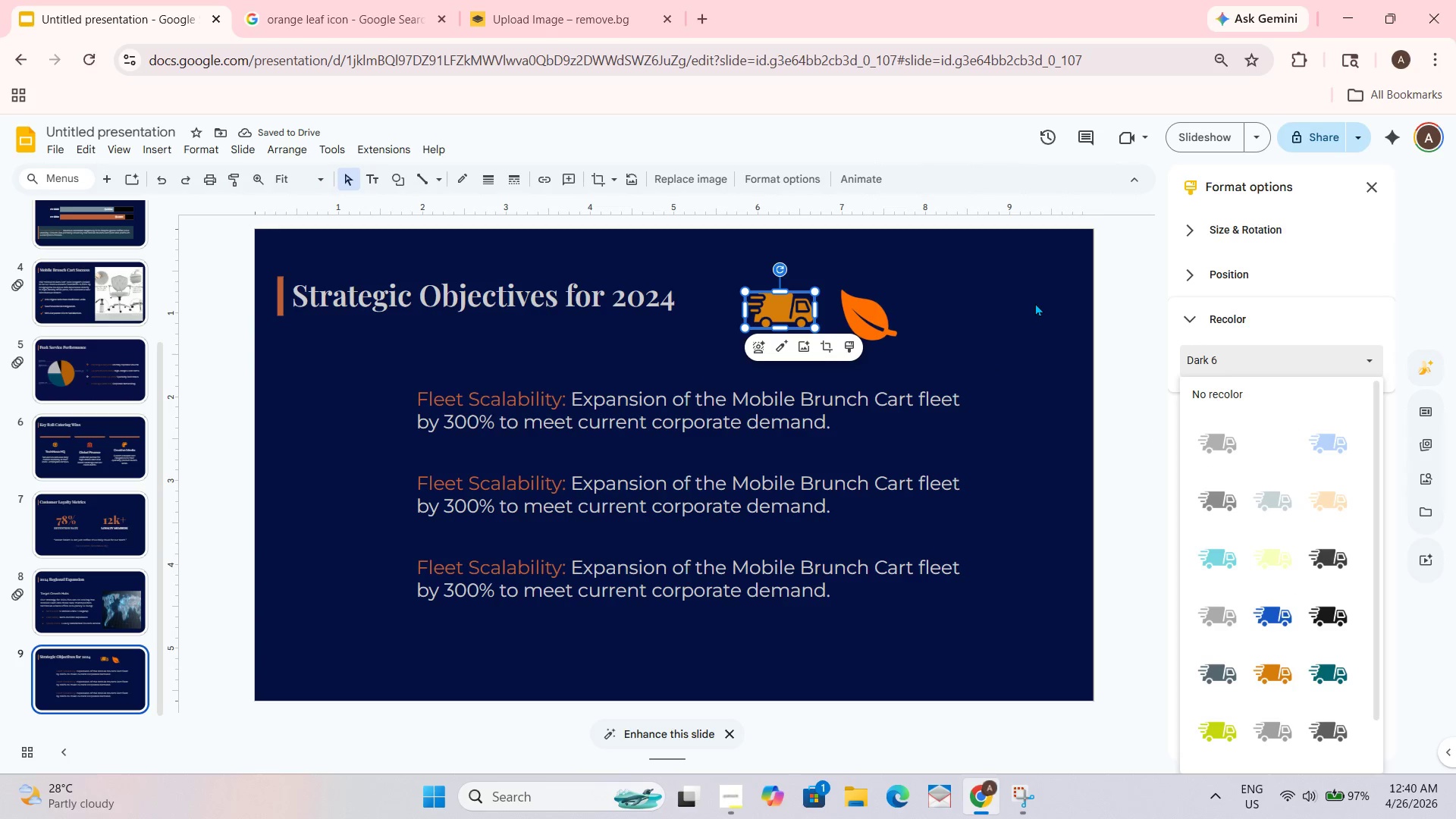 
left_click_drag(start_coordinate=[1034, 301], to_coordinate=[1033, 297])
 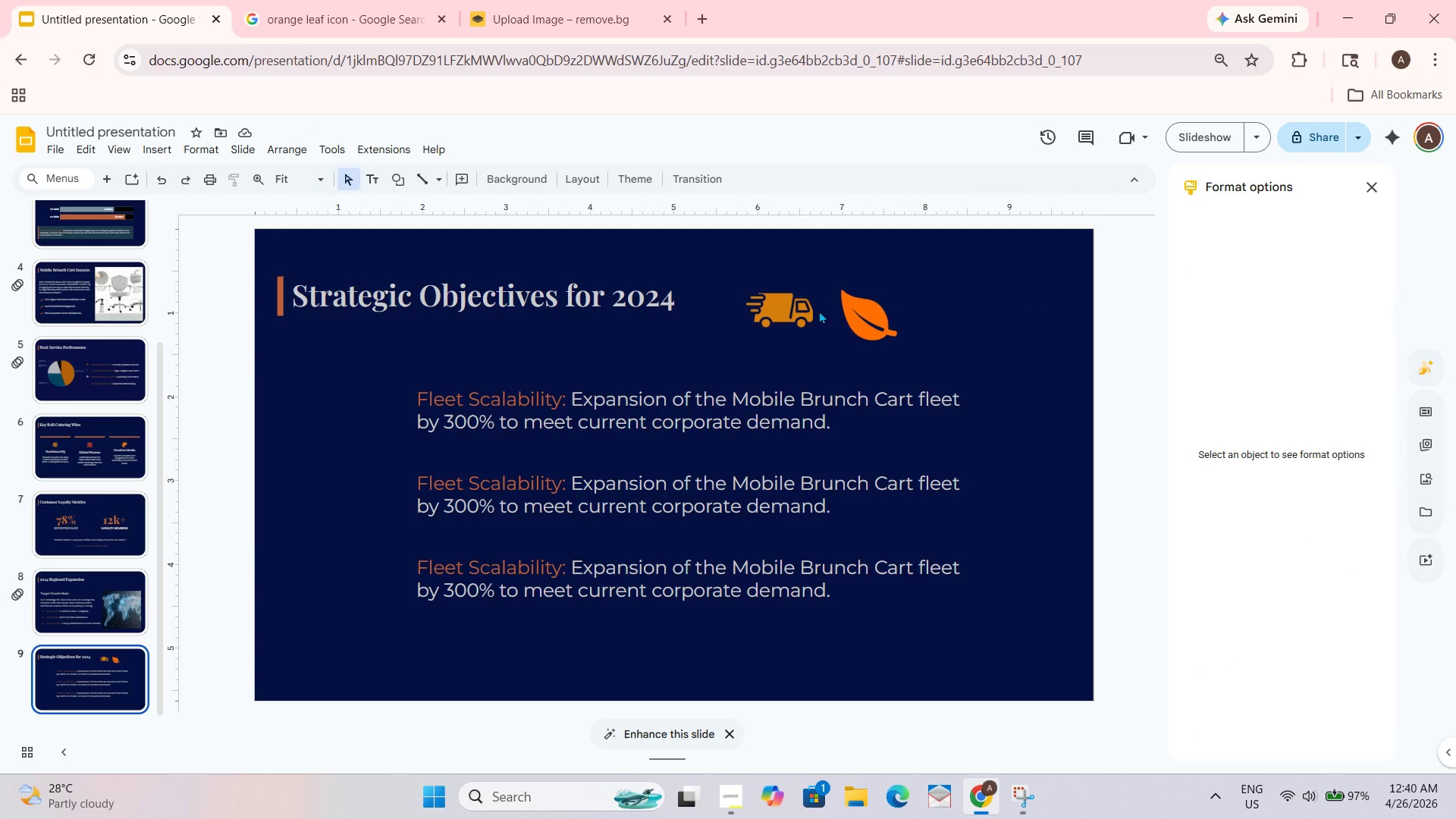 
left_click([801, 311])
 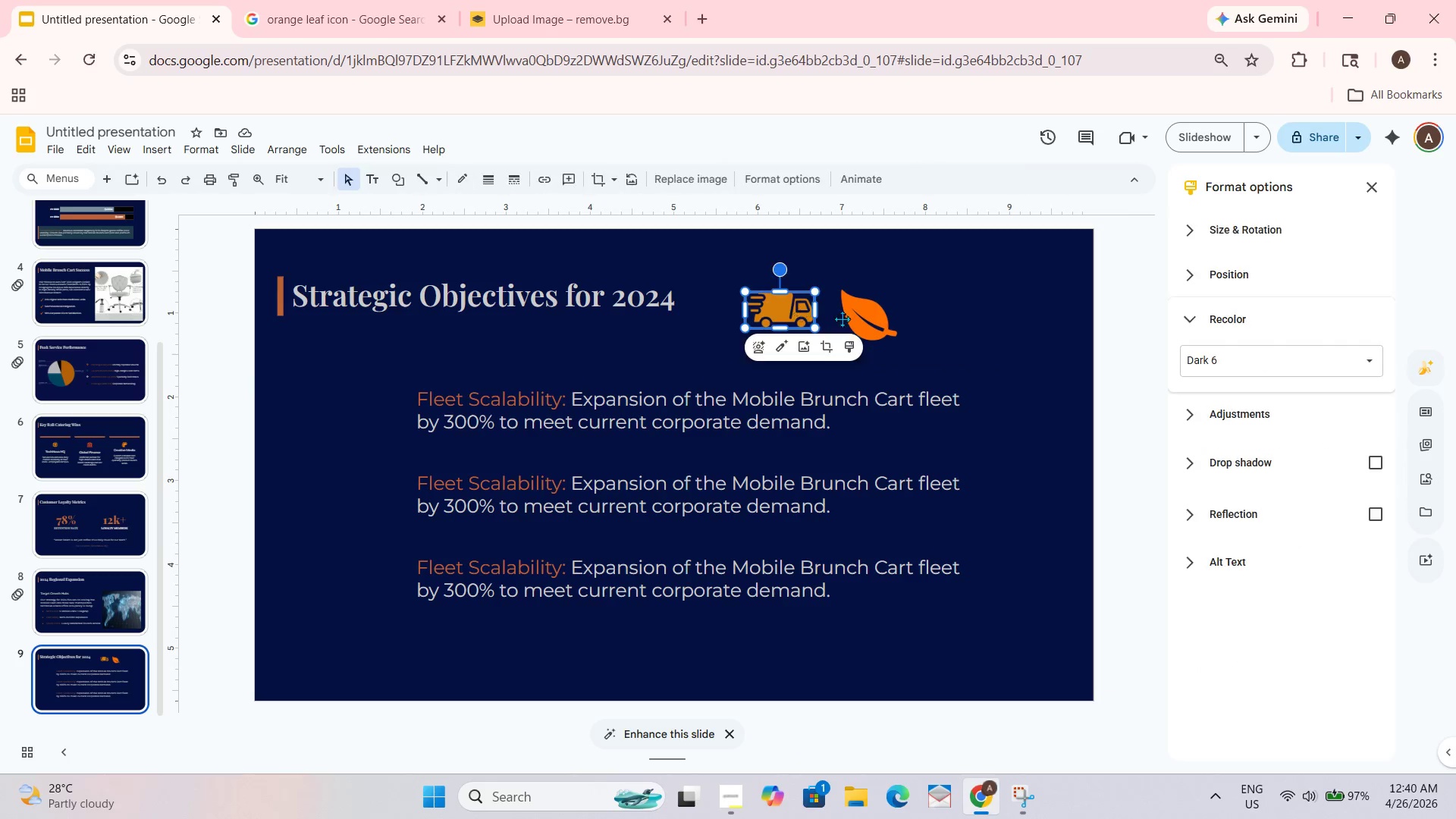 
key(Control+Z)
 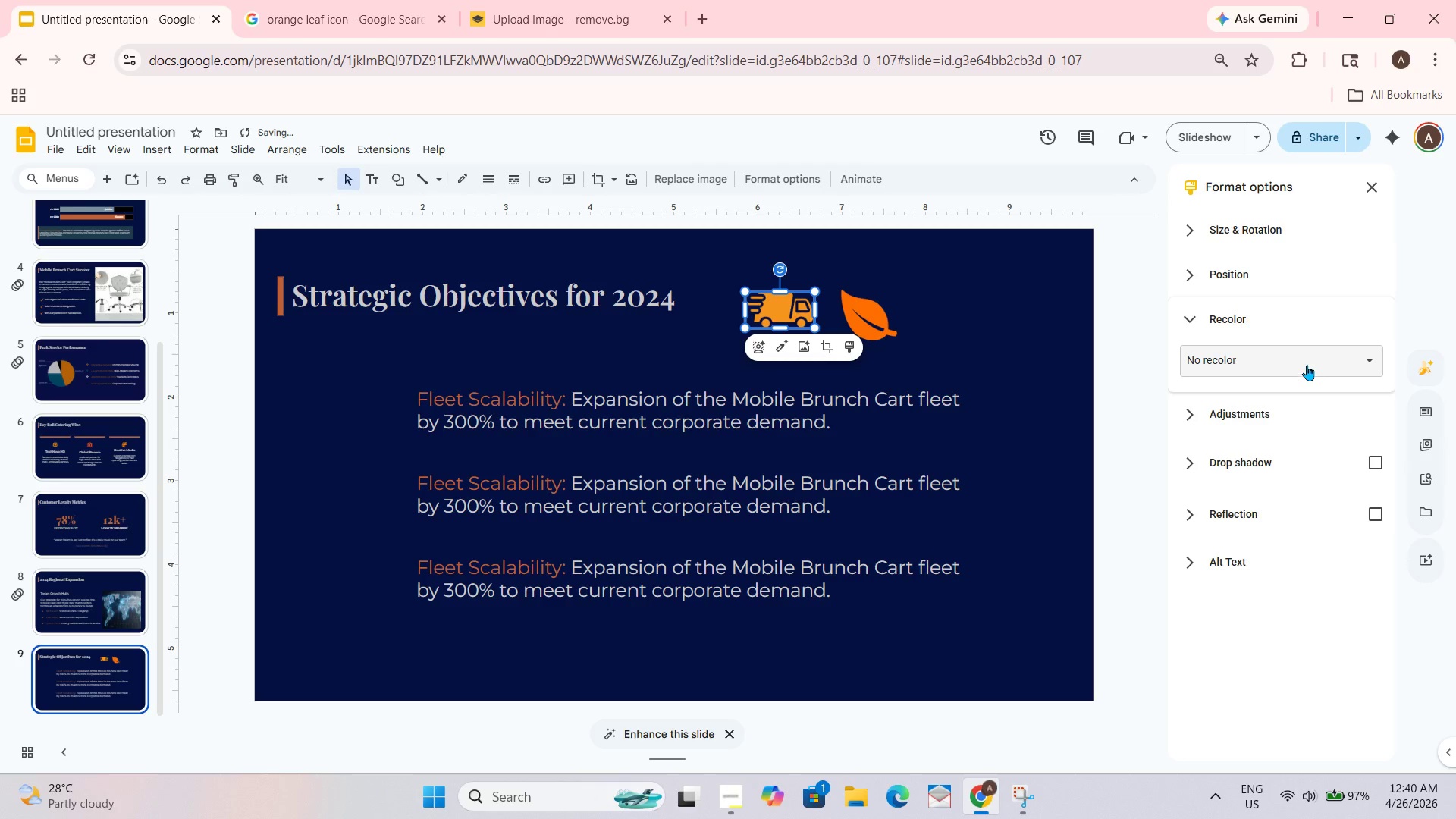 
left_click([1282, 362])
 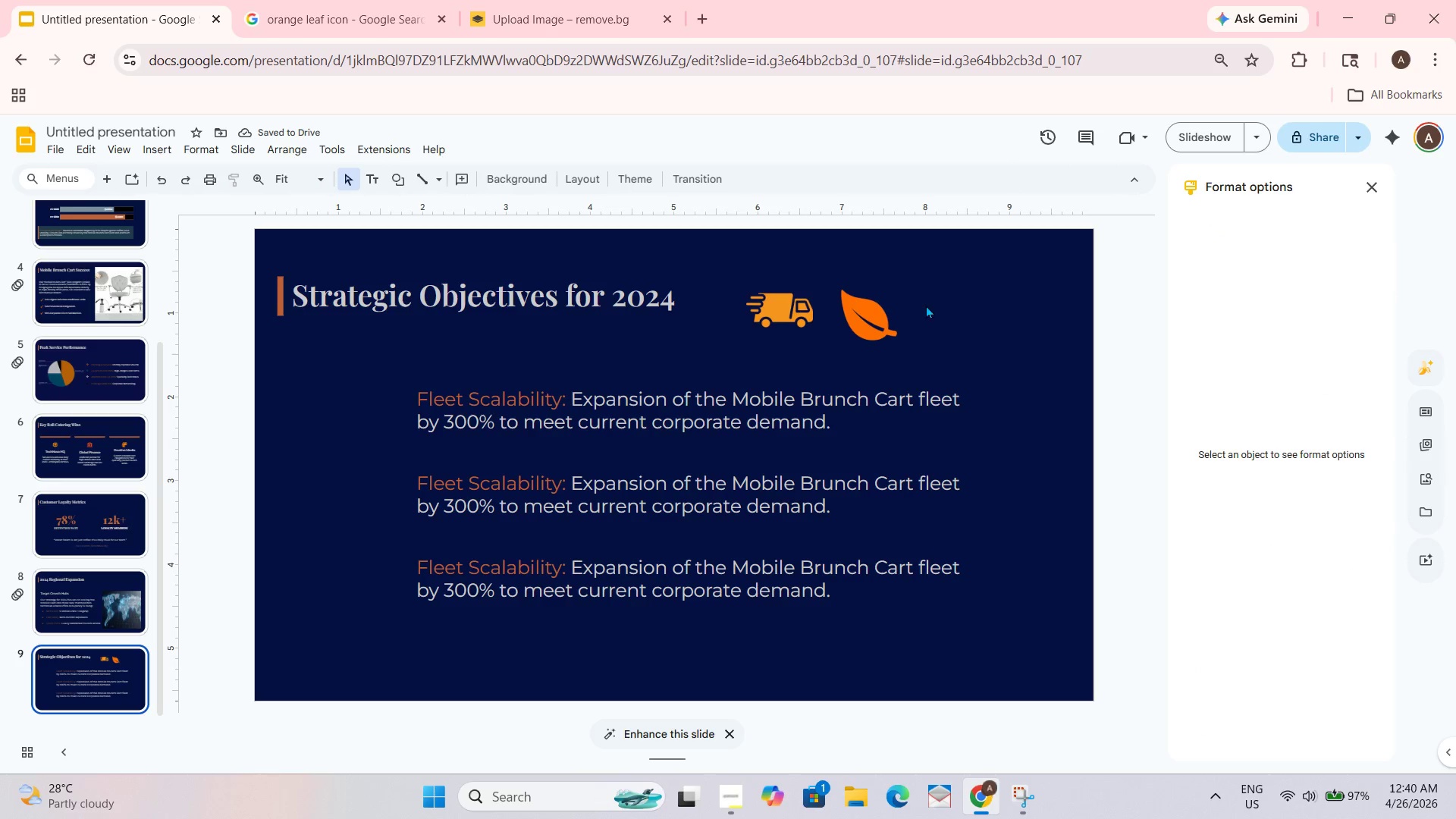 
left_click([868, 325])
 